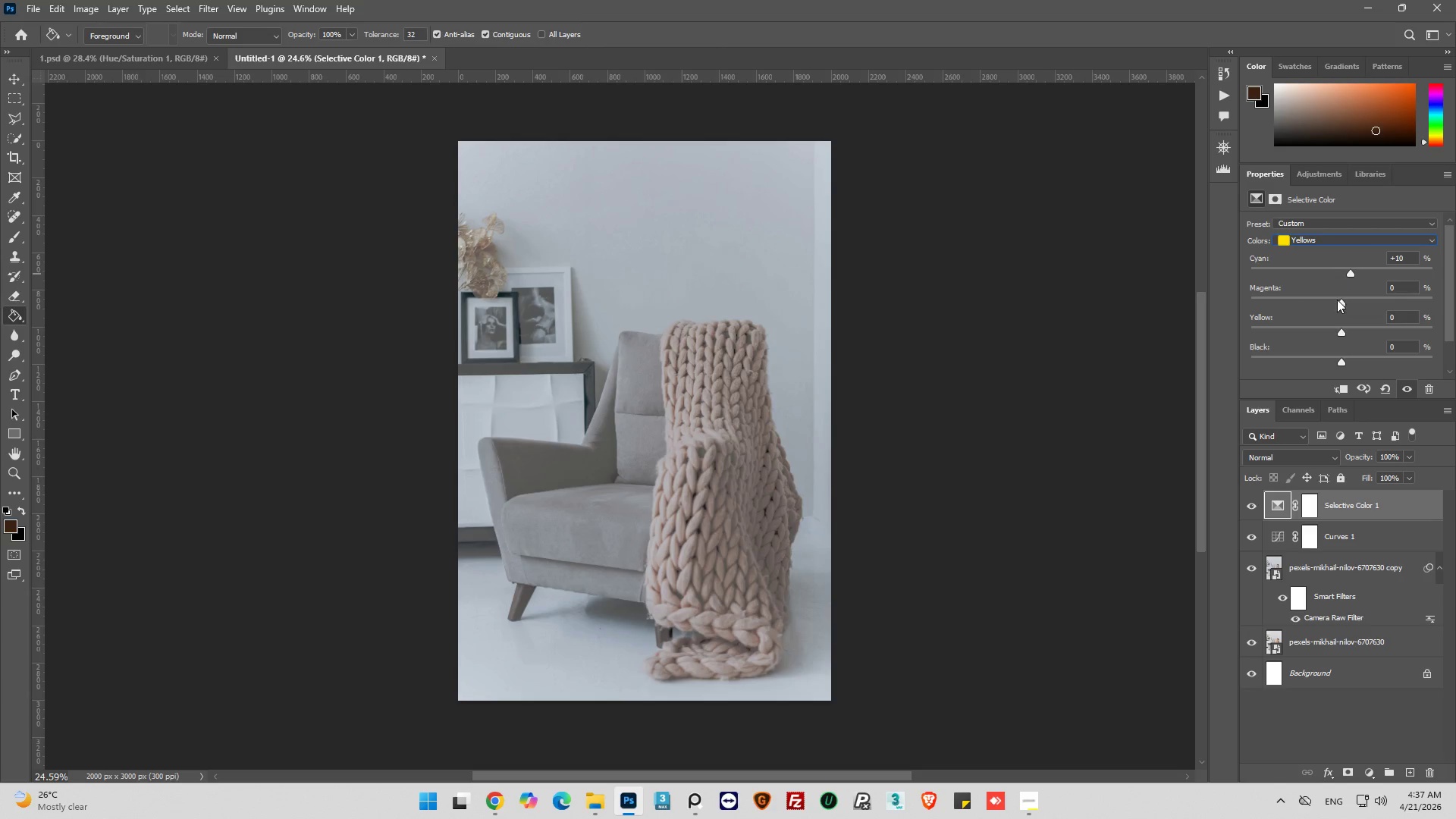 
left_click_drag(start_coordinate=[1342, 303], to_coordinate=[1334, 302])
 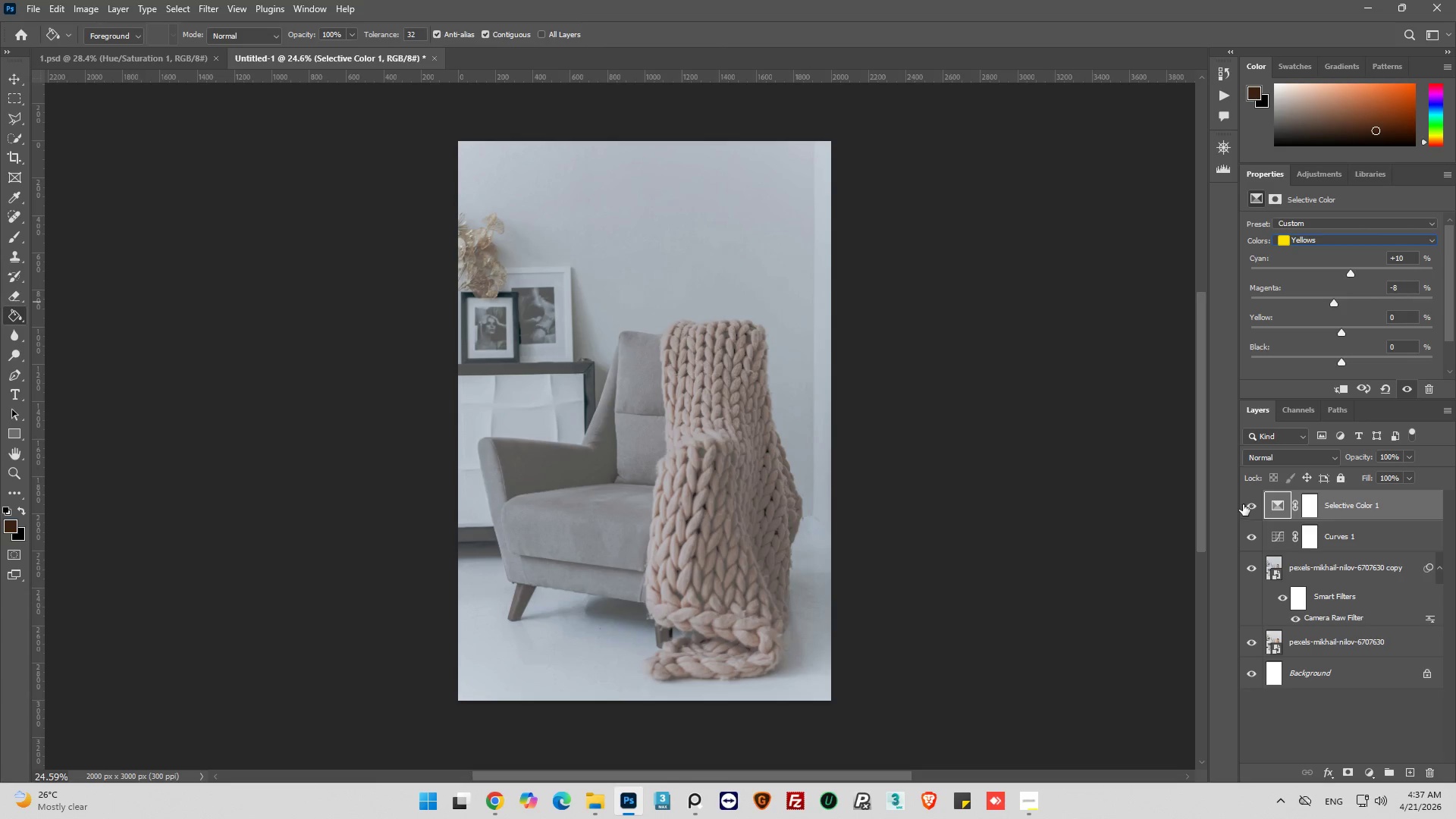 
left_click([1247, 504])
 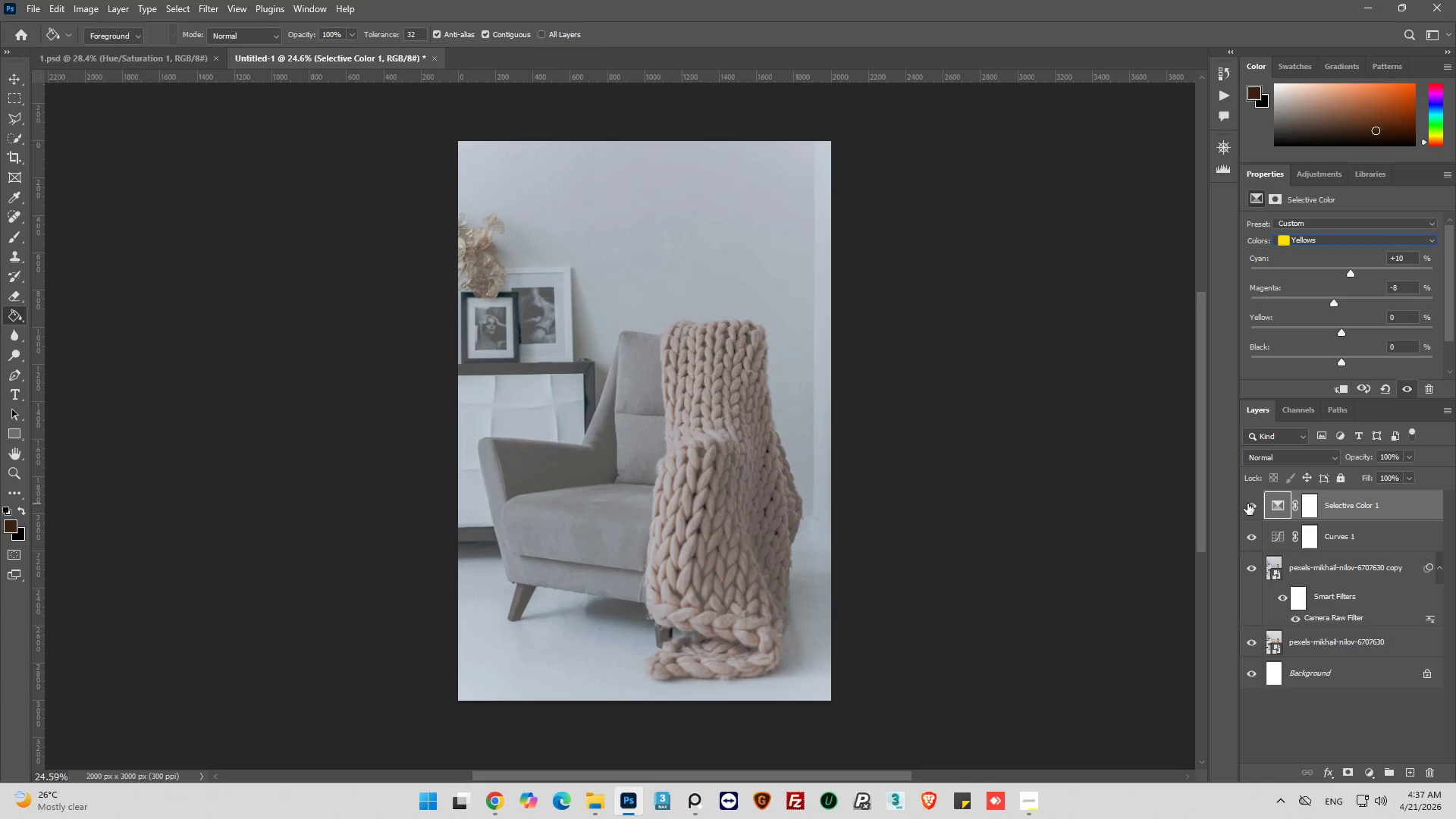 
double_click([1247, 504])
 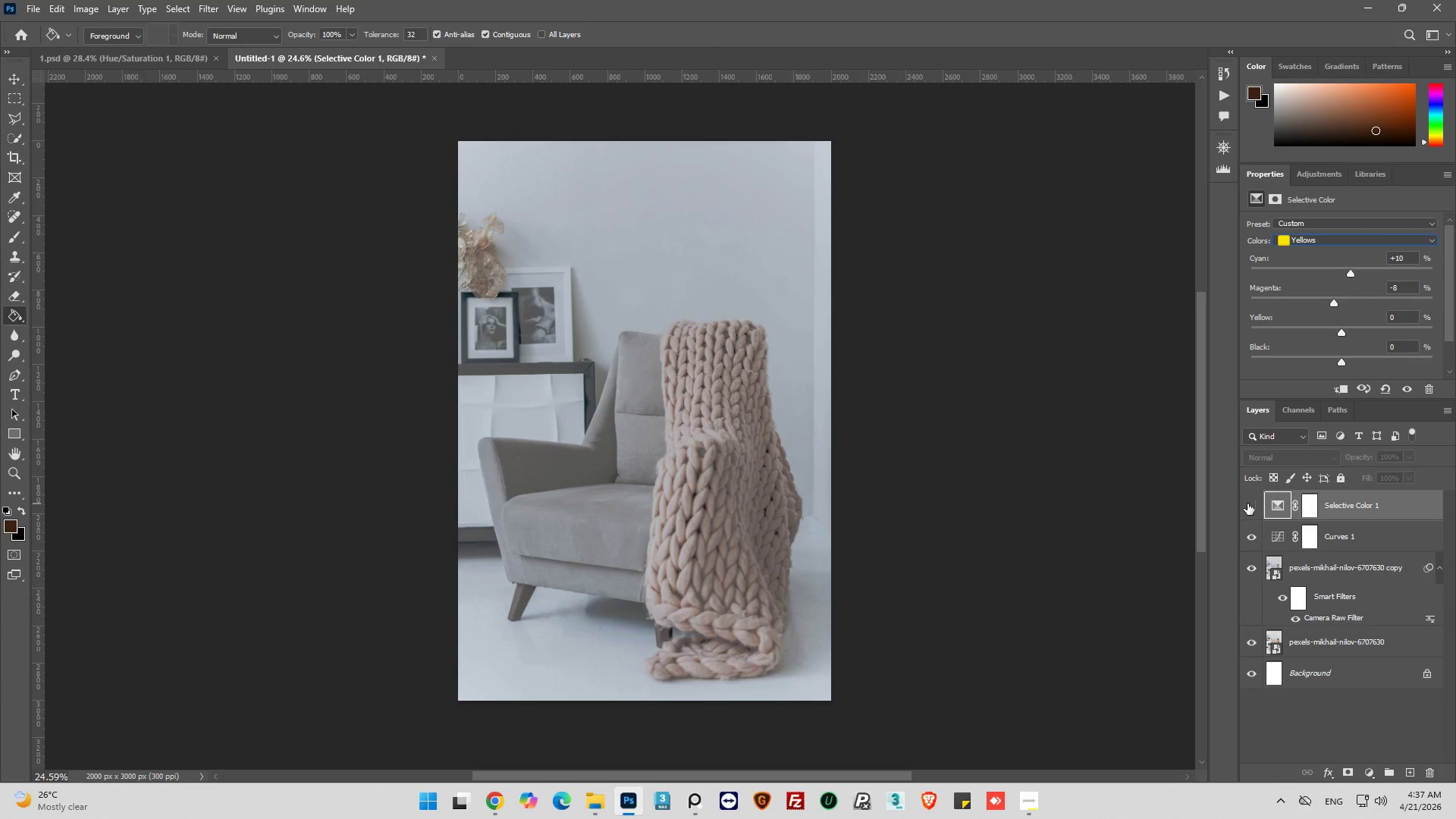 
triple_click([1247, 504])
 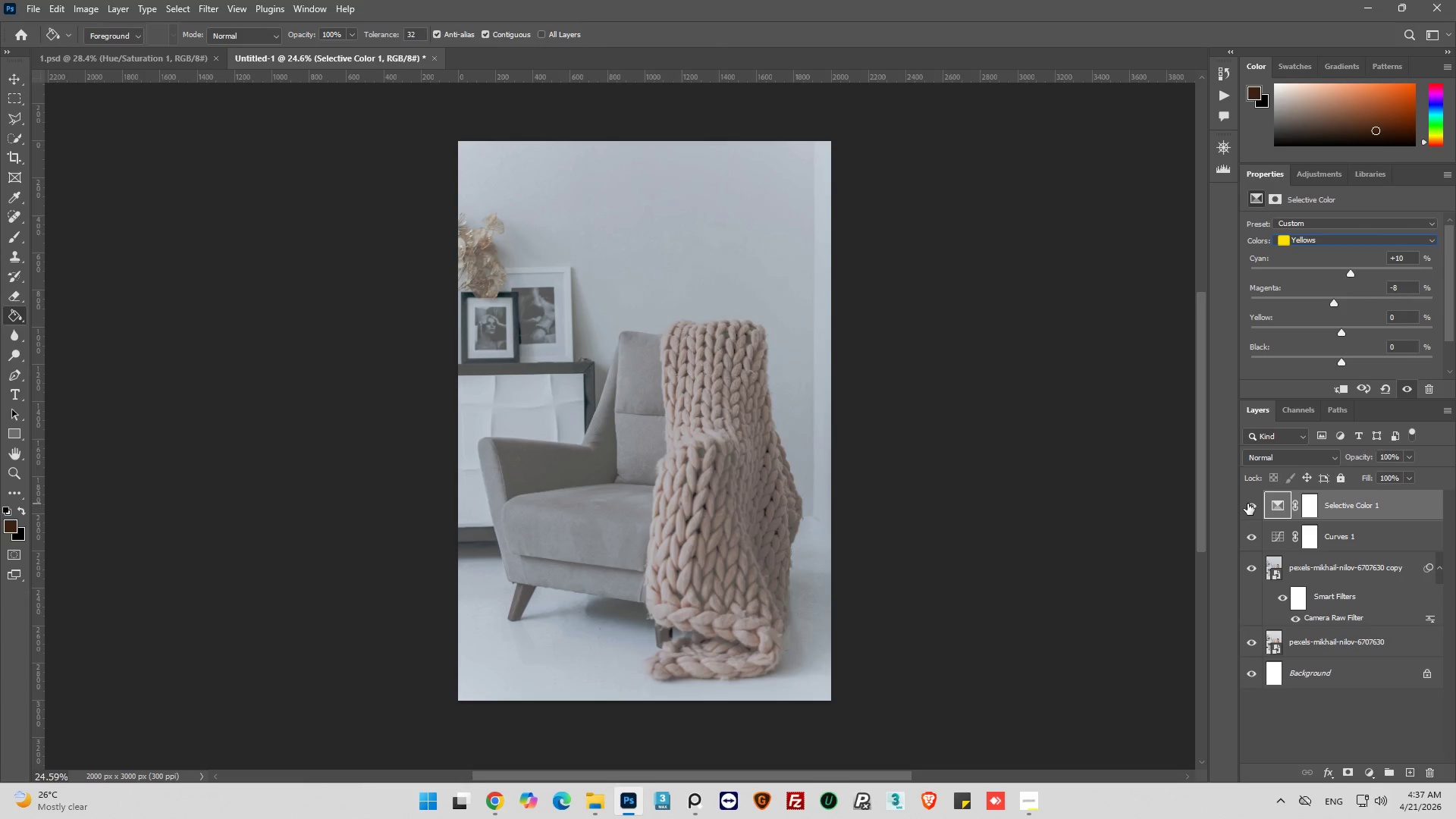 
triple_click([1247, 504])
 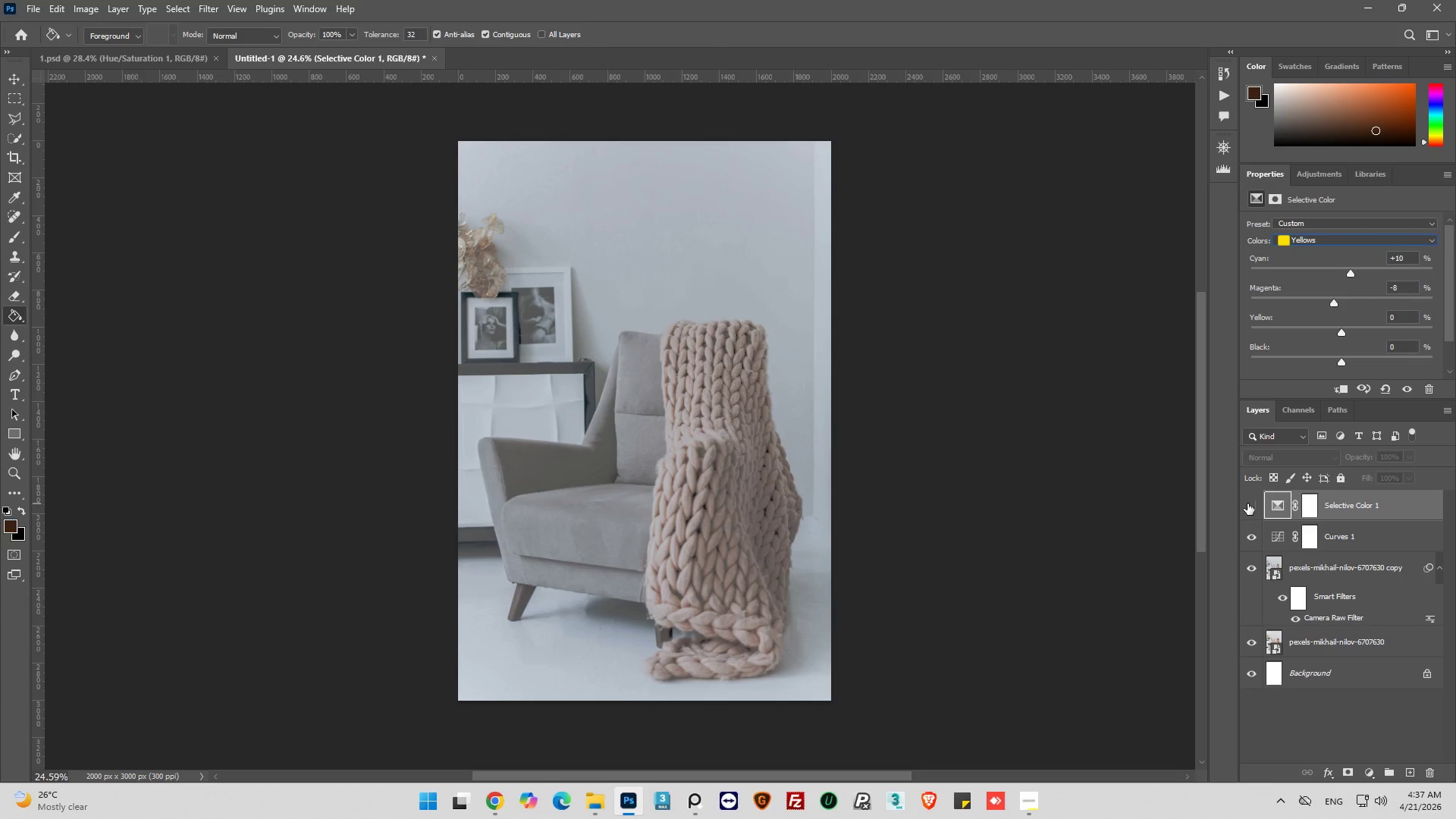 
left_click([1247, 504])
 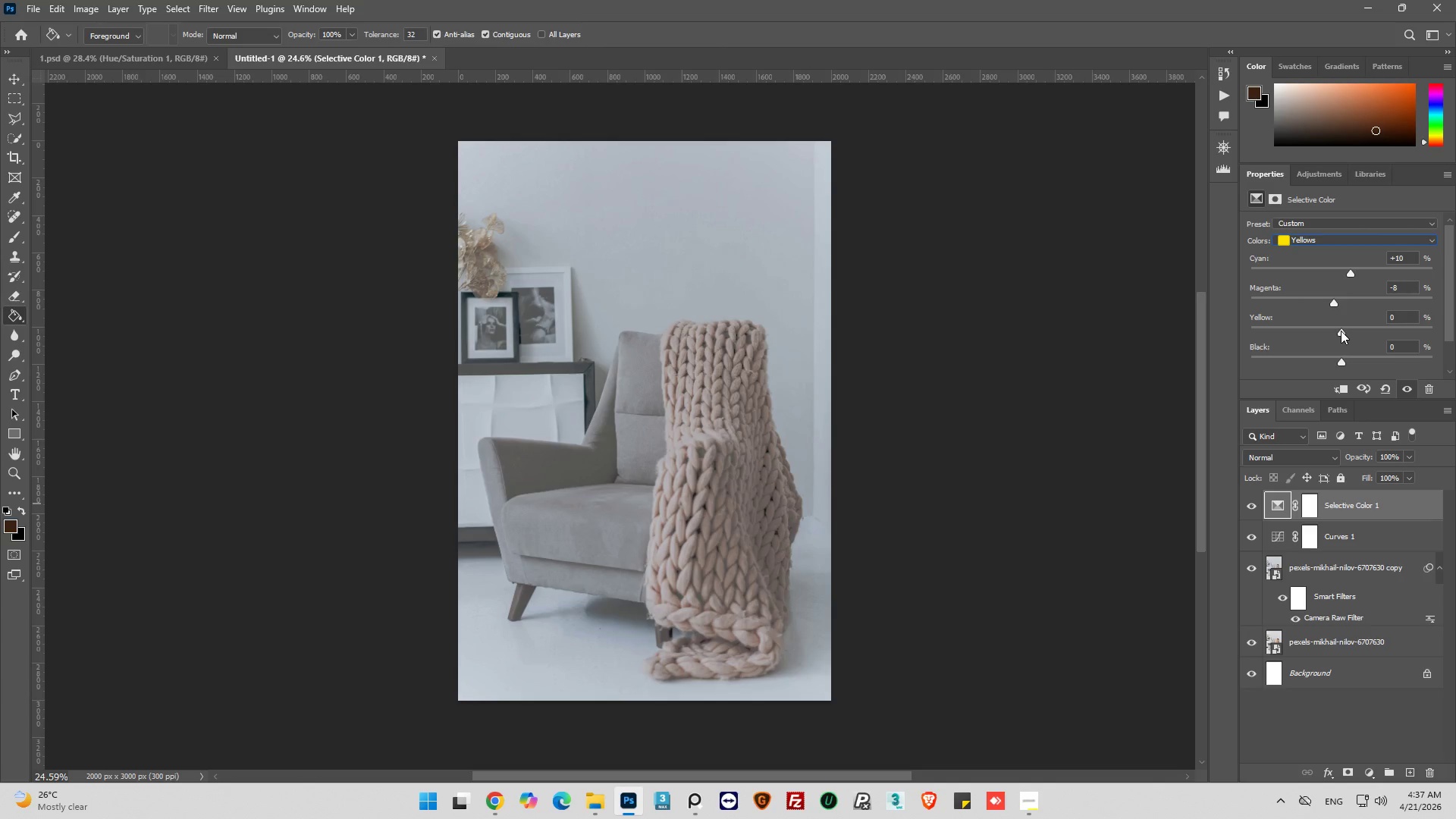 
wait(9.73)
 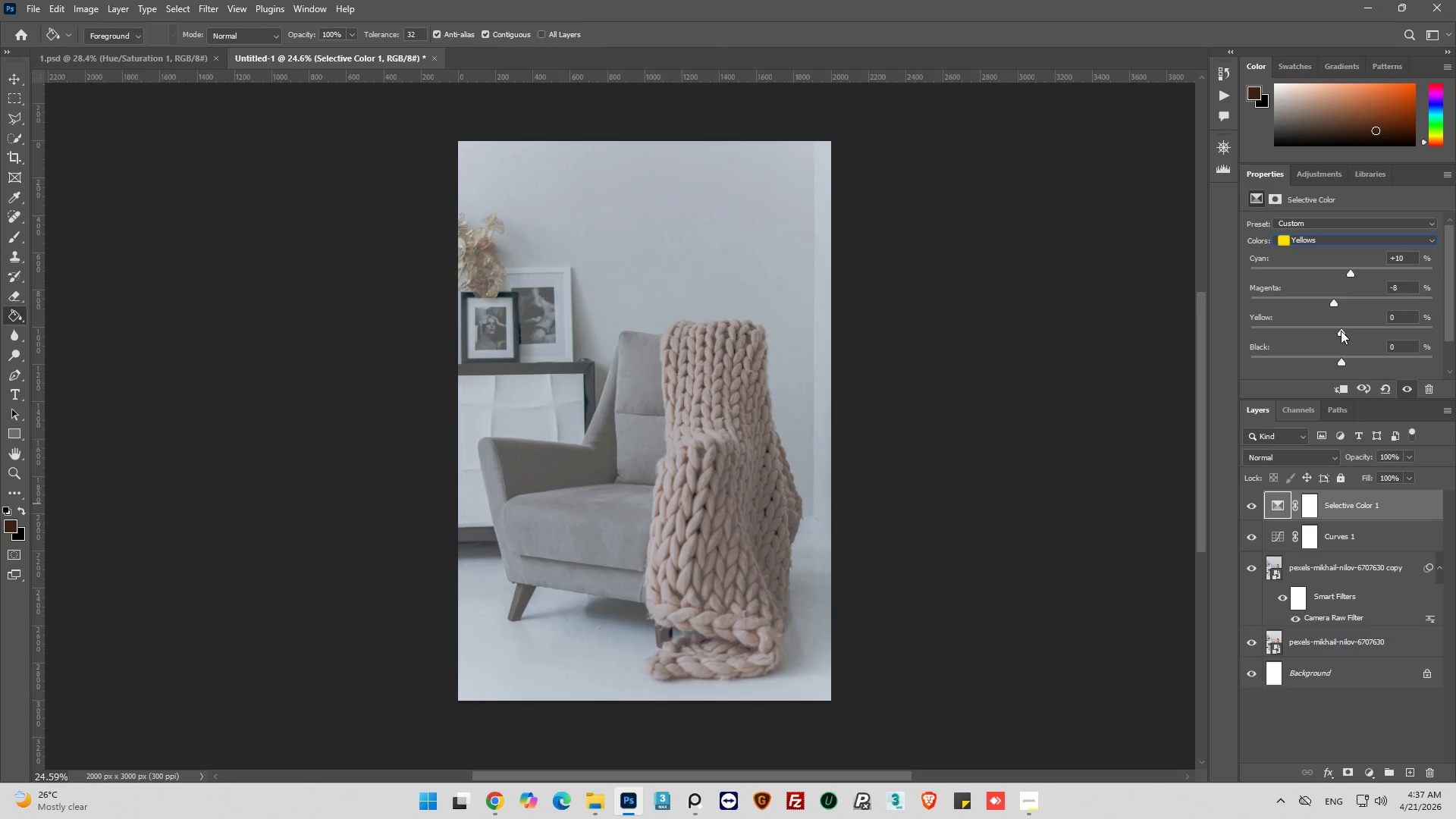 
left_click_drag(start_coordinate=[1343, 333], to_coordinate=[1323, 337])
 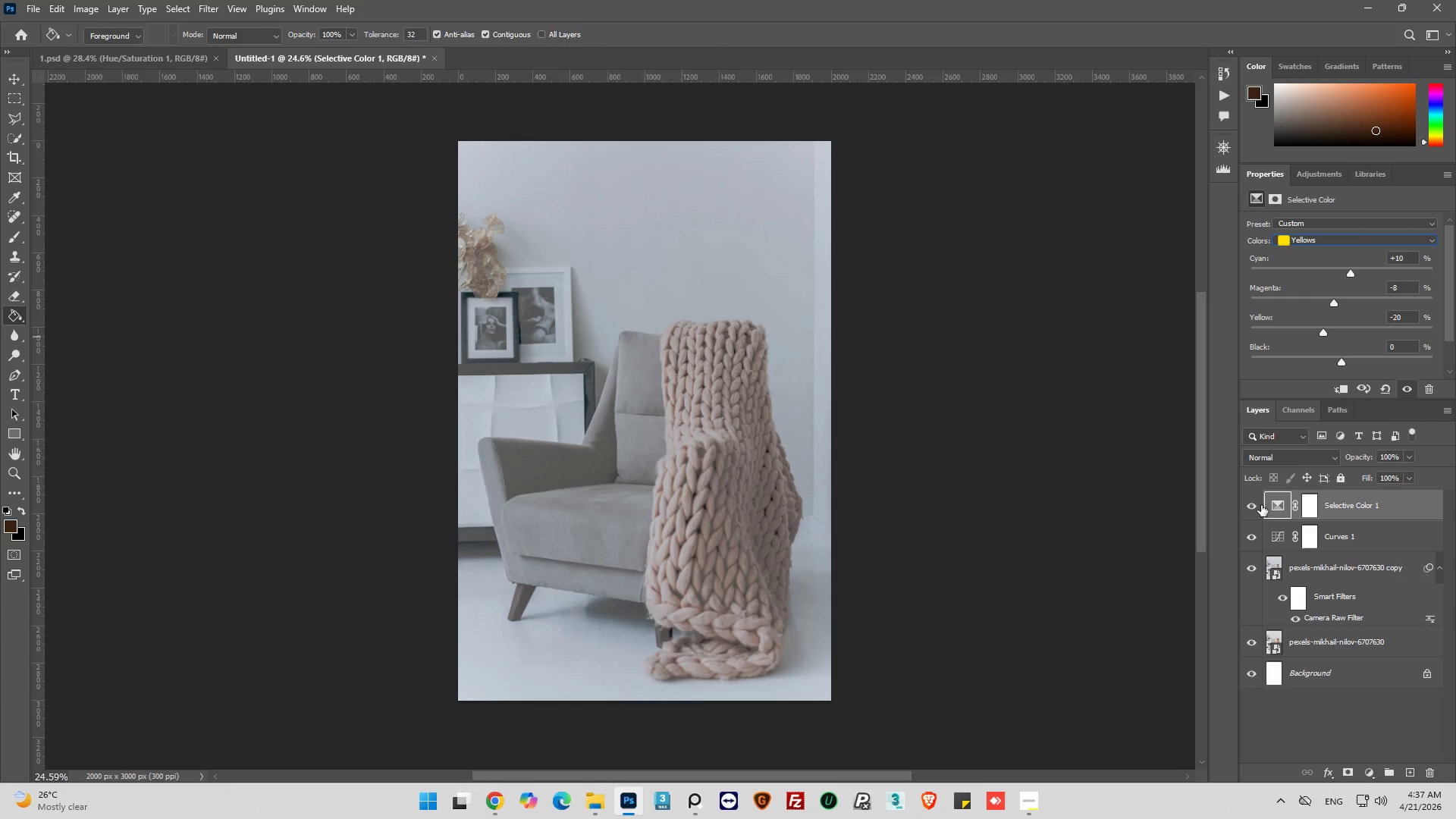 
left_click([1243, 507])
 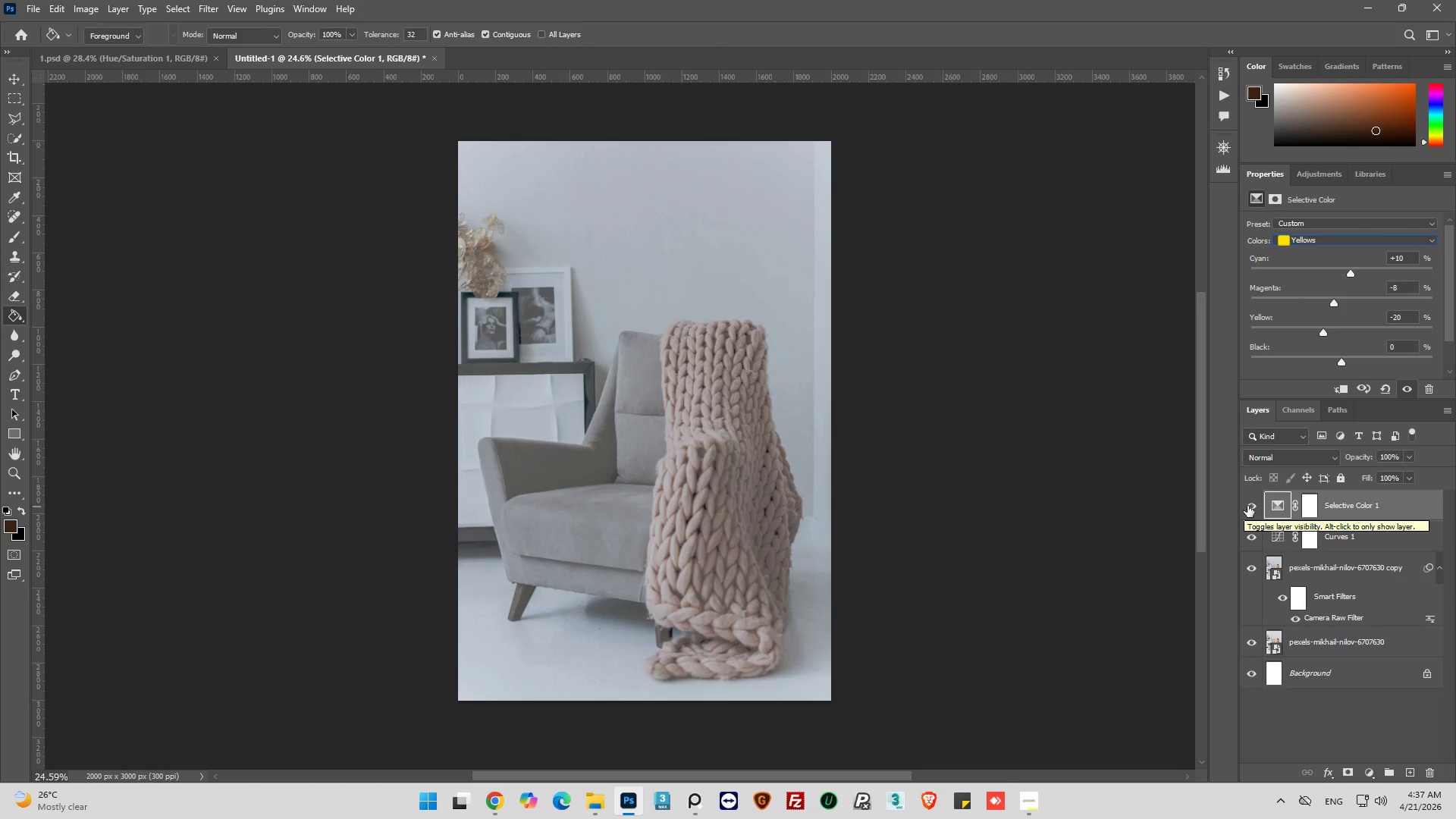 
wait(7.05)
 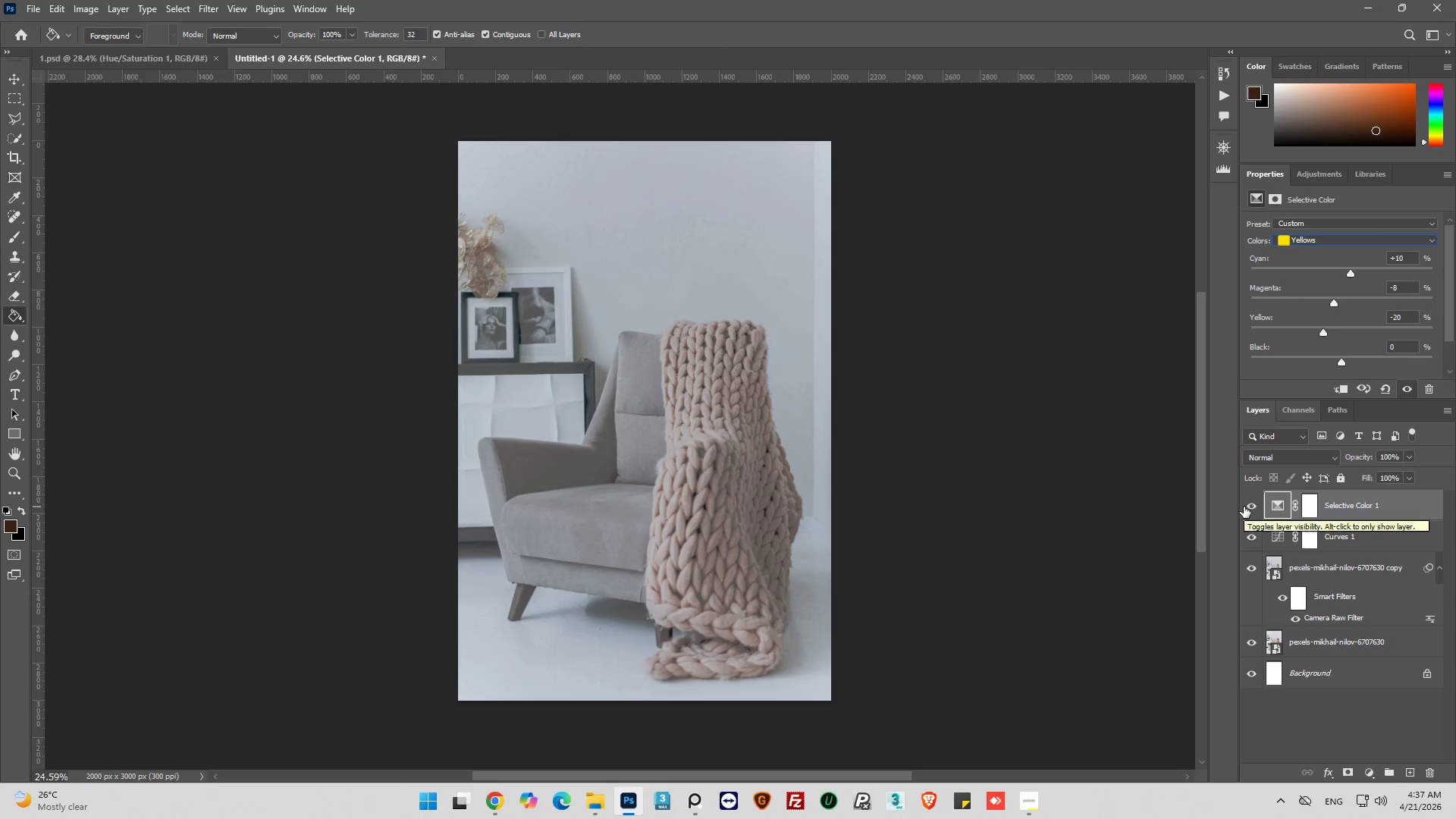 
left_click_drag(start_coordinate=[1340, 362], to_coordinate=[1347, 365])
 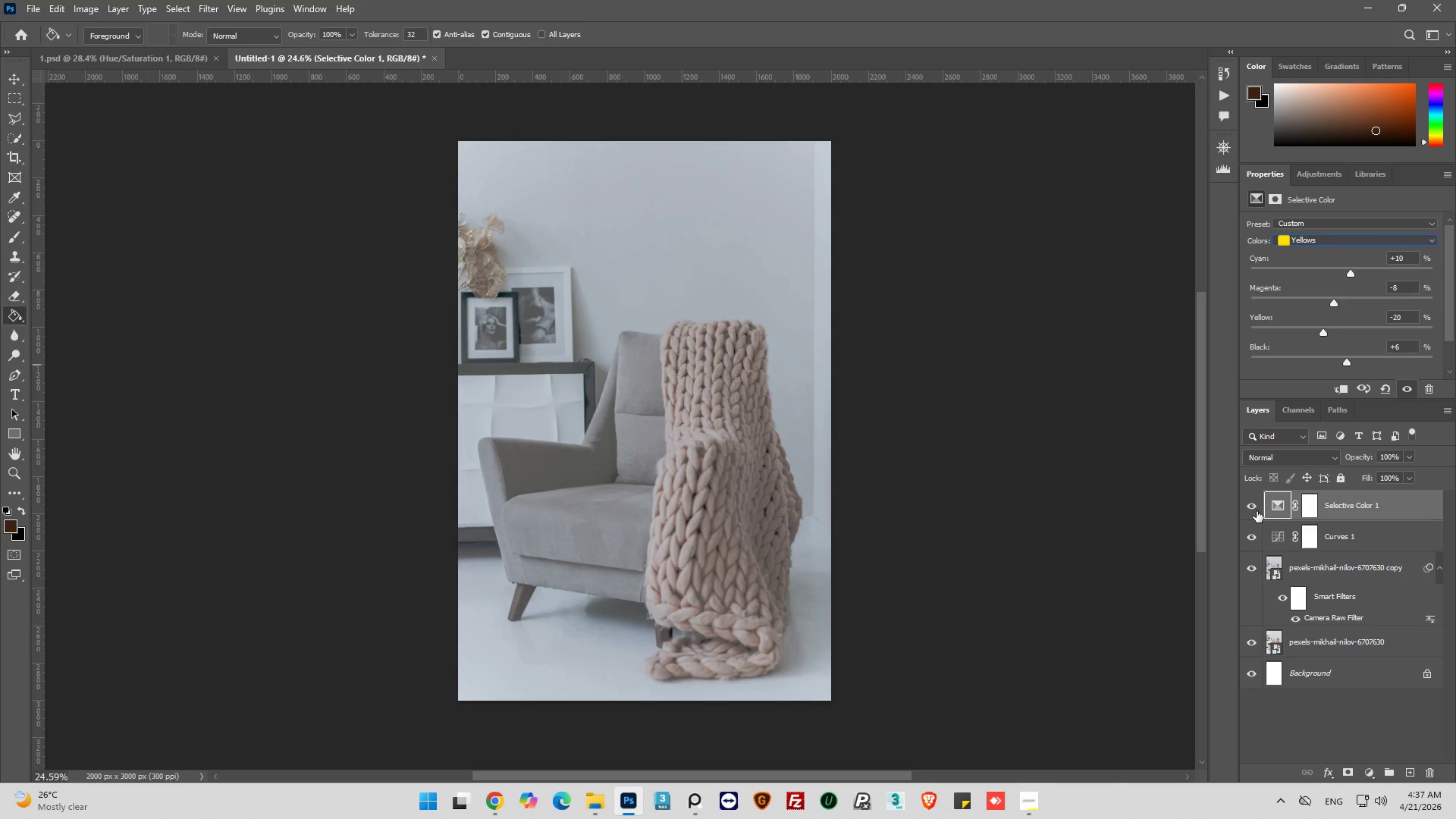 
left_click([1257, 511])
 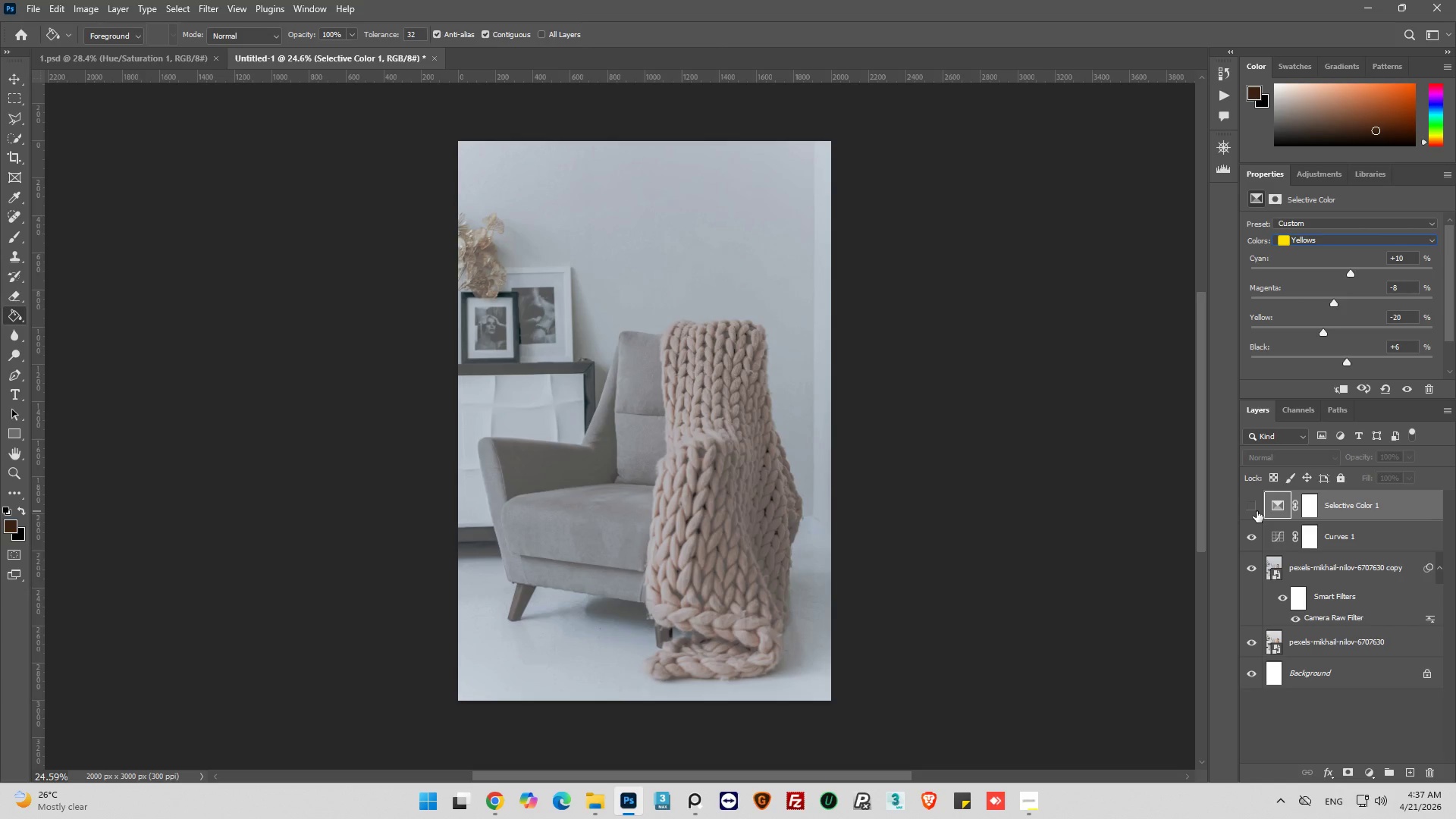 
left_click([1257, 511])
 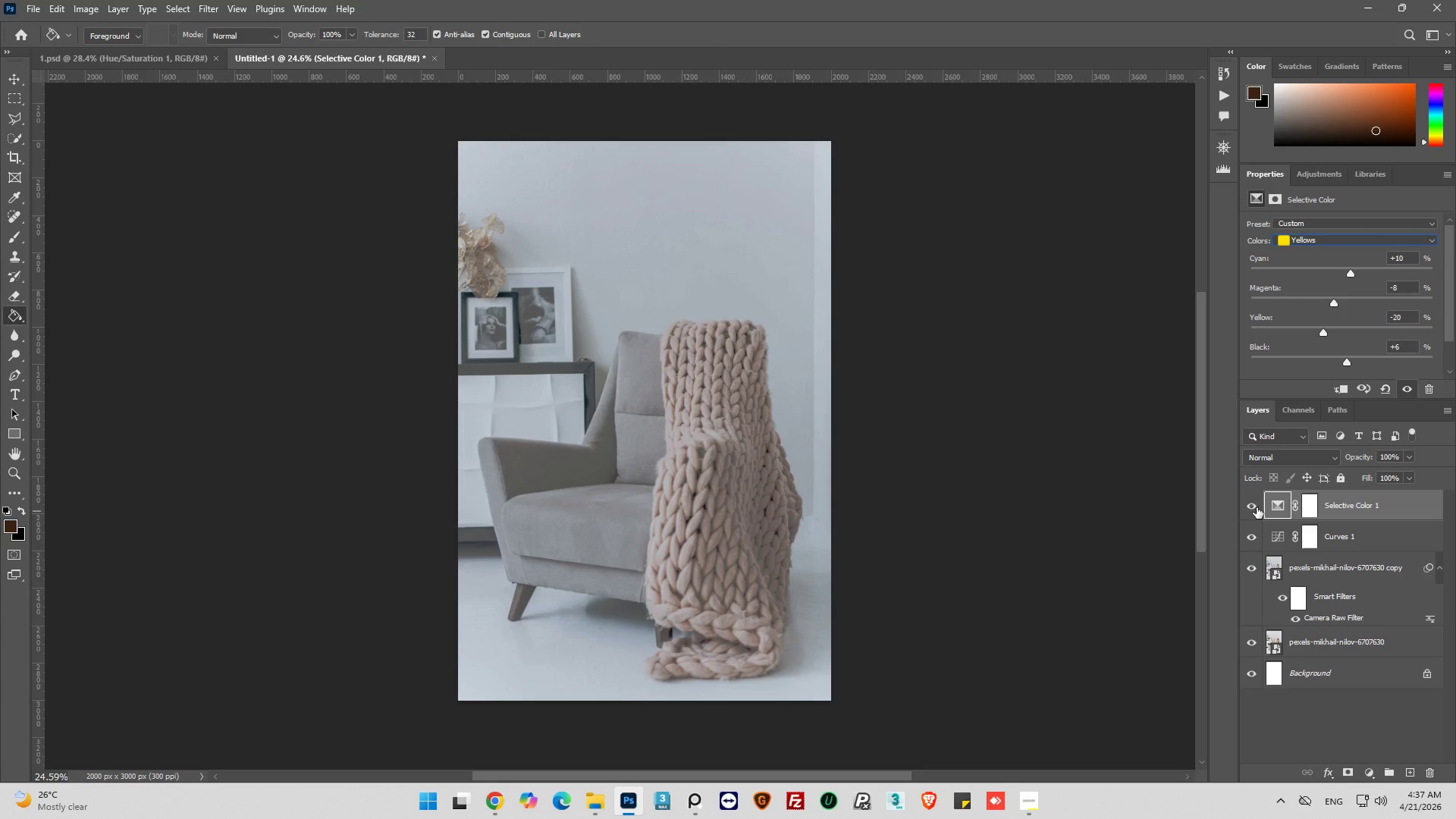 
left_click([1257, 507])
 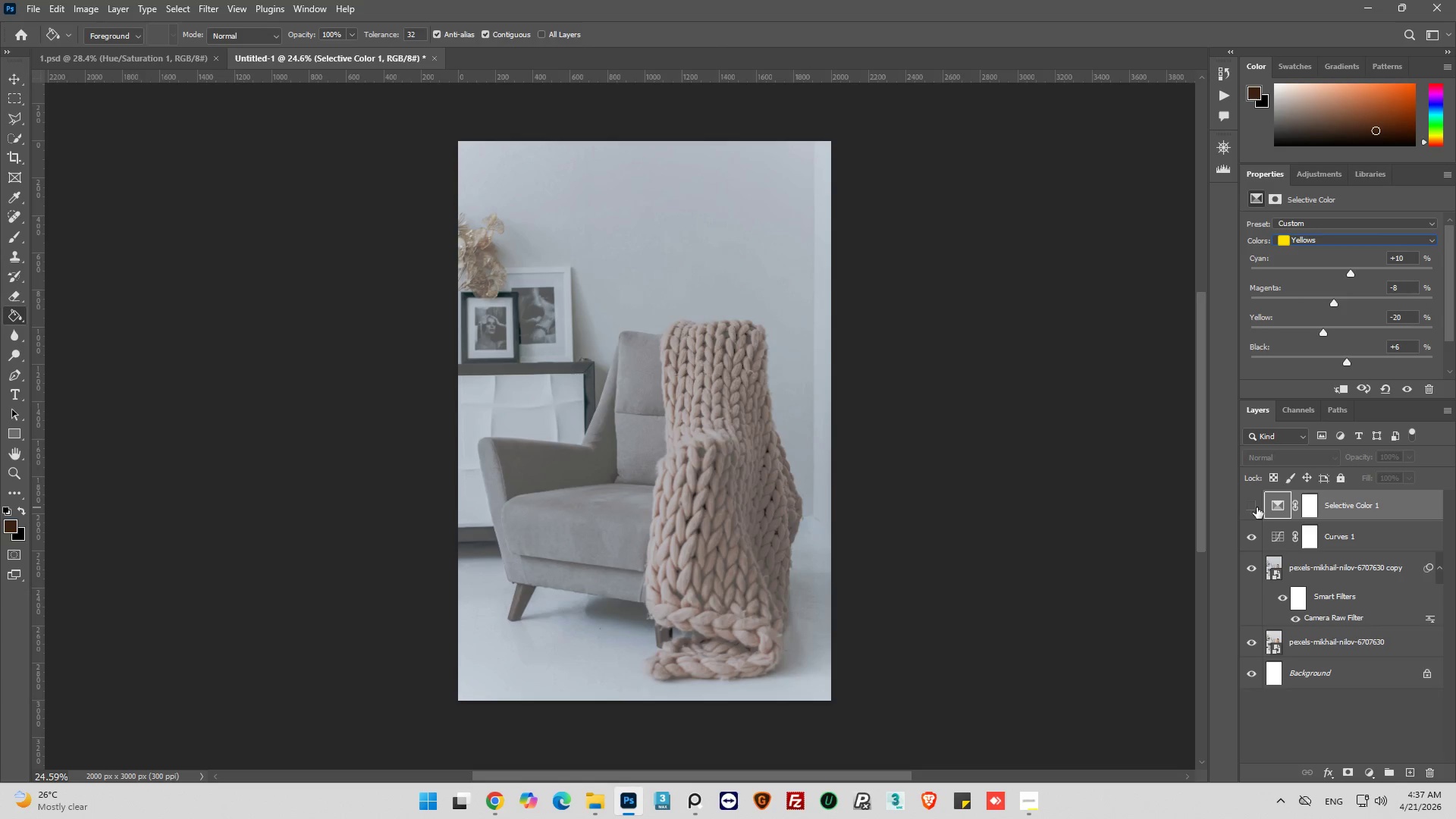 
left_click([1257, 507])
 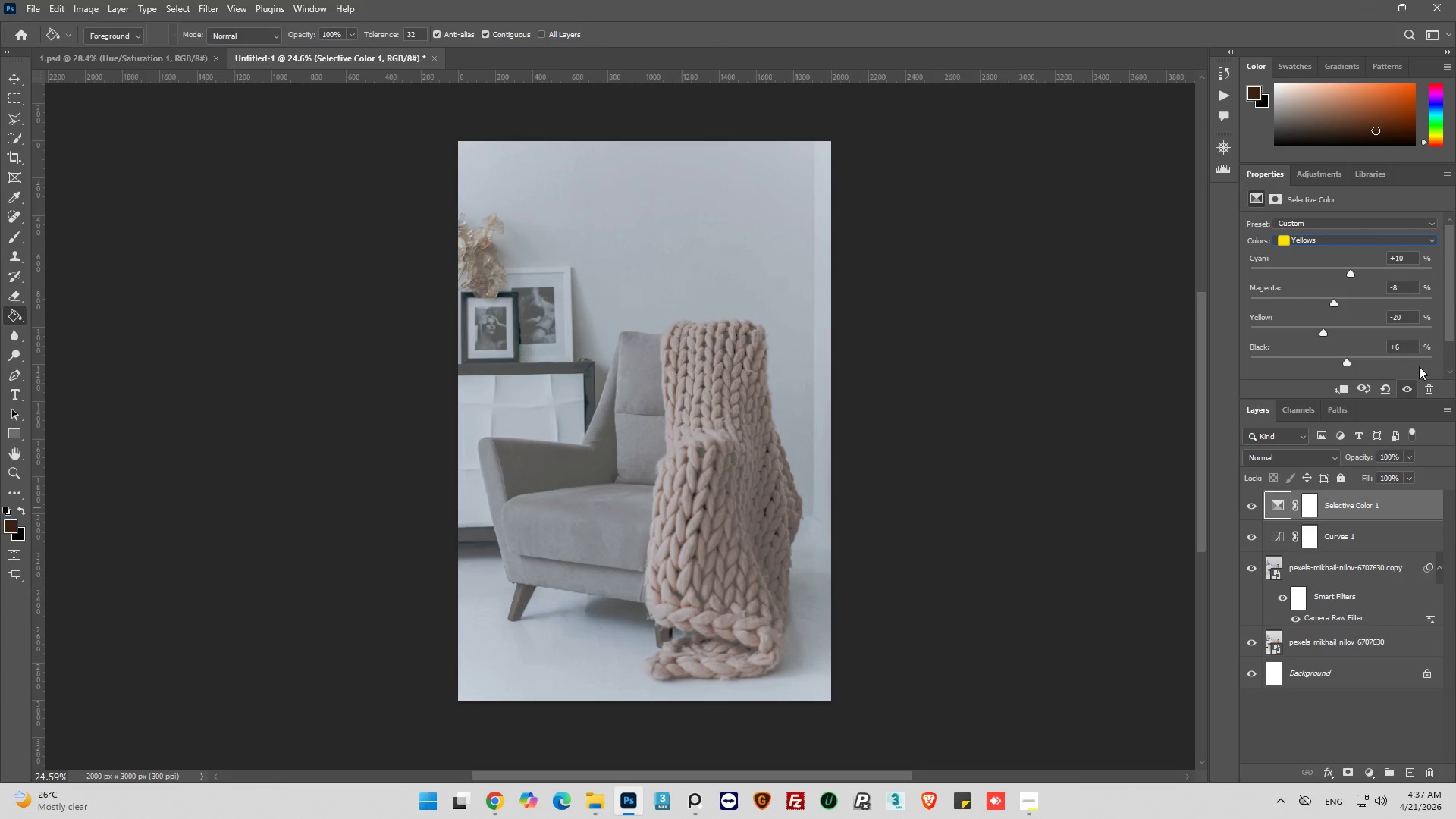 
wait(8.56)
 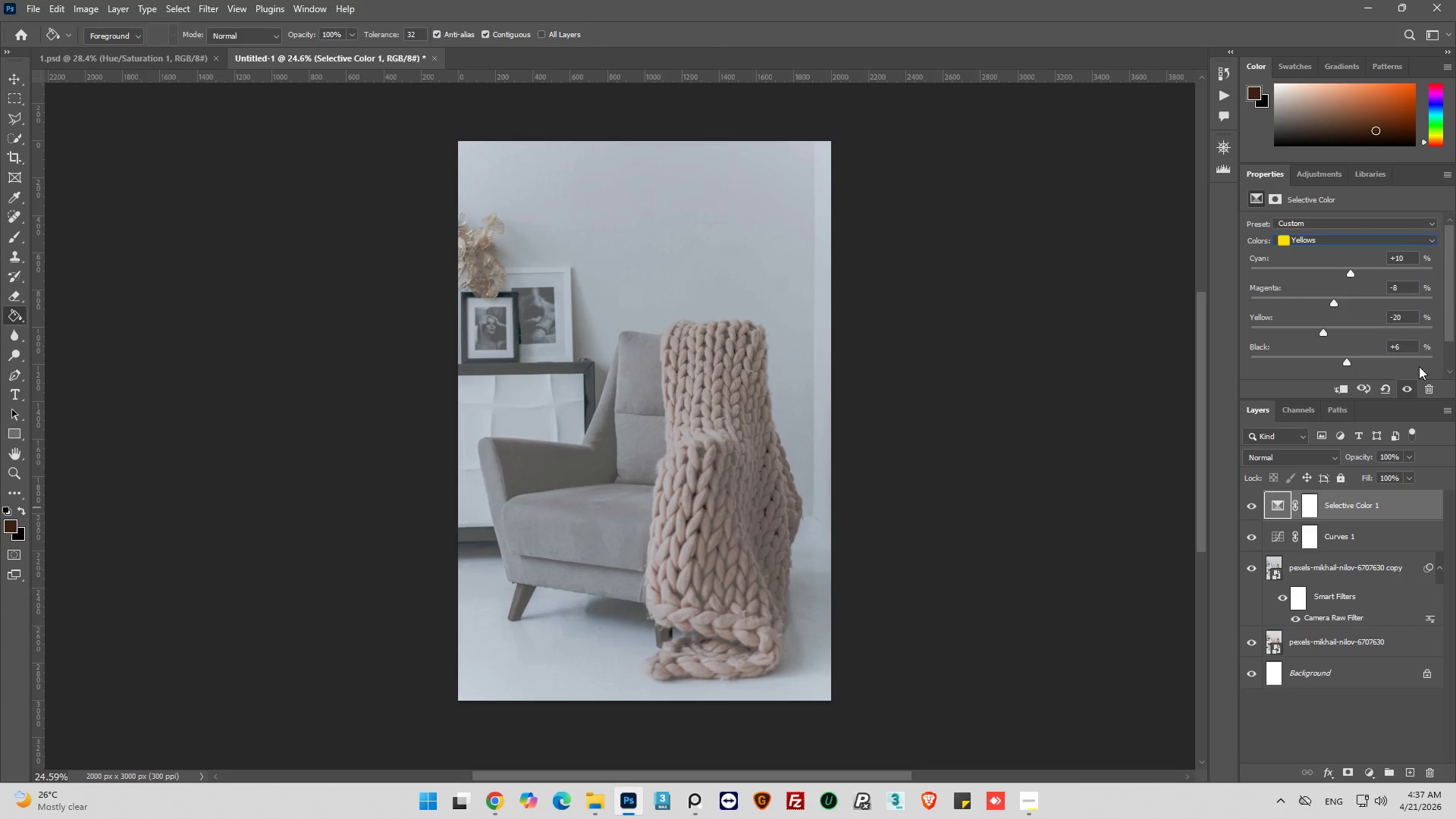 
left_click([1356, 240])
 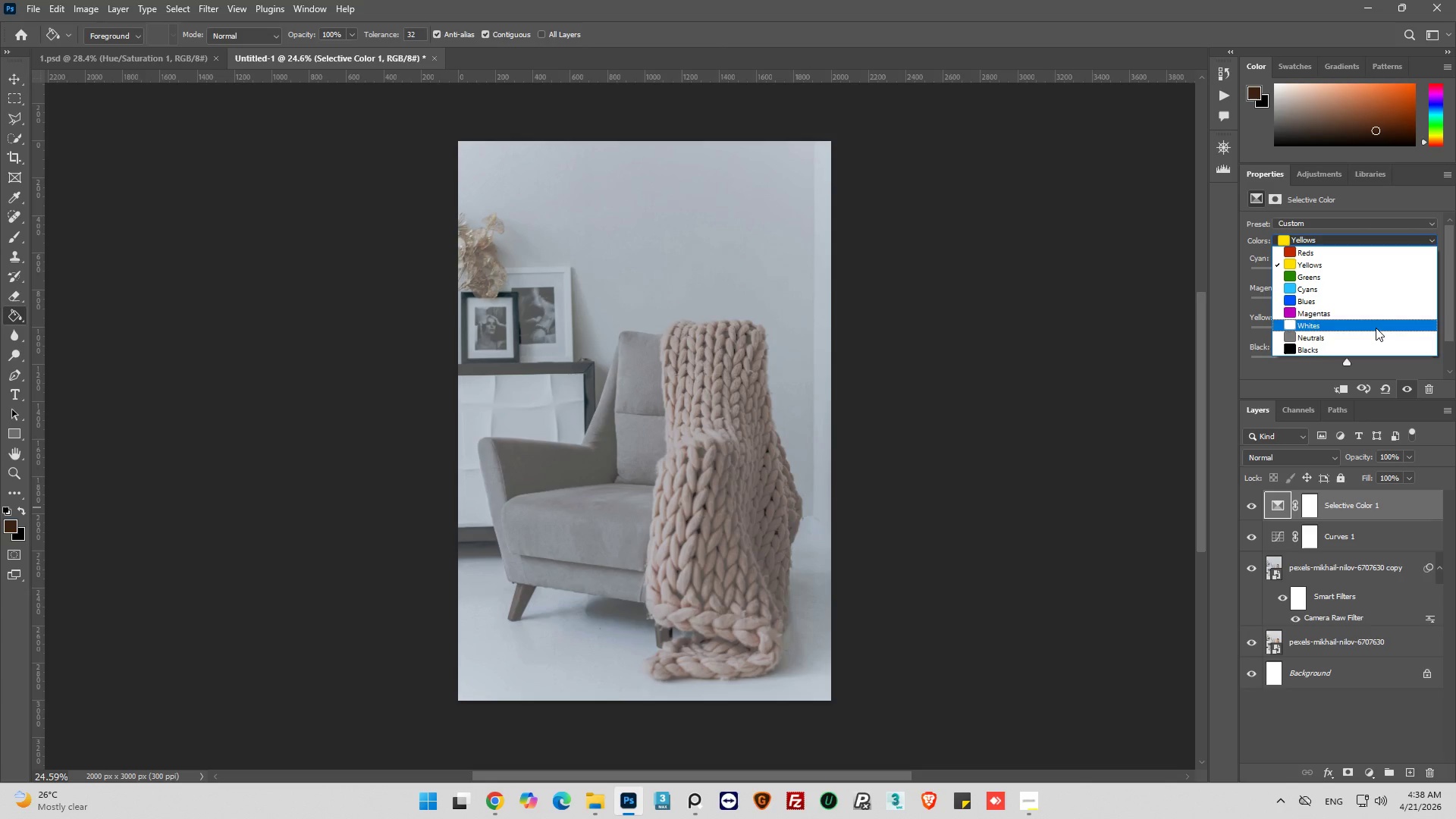 
wait(15.62)
 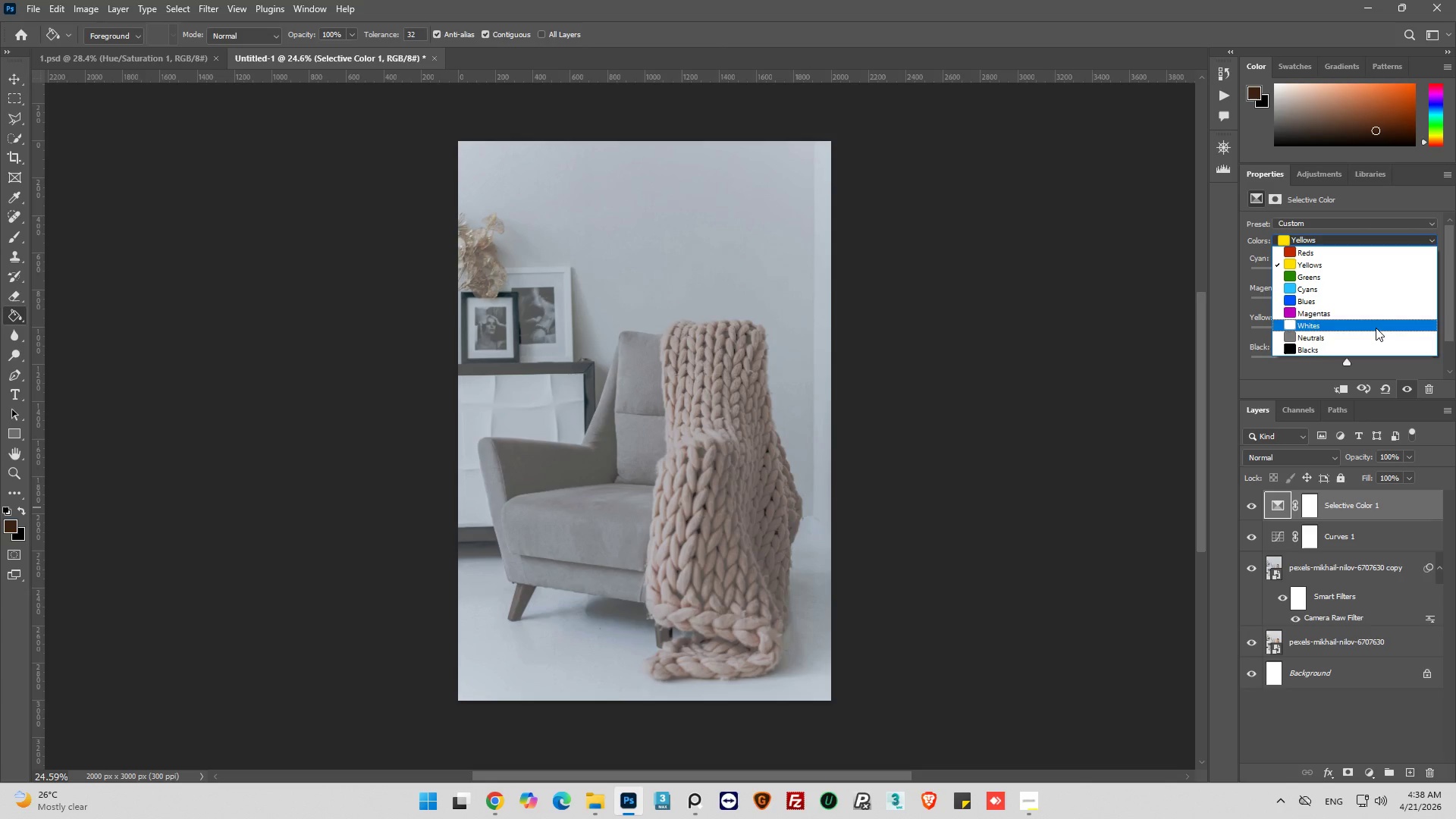 
left_click([1377, 335])
 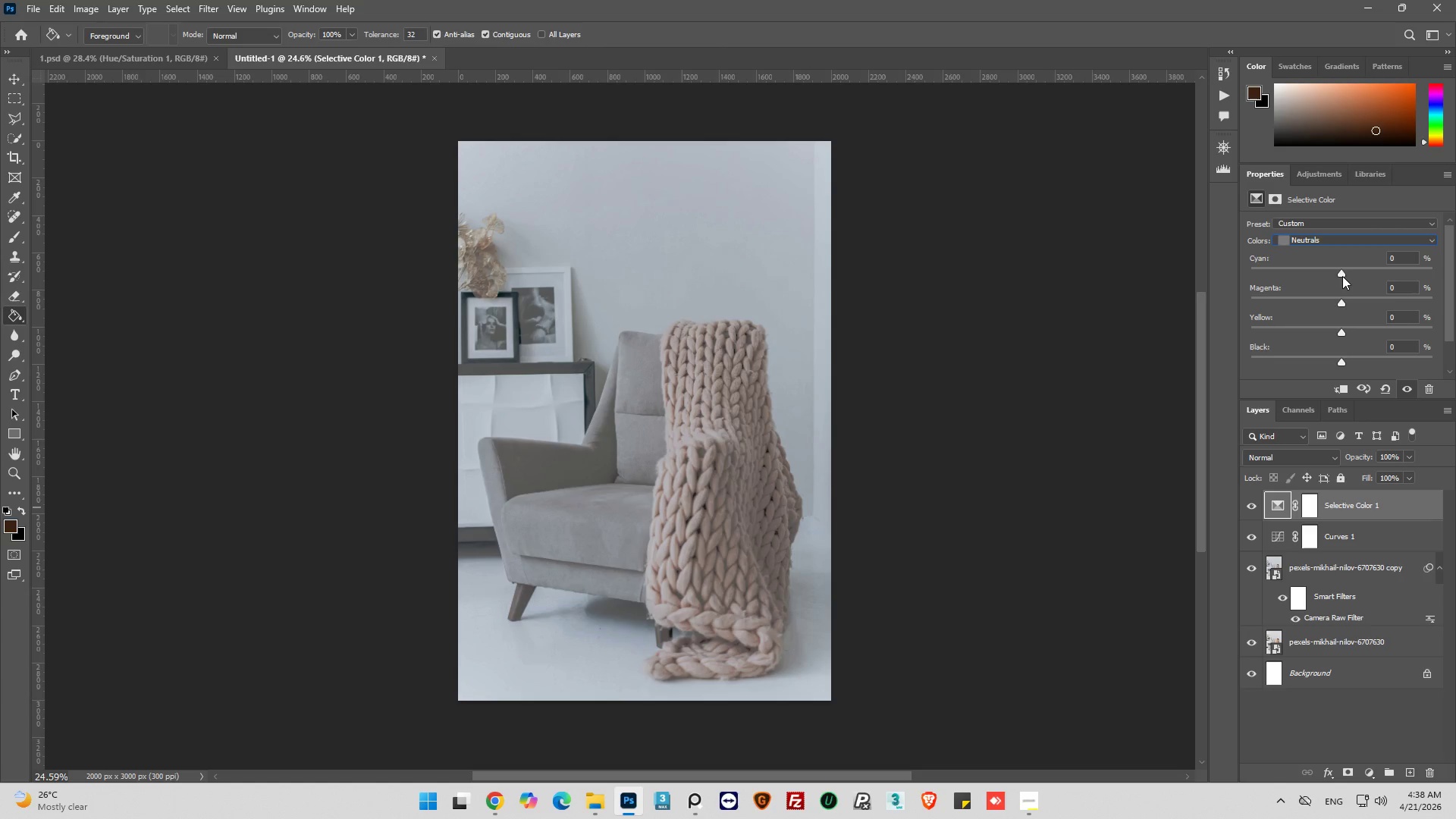 
wait(5.62)
 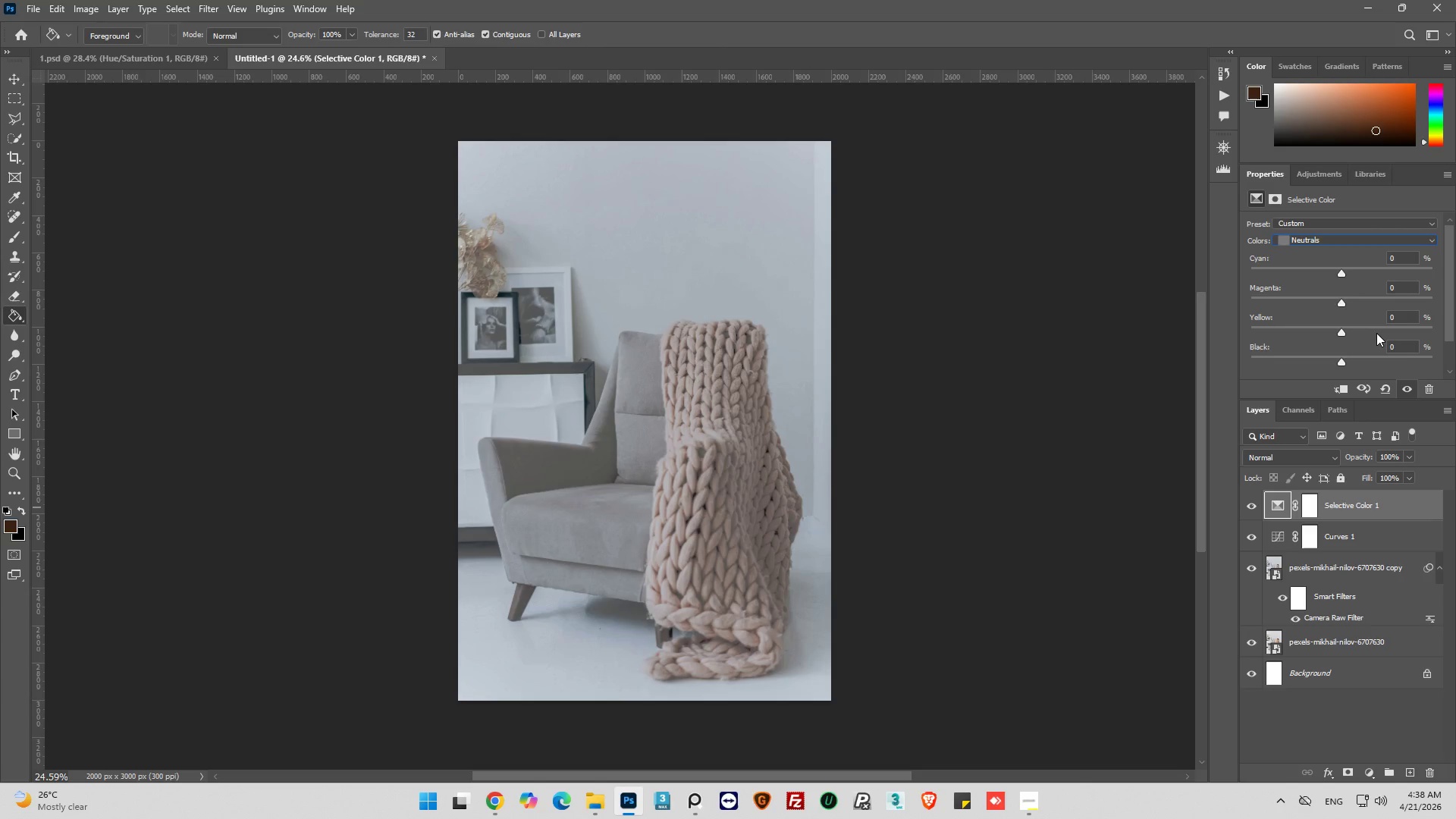 
left_click_drag(start_coordinate=[1342, 276], to_coordinate=[1348, 276])
 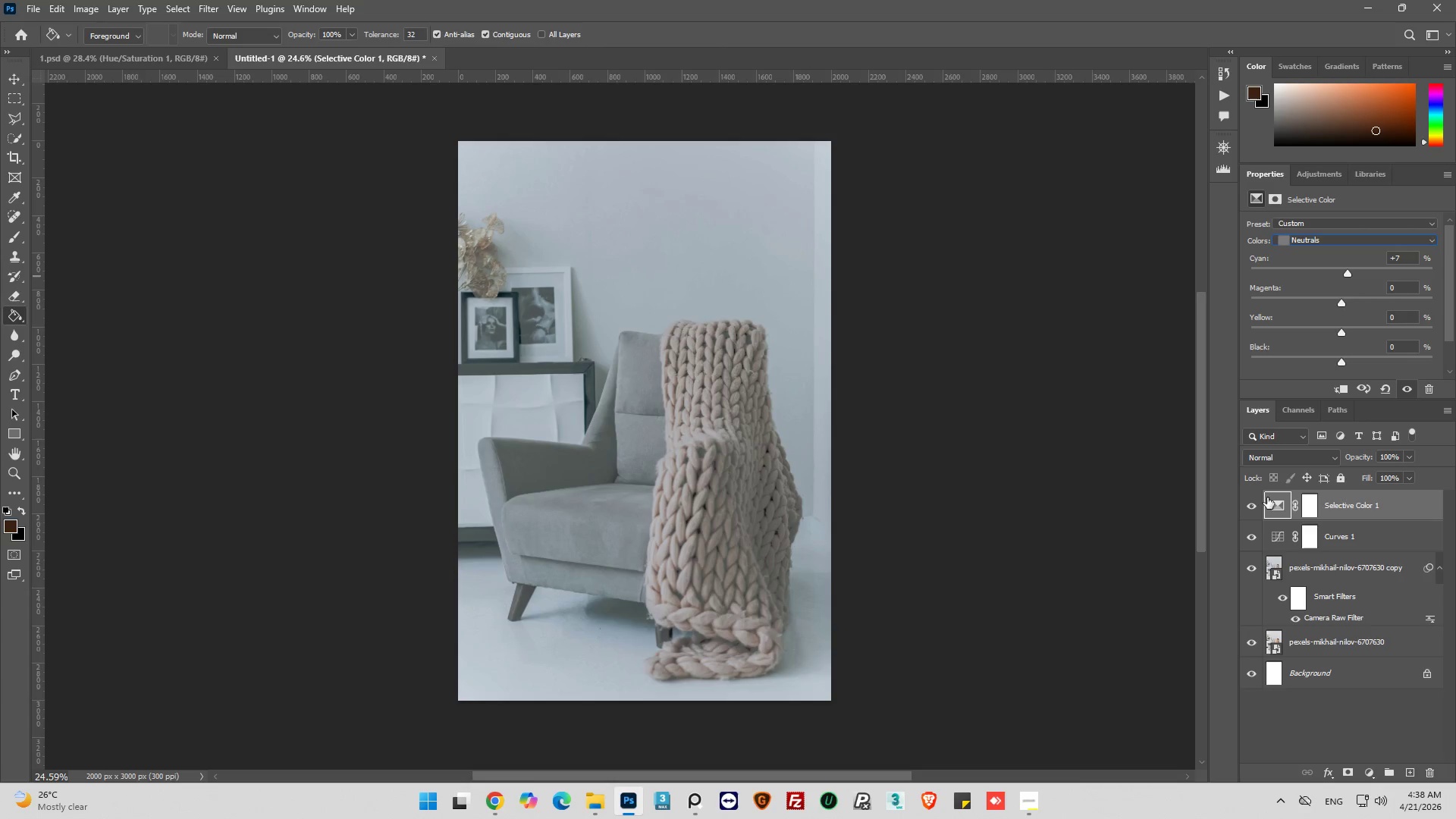 
left_click([1244, 507])
 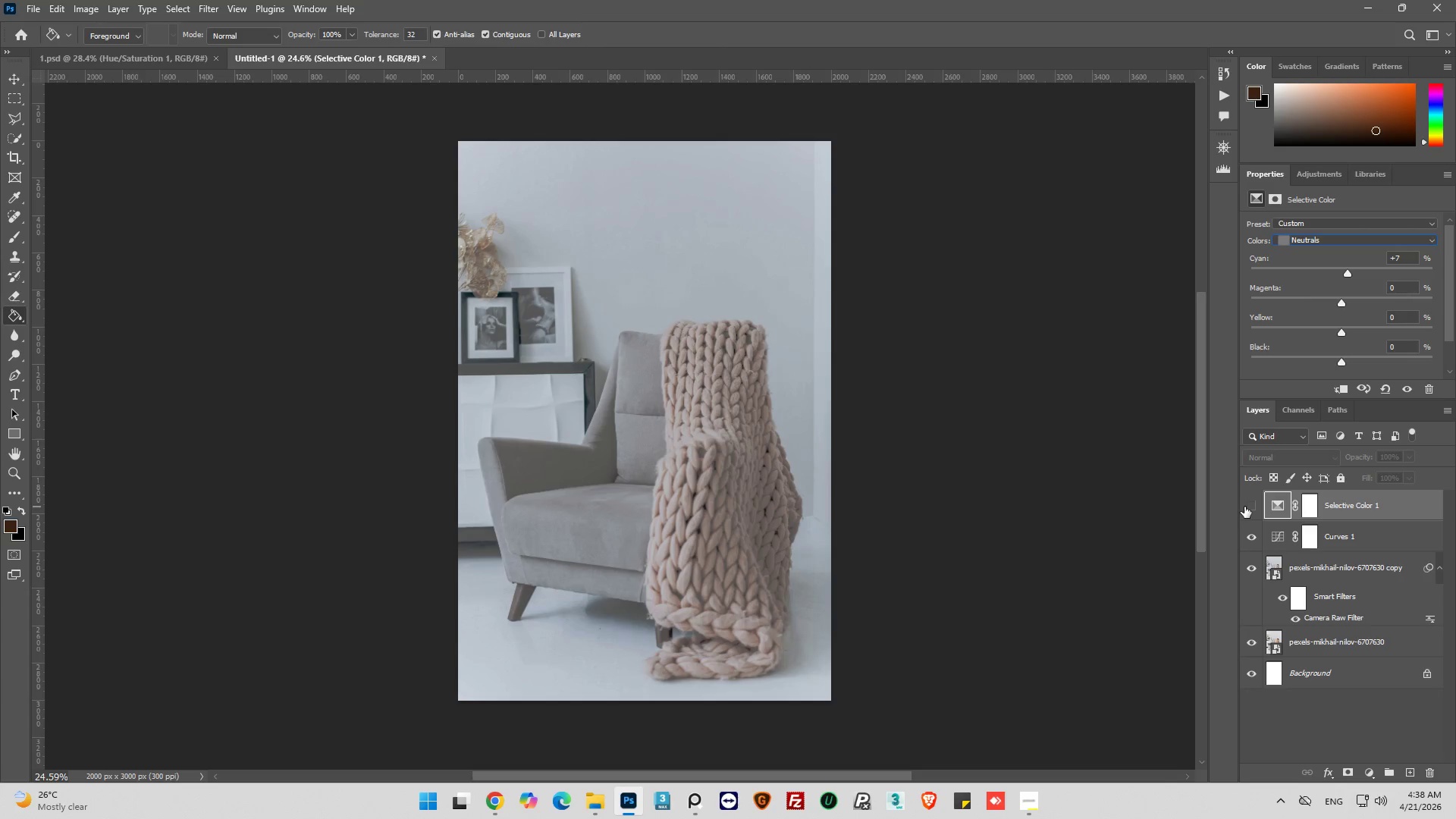 
left_click([1244, 507])
 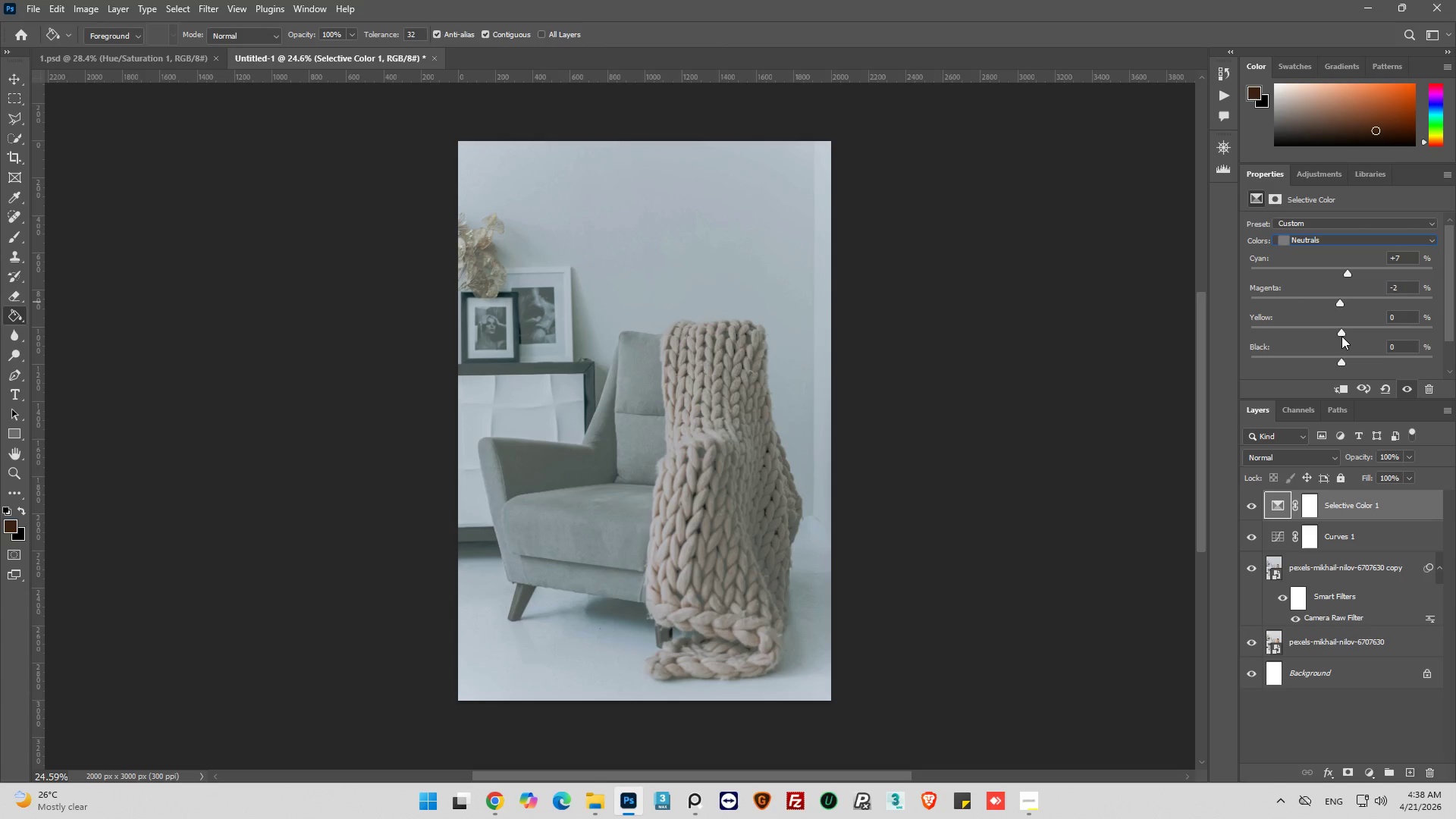 
wait(16.75)
 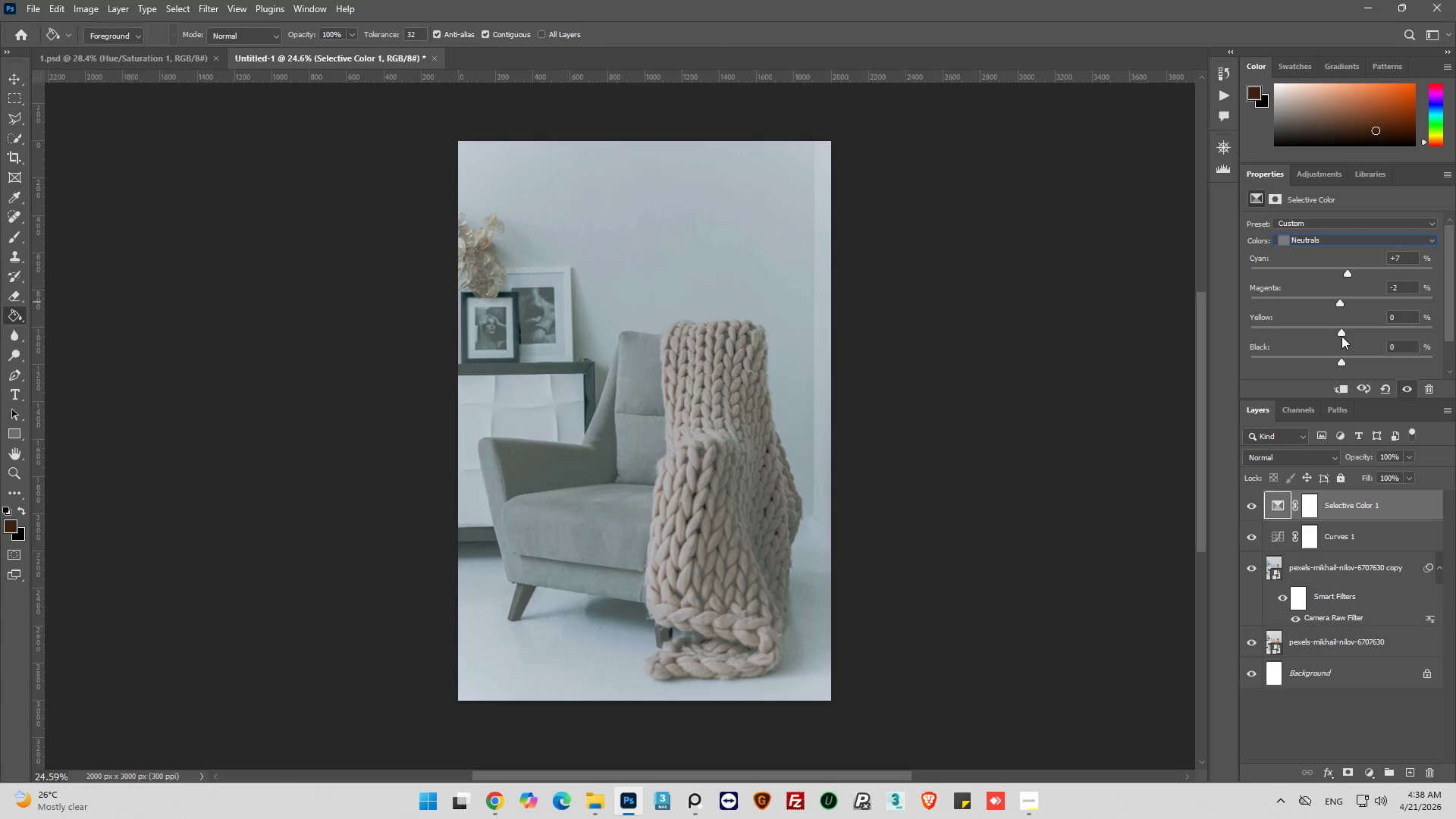 
left_click_drag(start_coordinate=[1342, 332], to_coordinate=[1323, 337])
 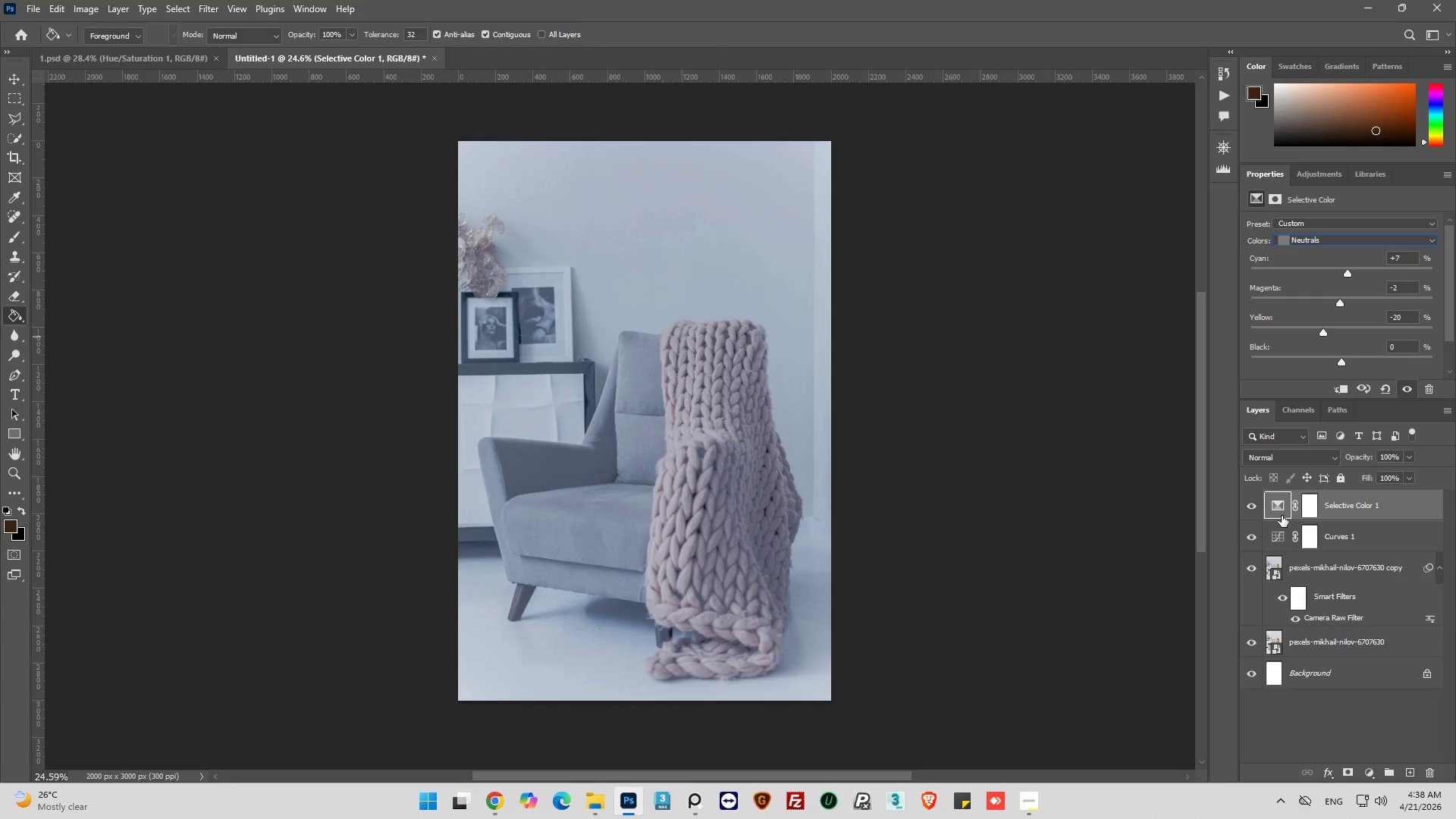 
hold_key(key=AltLeft, duration=0.5)
scroll: coordinate [758, 556], scroll_direction: up, amount: 3.0
 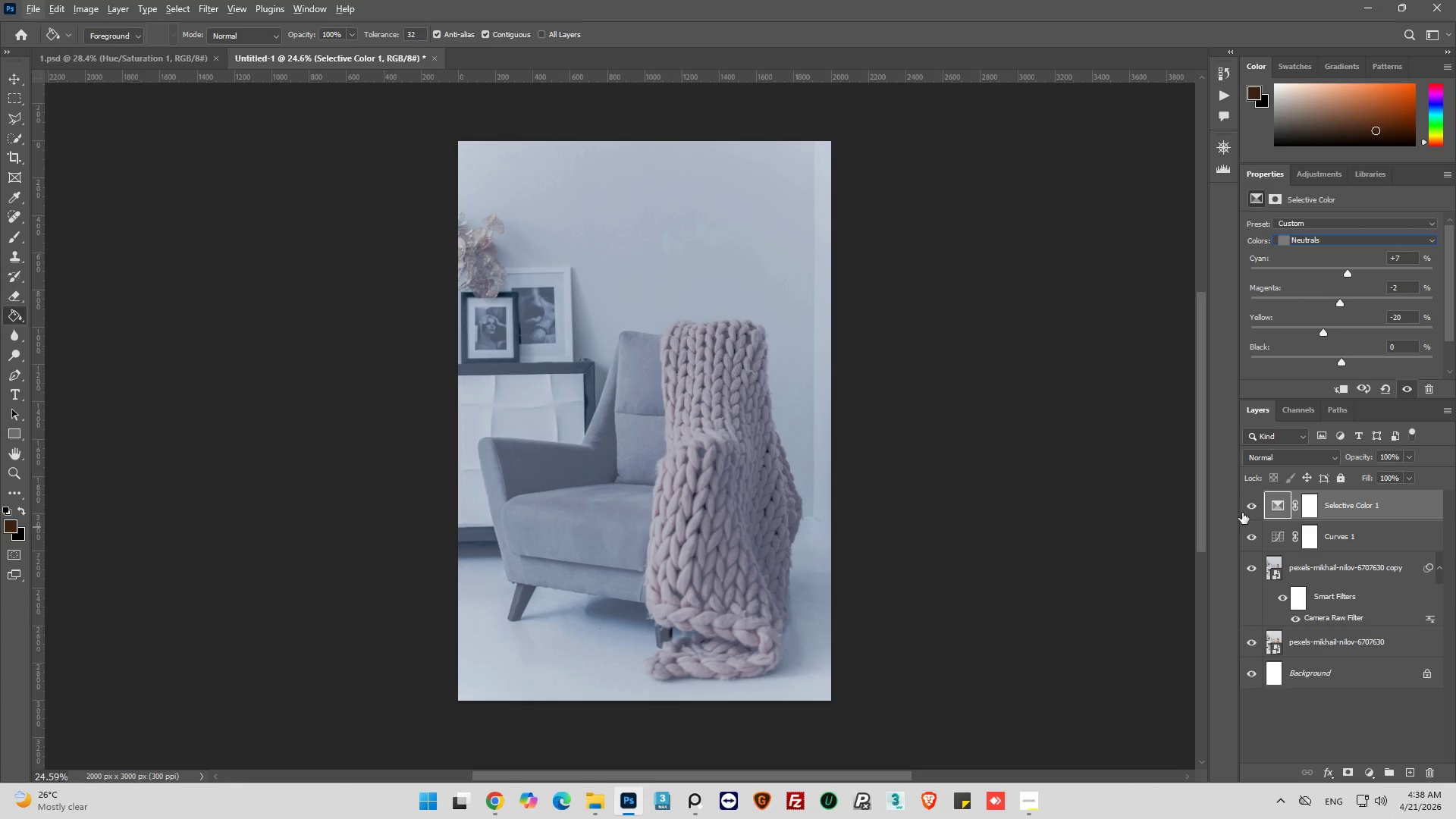 
left_click([1247, 509])
 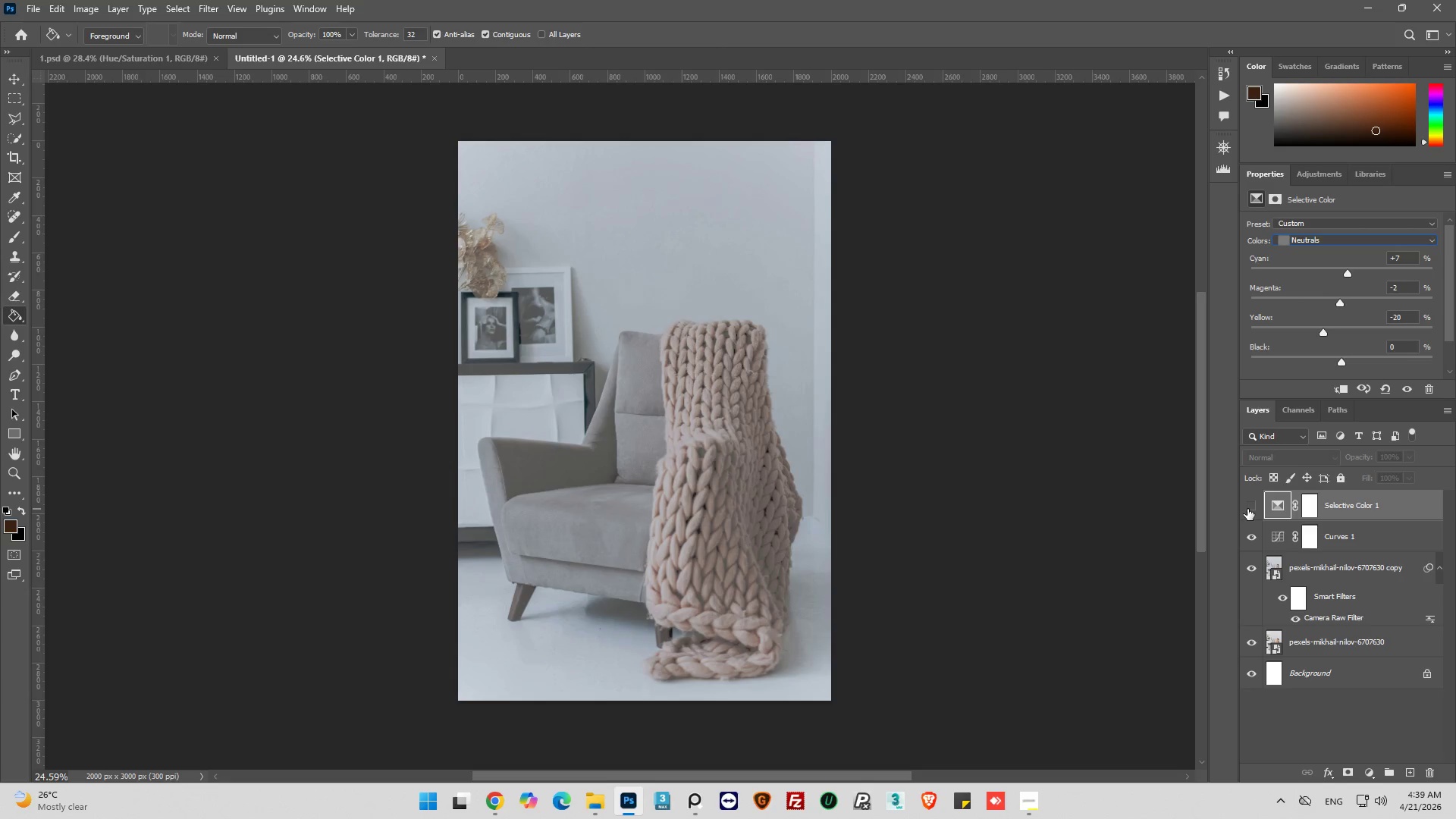 
left_click([1247, 509])
 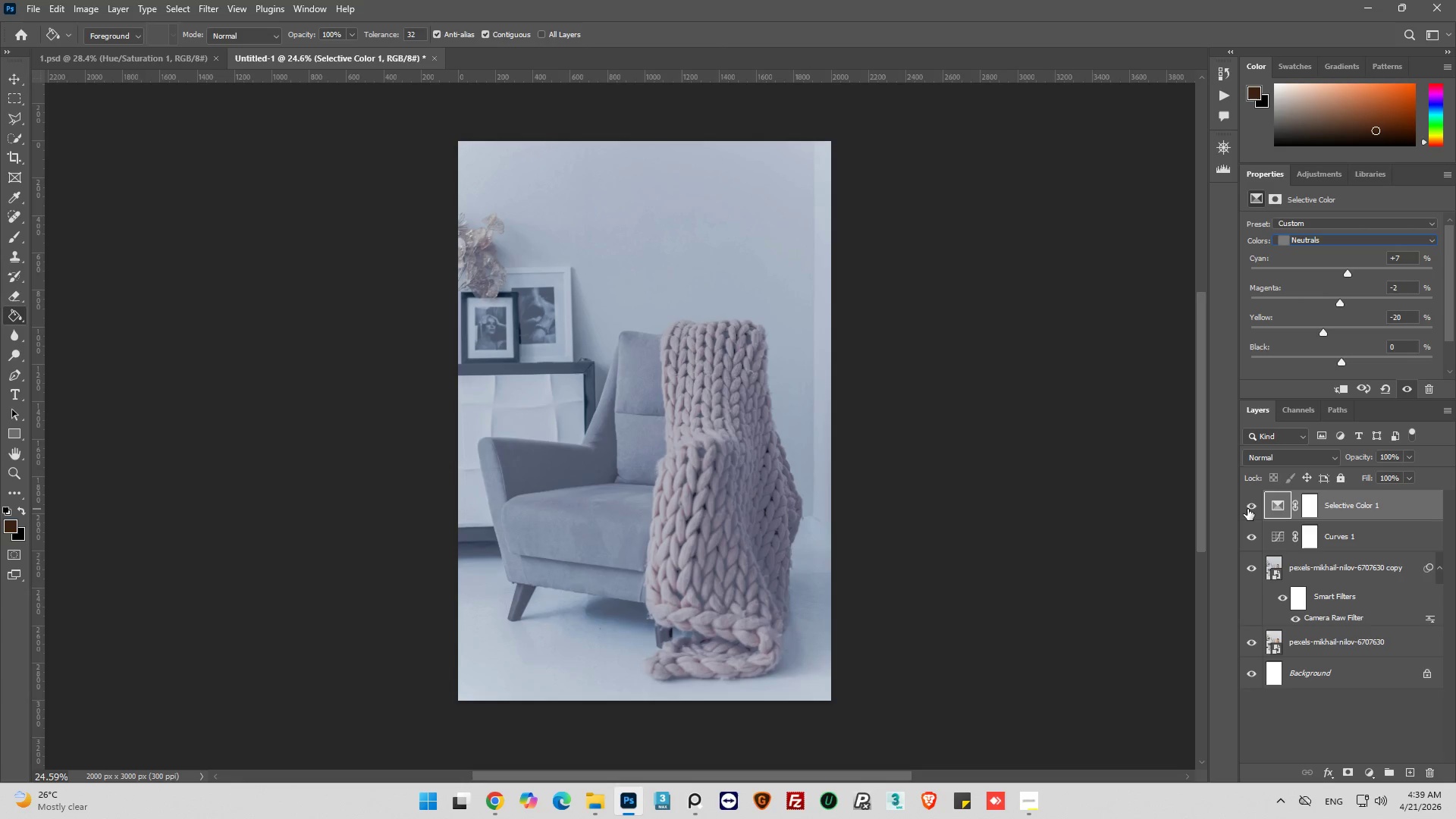 
left_click([1247, 509])
 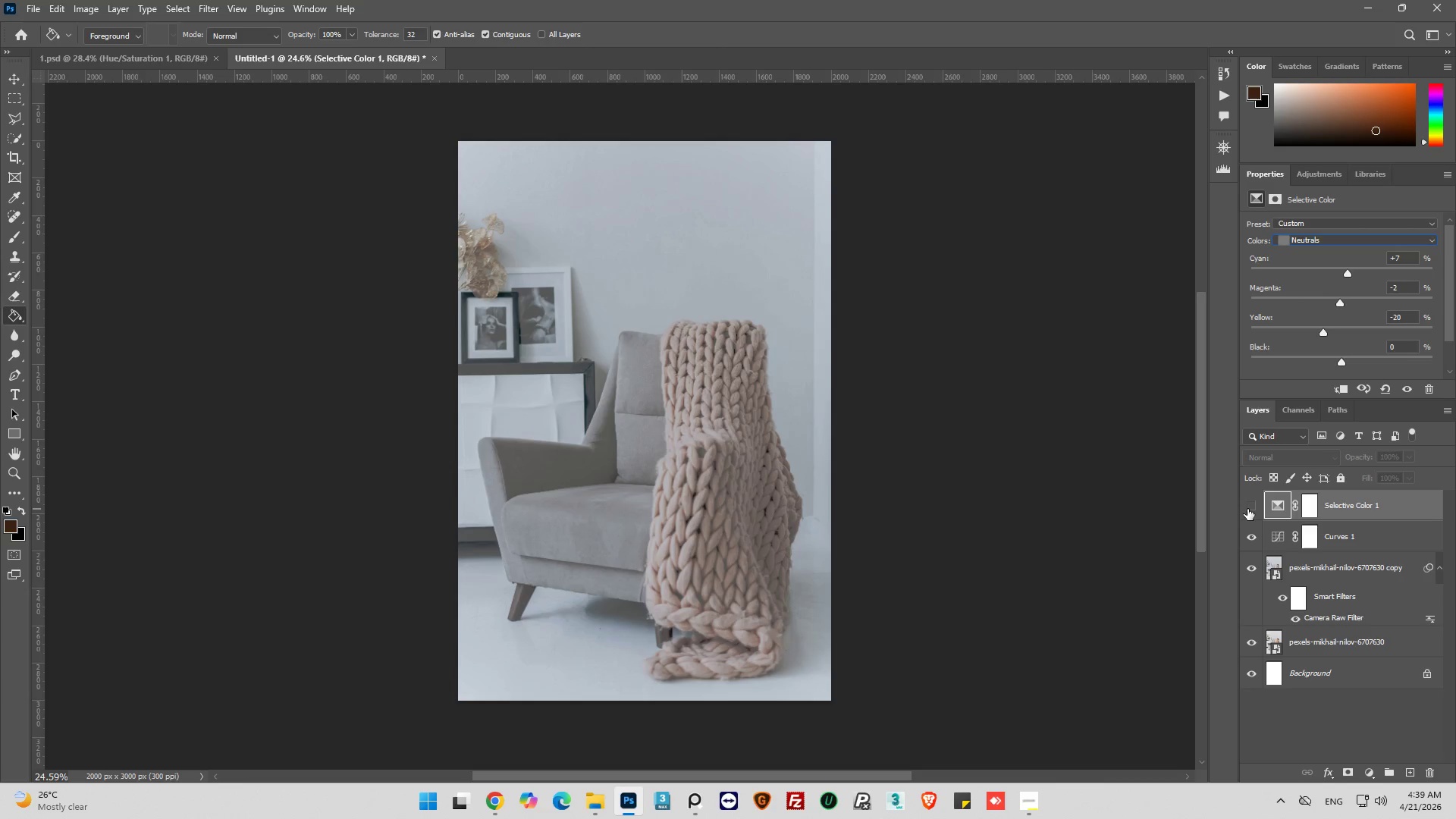 
left_click([1247, 509])
 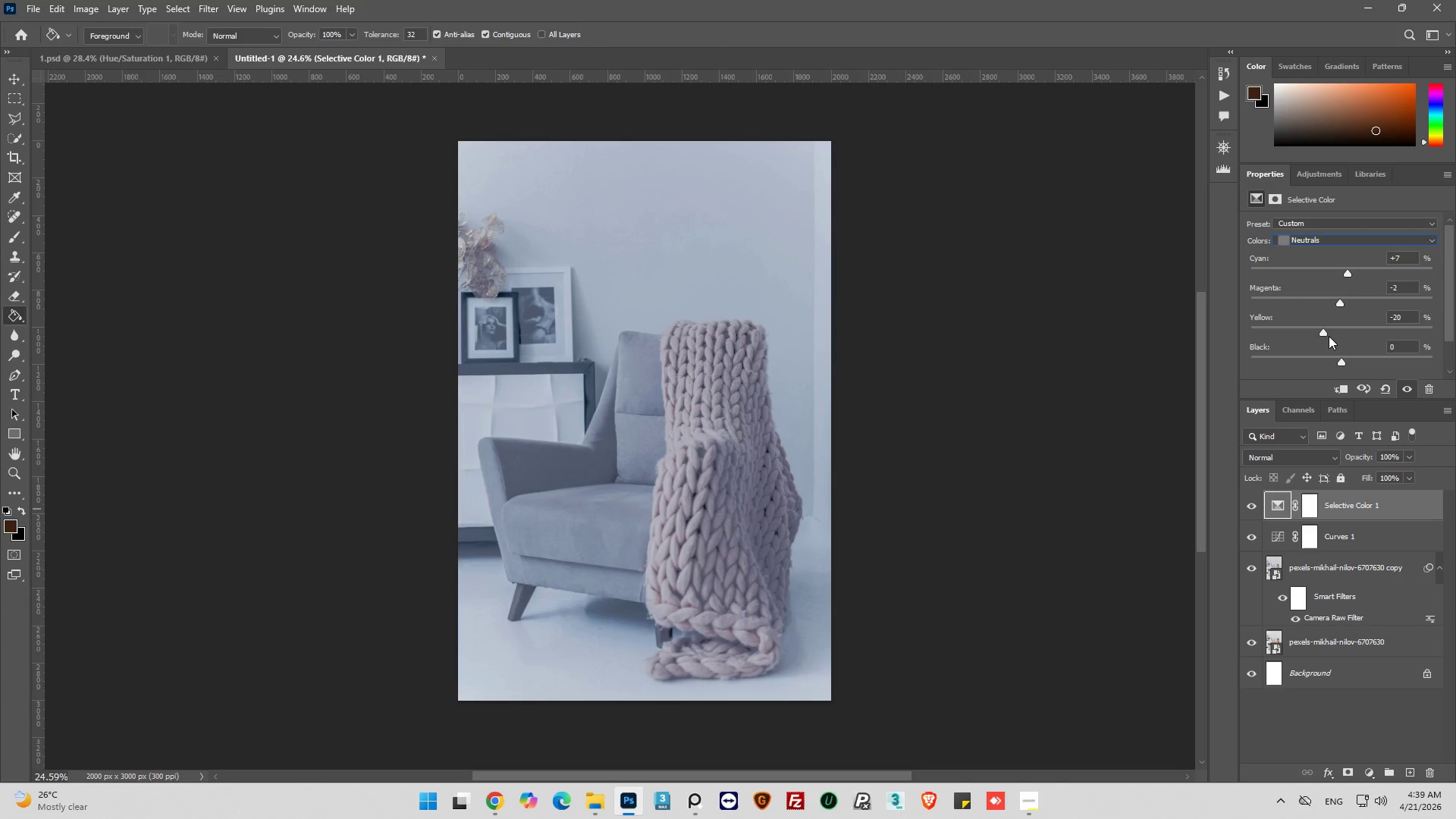 
wait(13.86)
 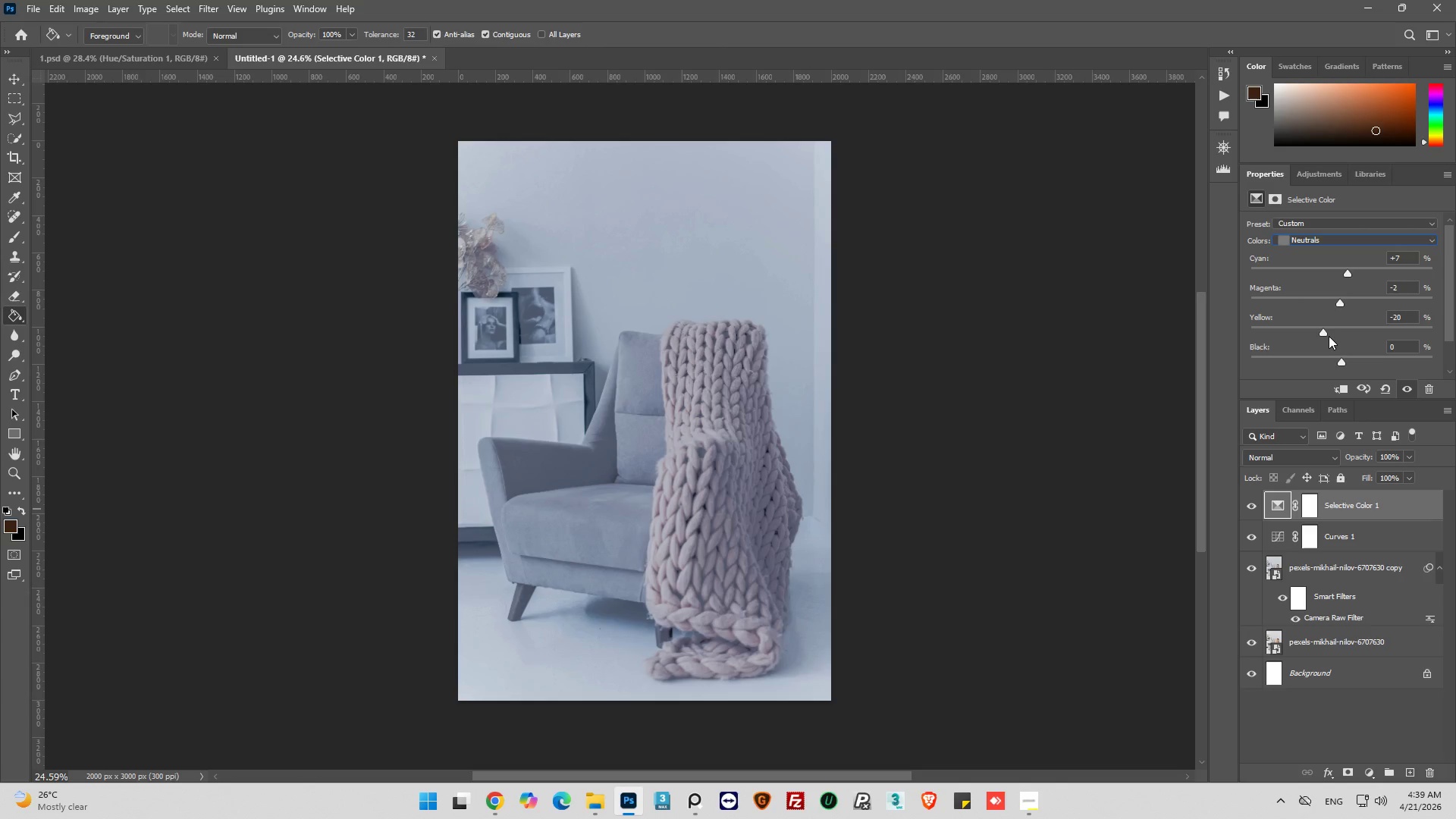 
left_click_drag(start_coordinate=[1342, 361], to_coordinate=[1347, 363])
 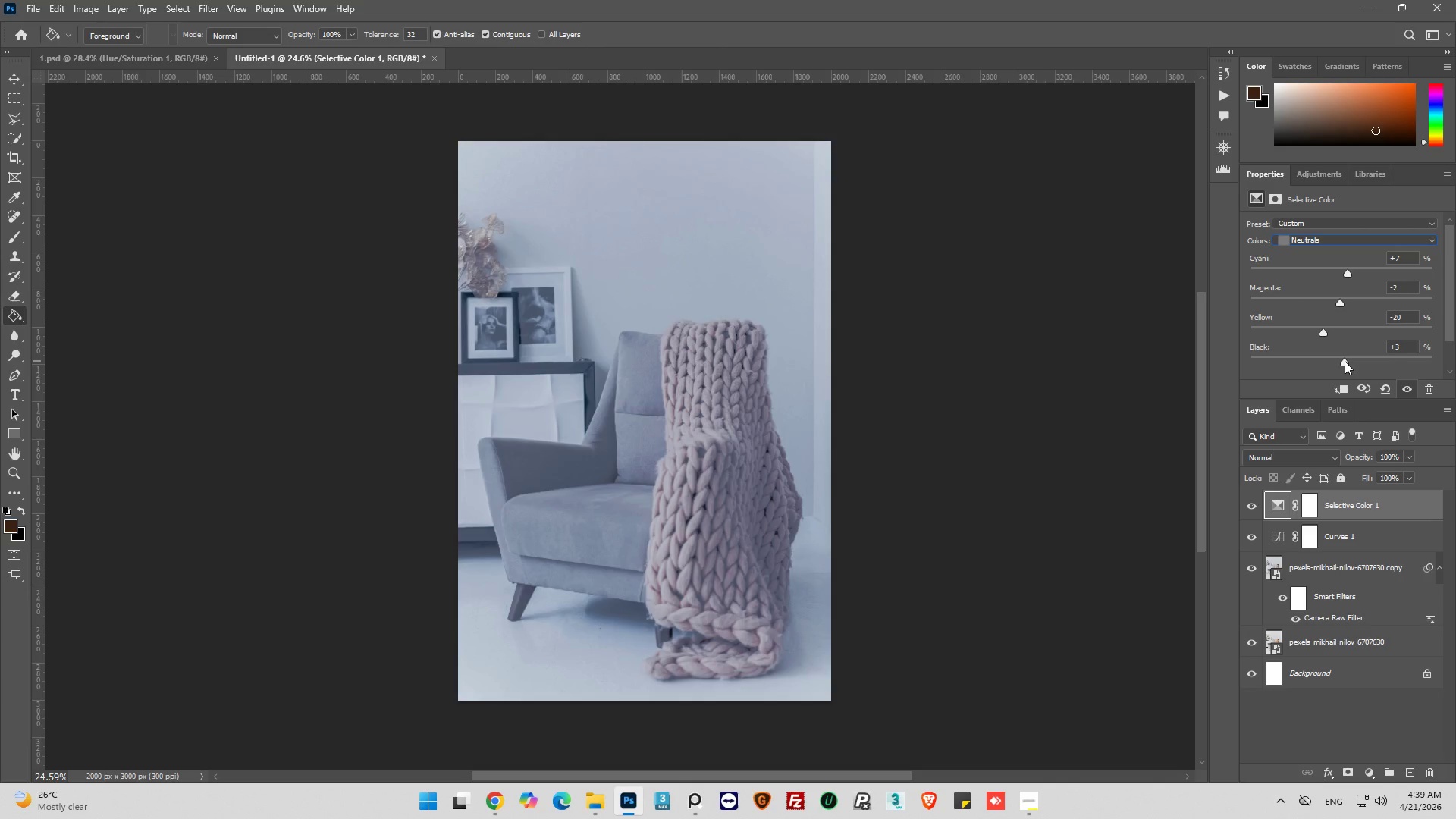 
wait(11.33)
 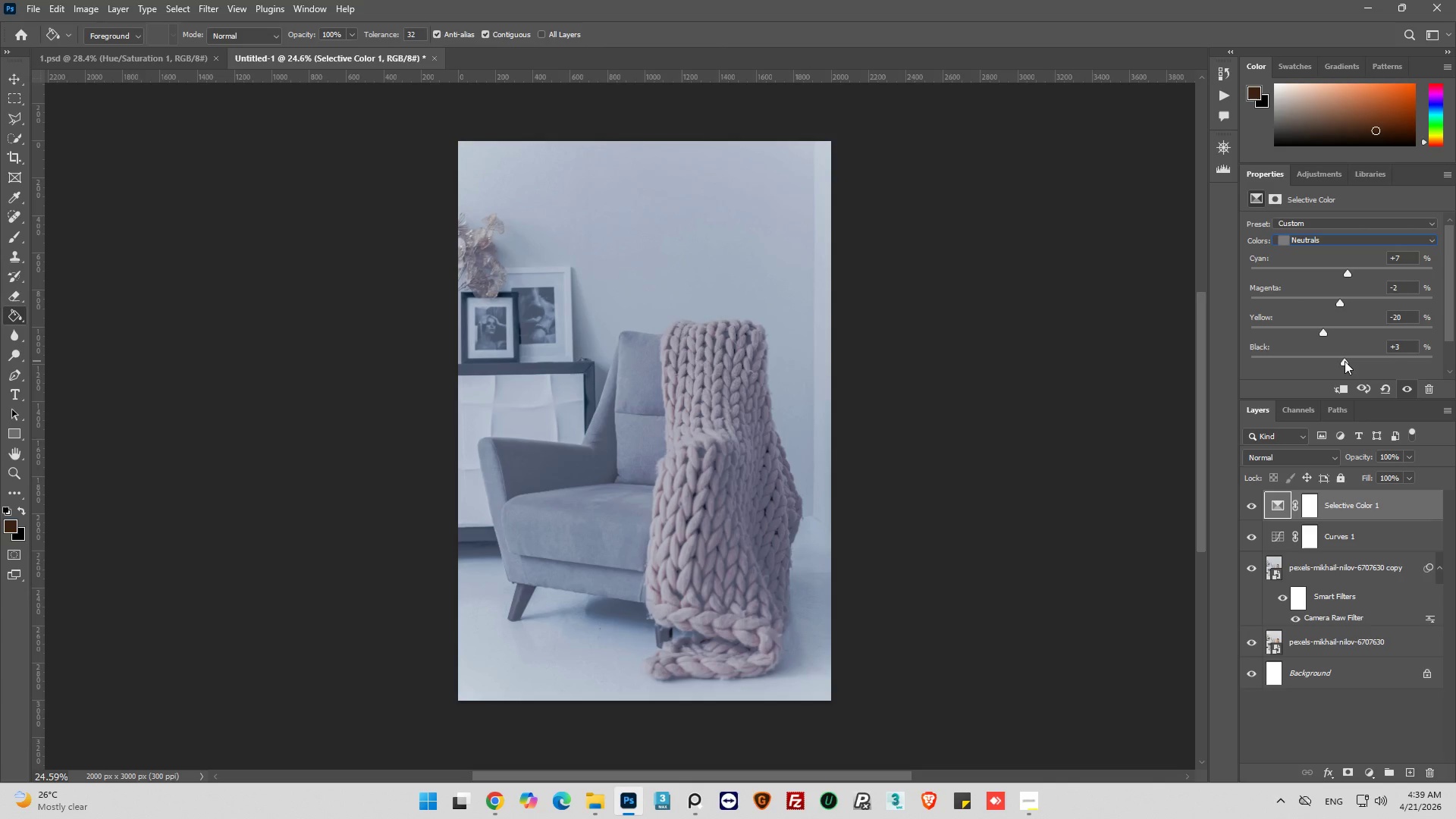 
left_click_drag(start_coordinate=[1322, 334], to_coordinate=[1337, 336])
 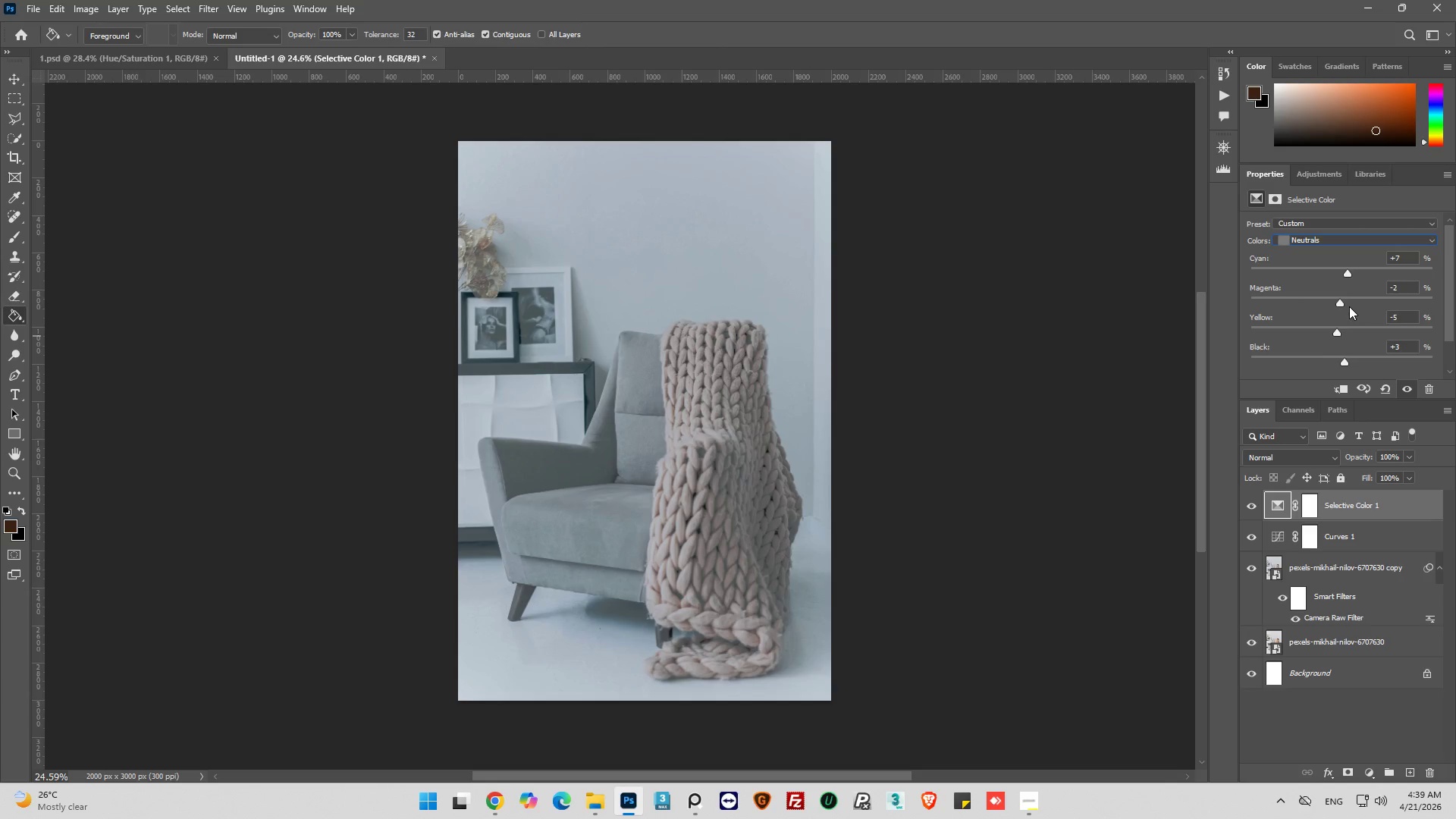 
wait(8.53)
 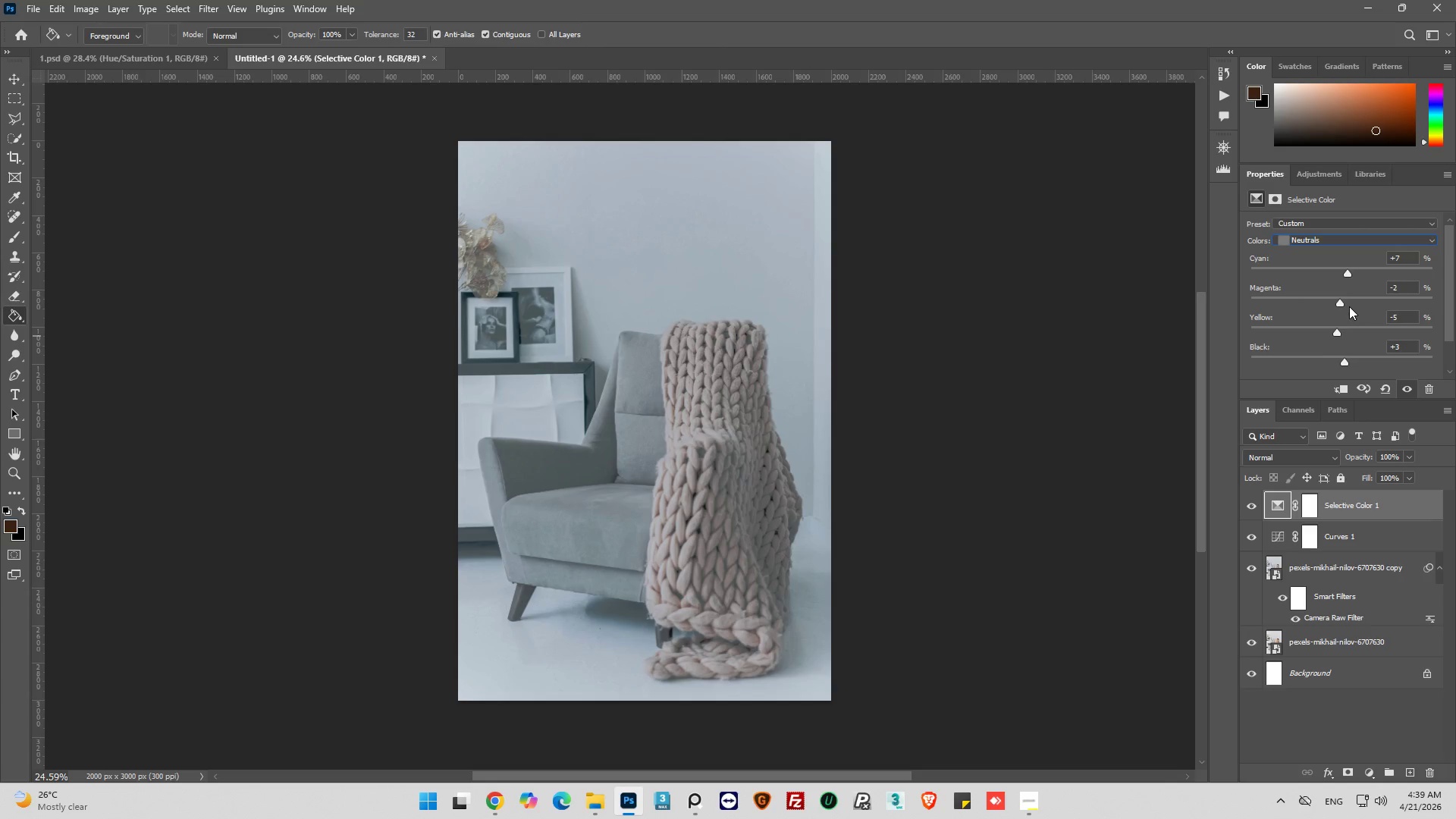 
left_click([1250, 508])
 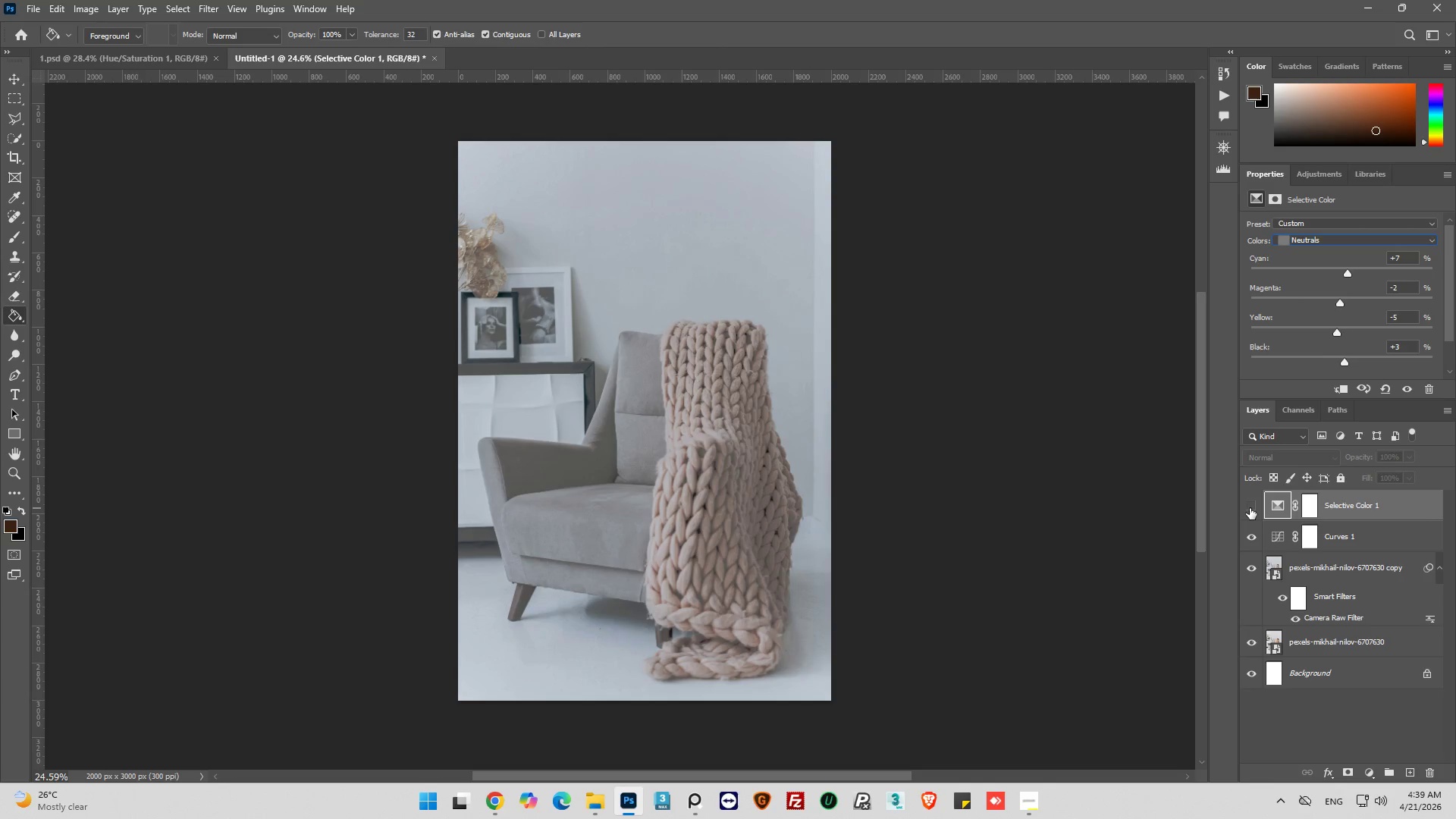 
left_click([1250, 508])
 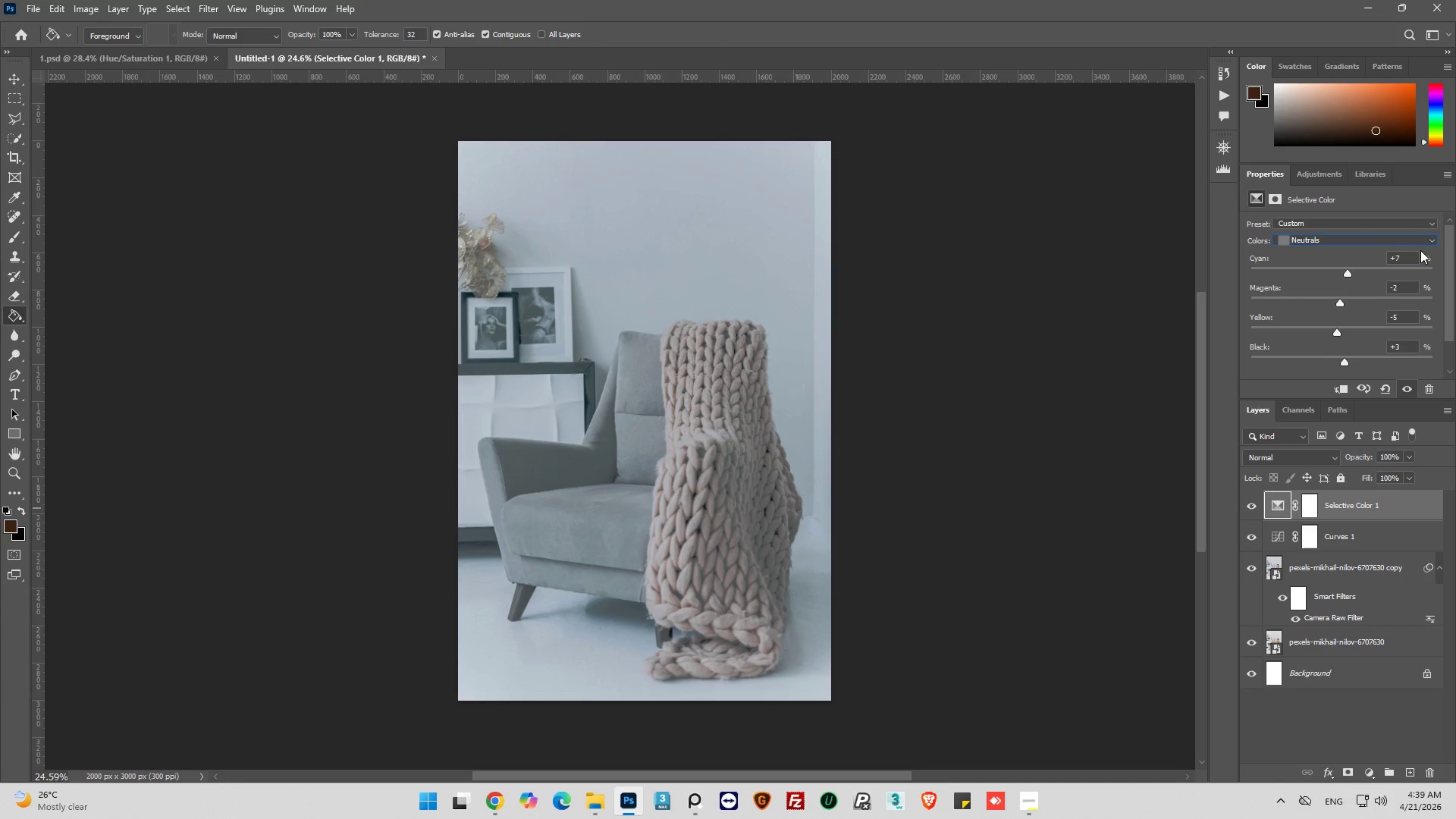 
left_click([1389, 239])
 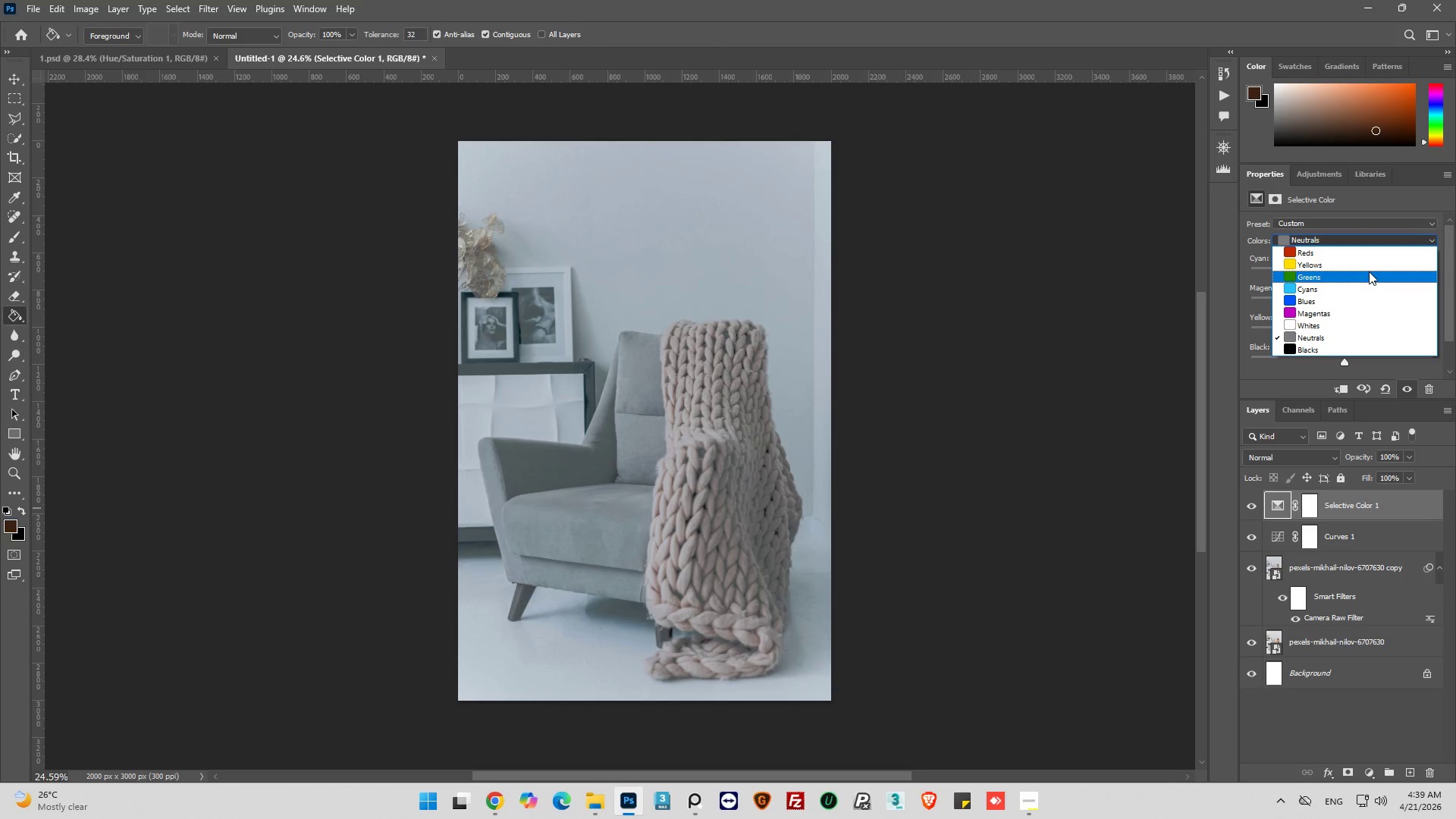 
wait(5.73)
 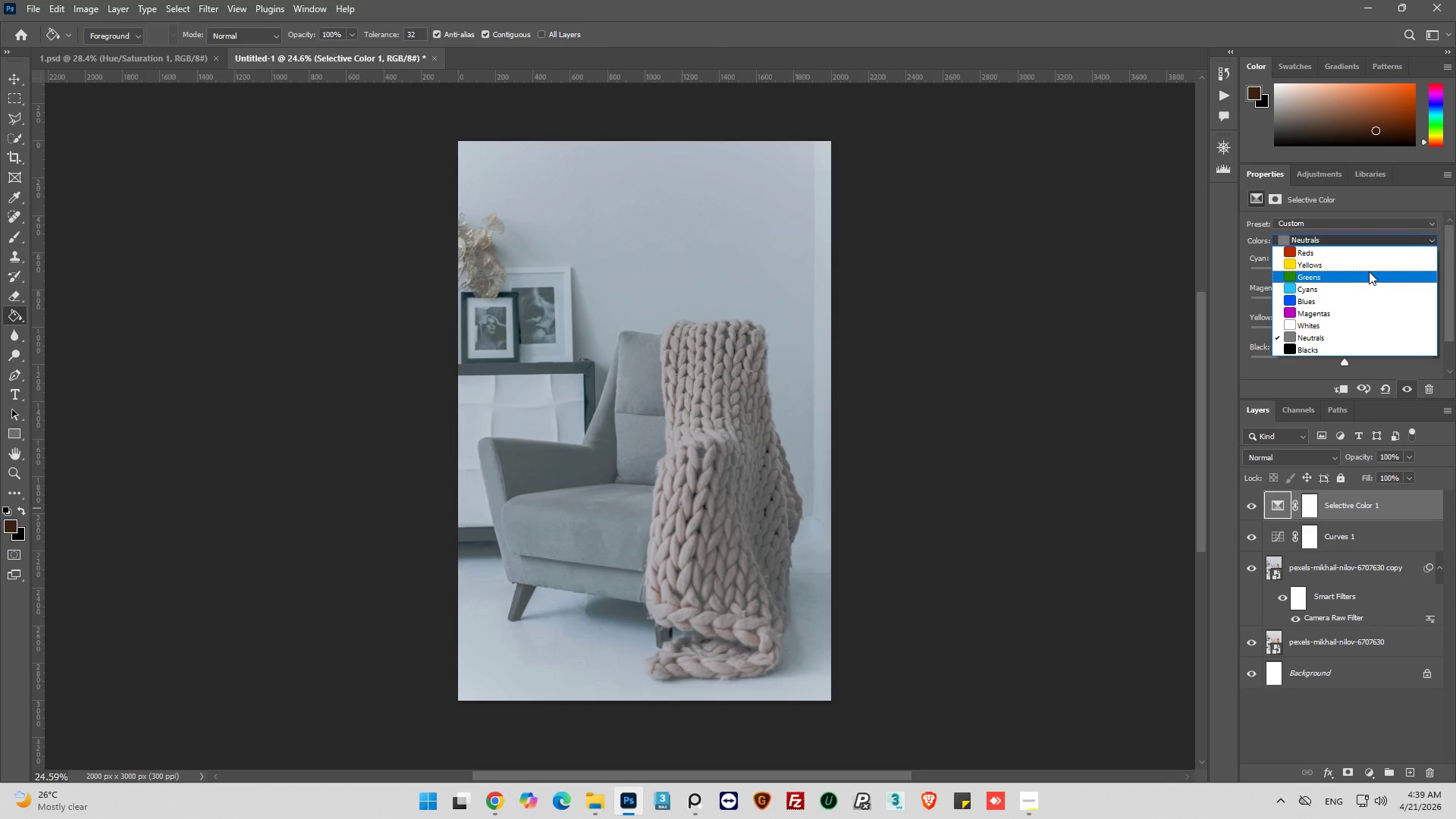 
left_click([1338, 349])
 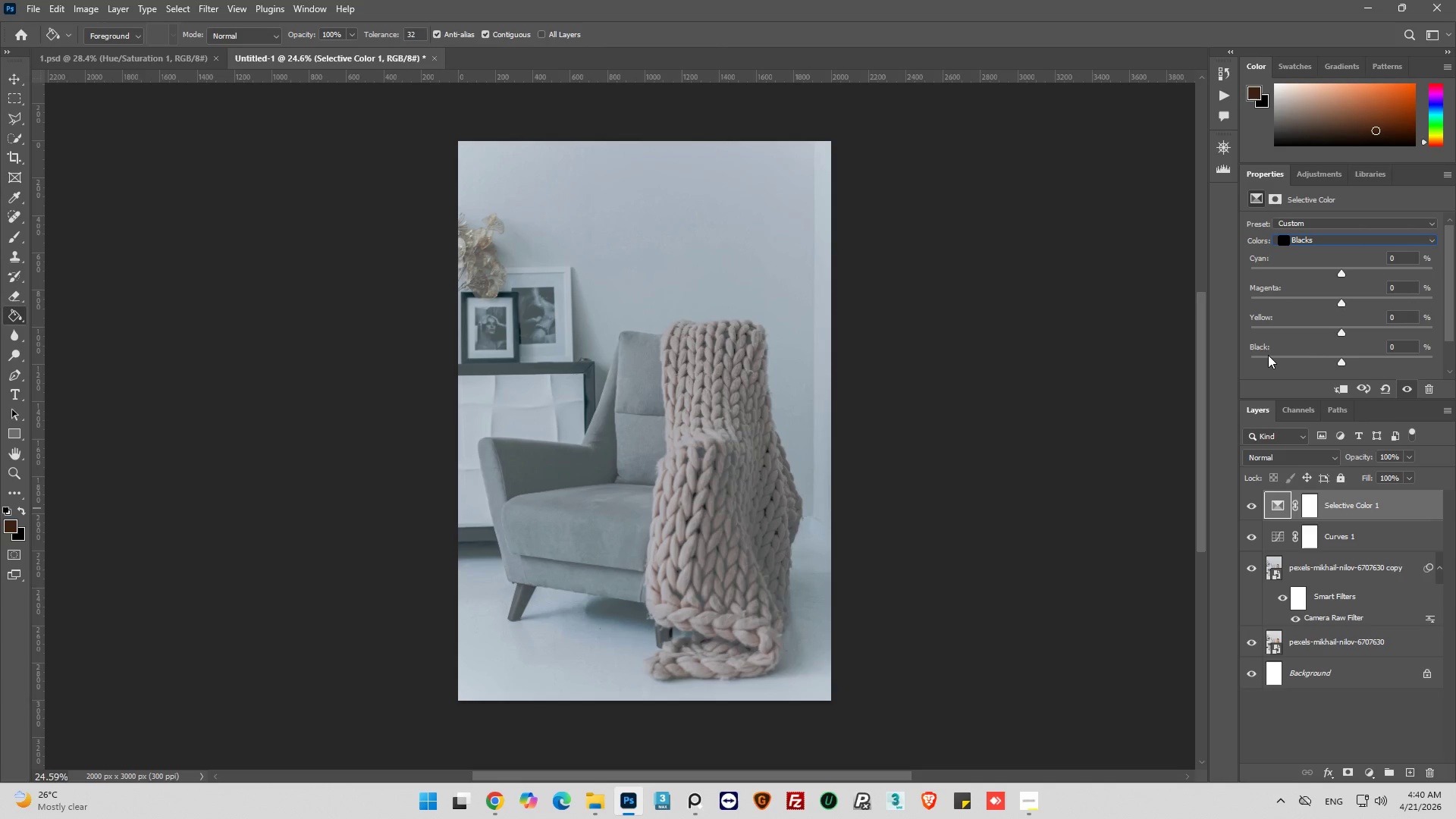 
wait(12.44)
 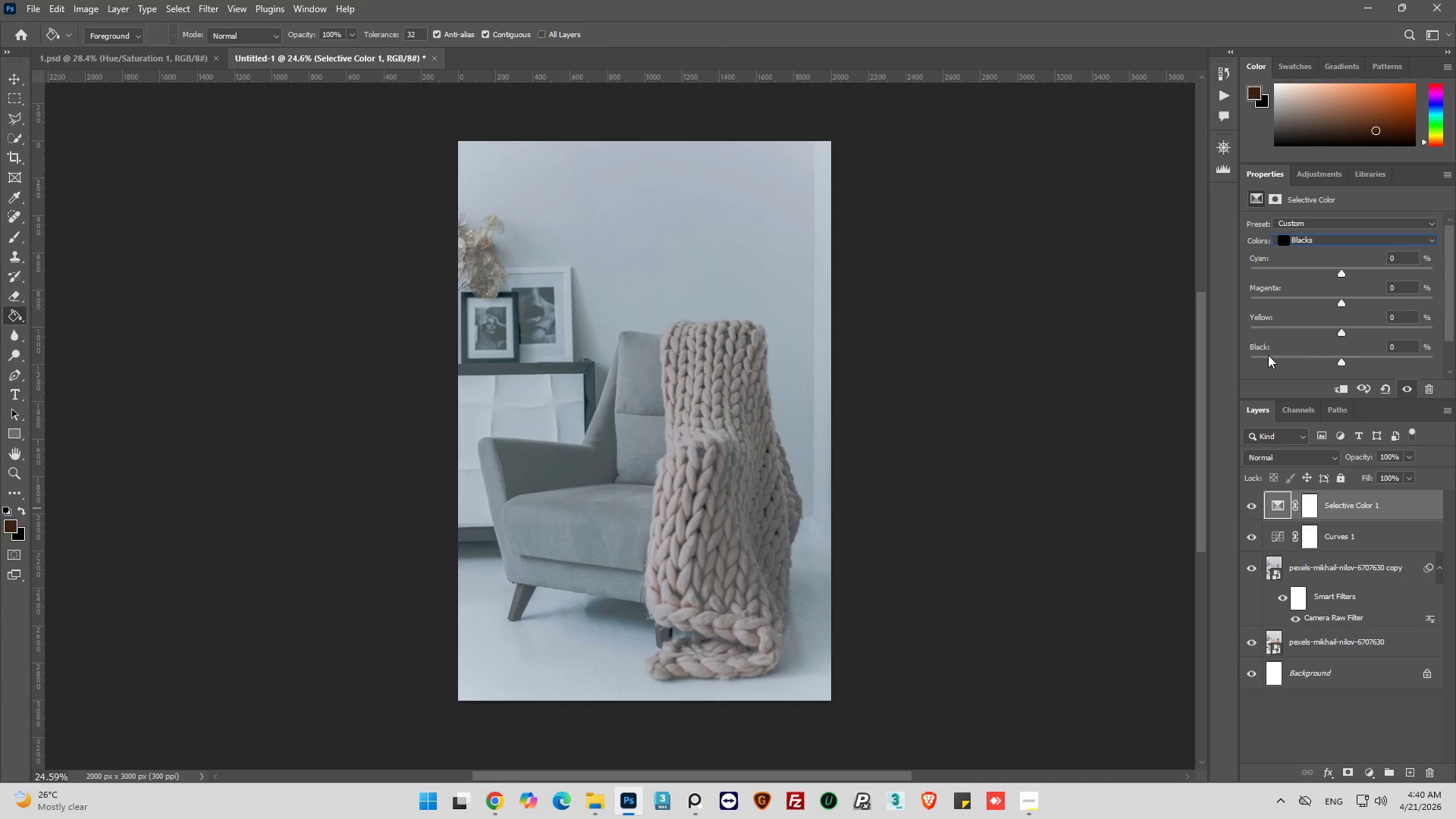 
left_click_drag(start_coordinate=[1342, 271], to_coordinate=[1346, 275])
 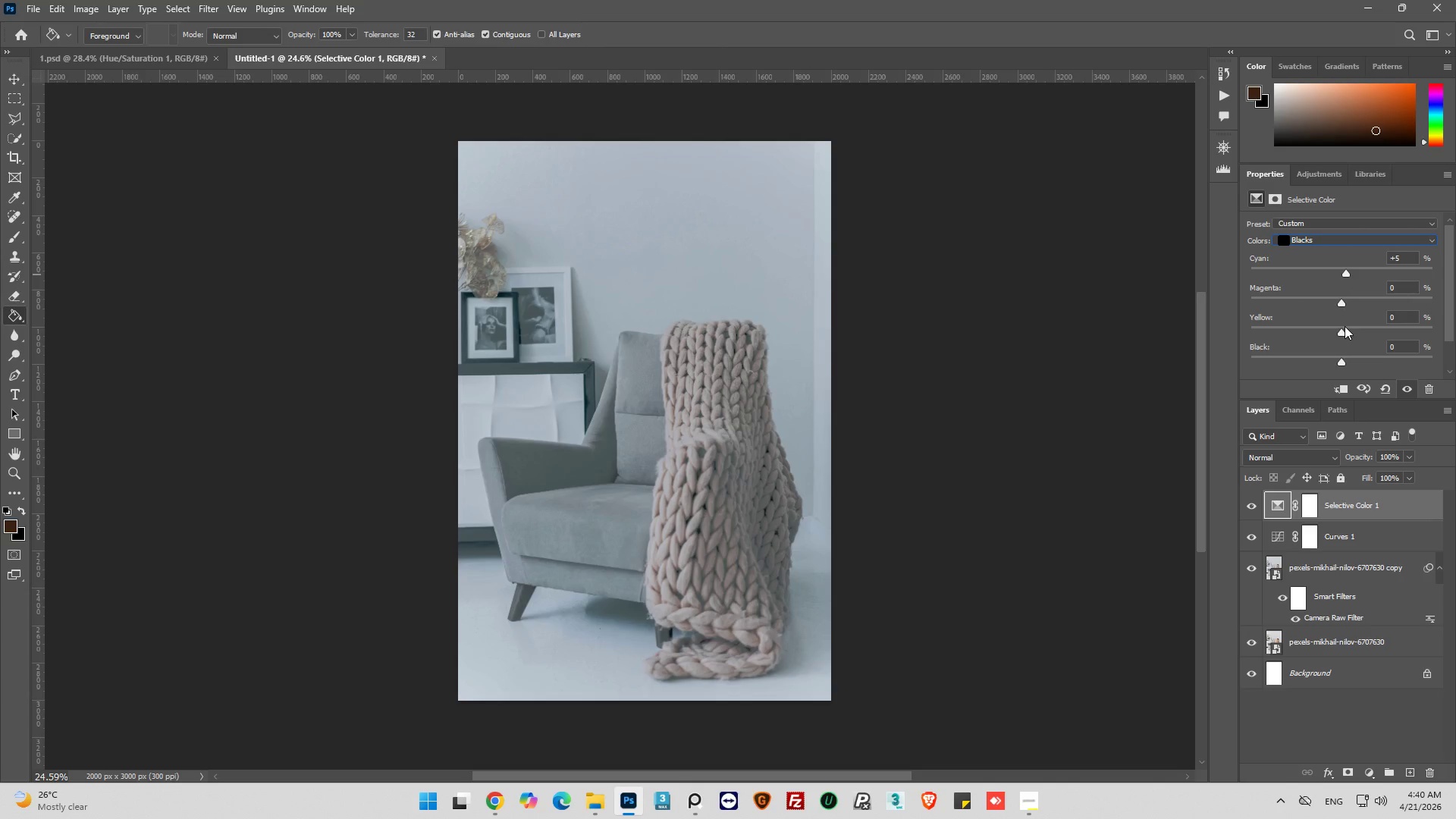 
wait(8.42)
 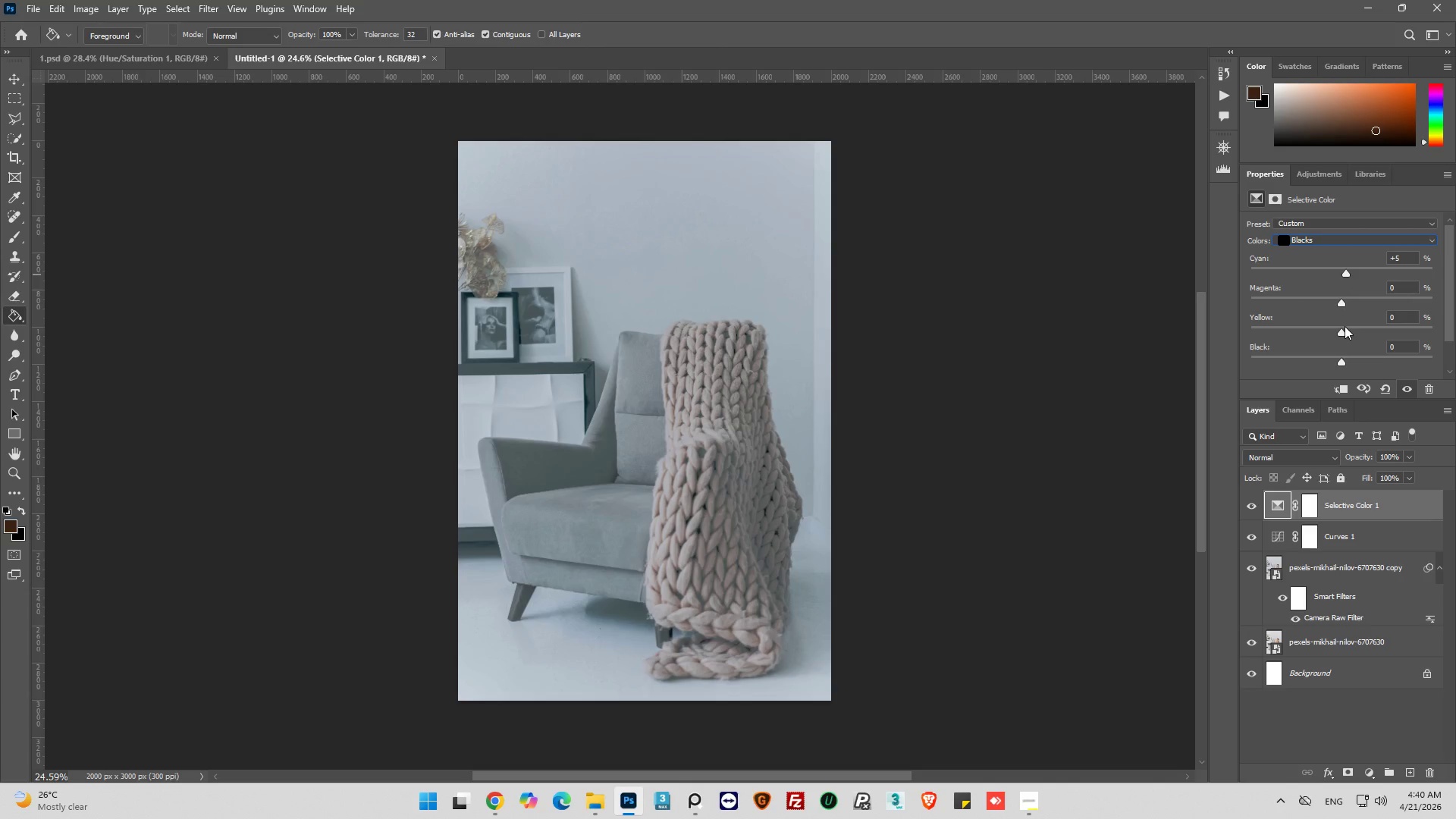 
left_click_drag(start_coordinate=[1341, 331], to_coordinate=[1335, 333])
 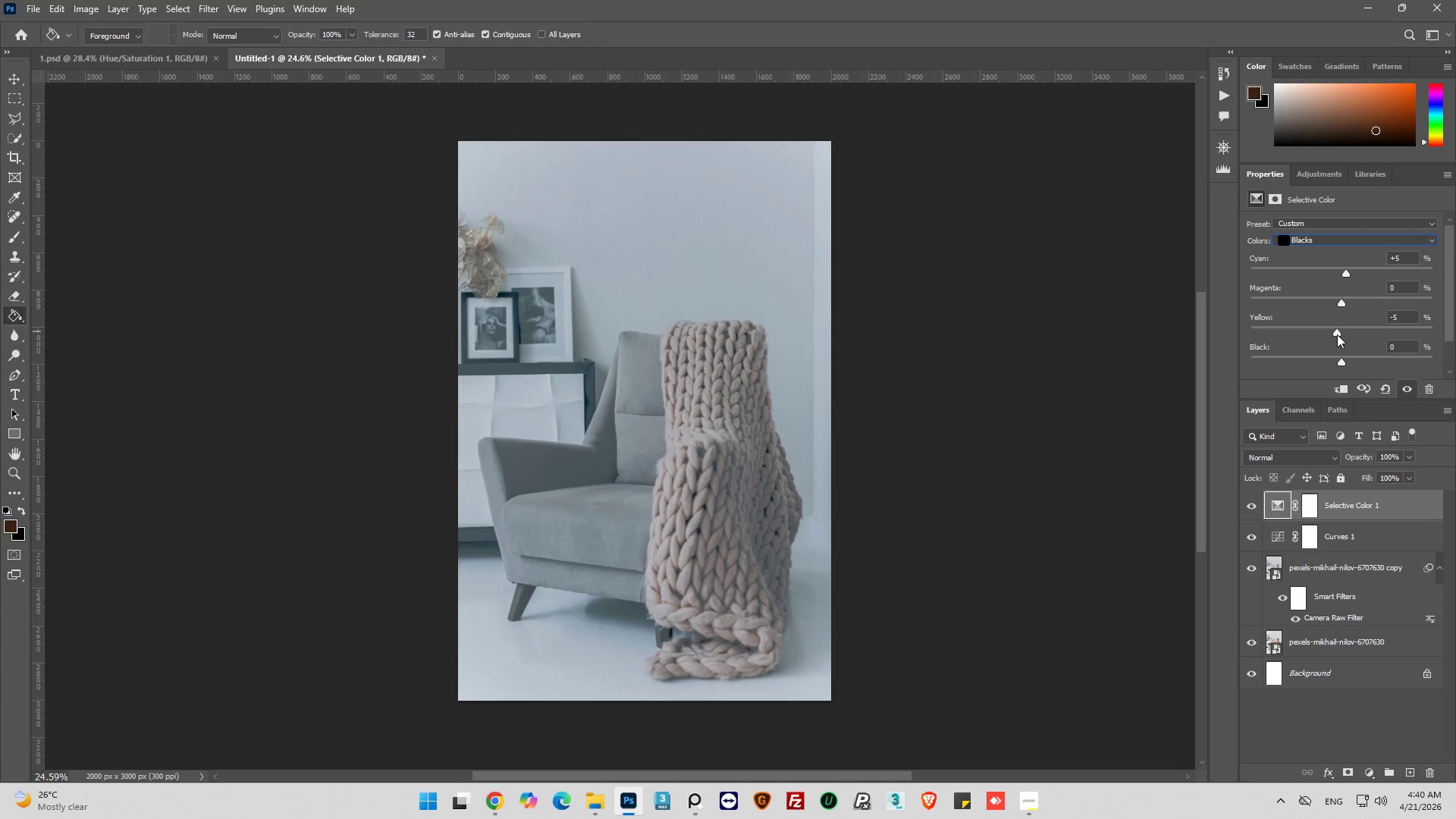 
wait(18.86)
 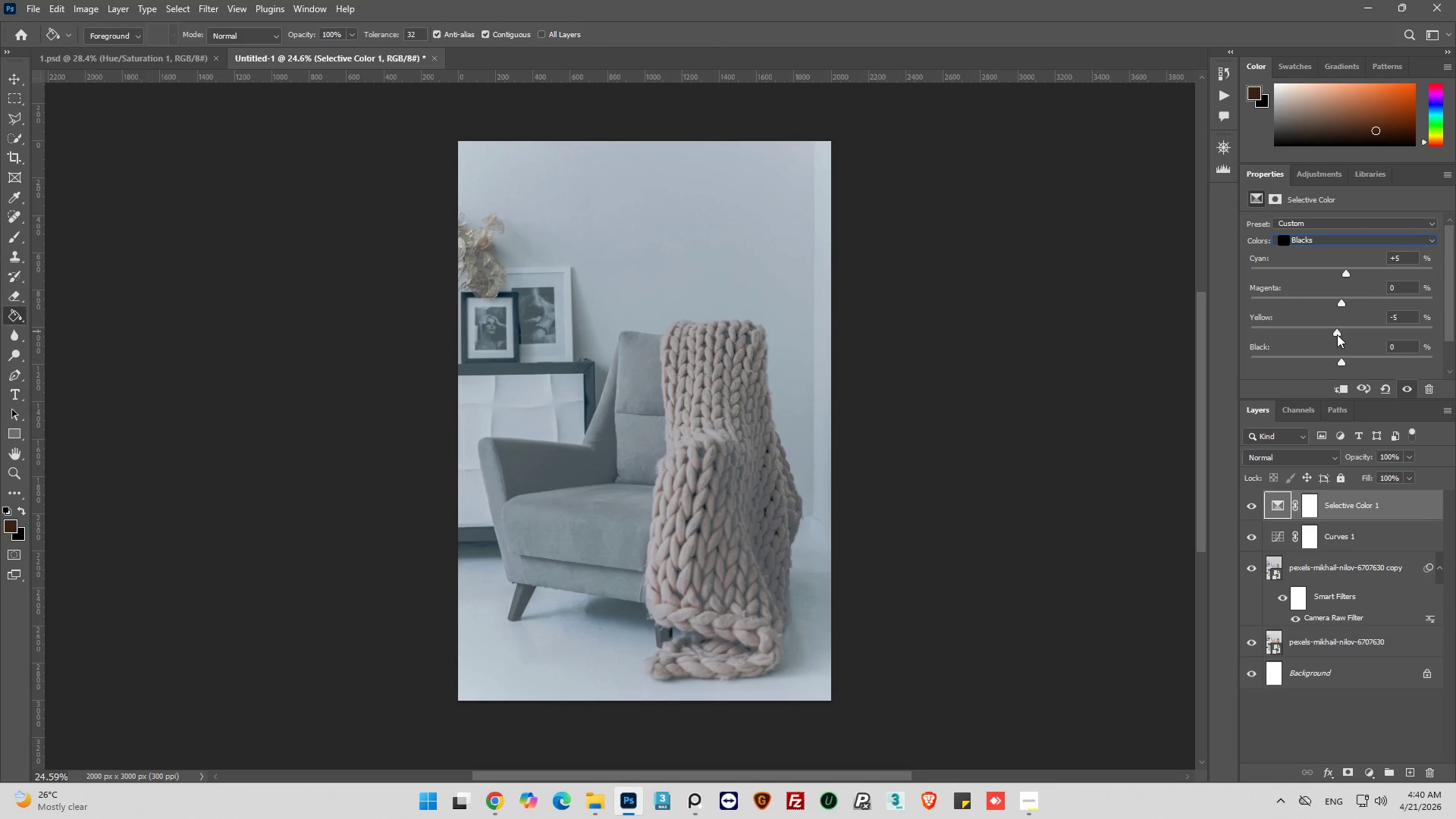 
left_click_drag(start_coordinate=[1341, 362], to_coordinate=[1348, 363])
 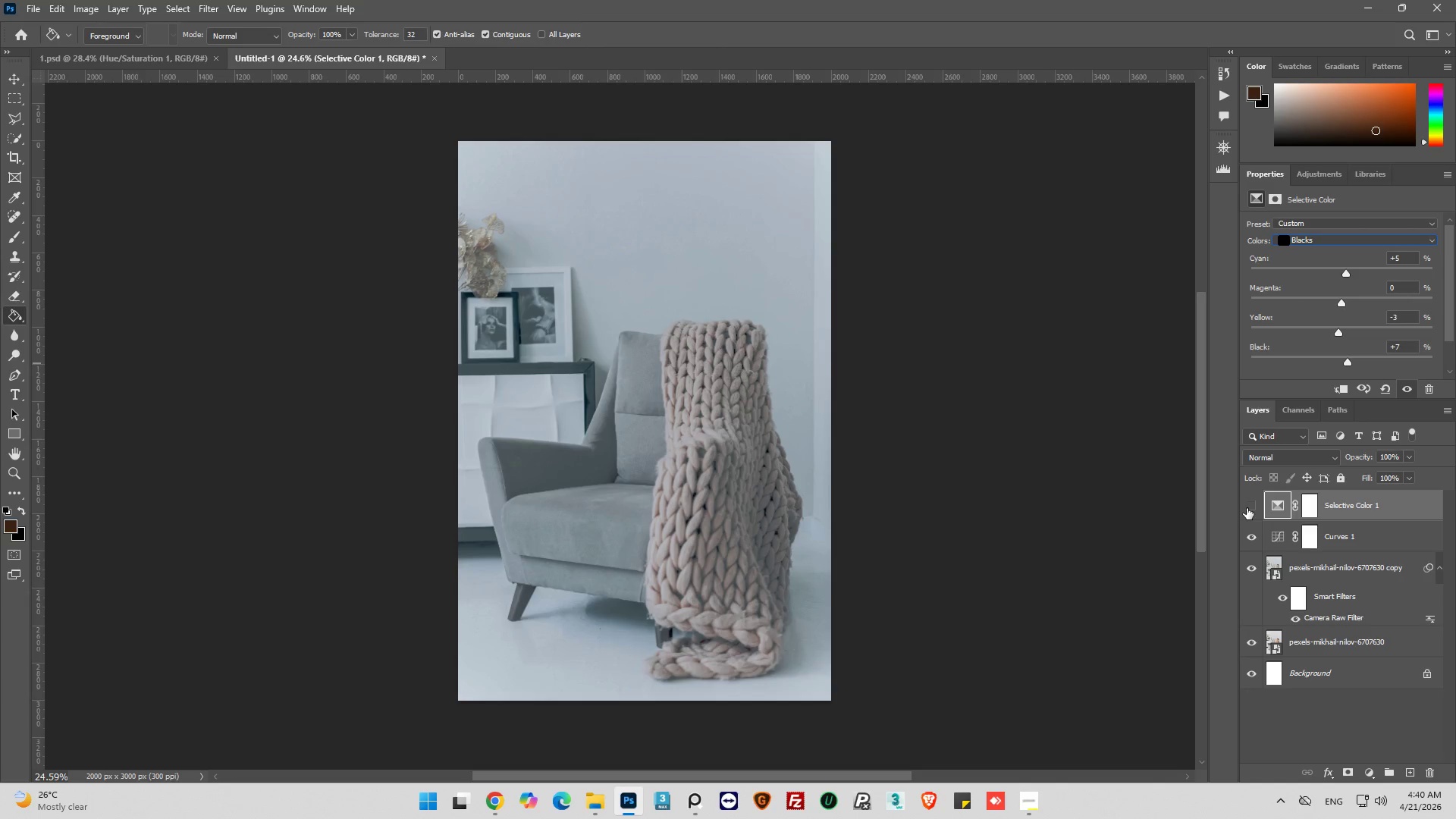 
left_click([1247, 509])
 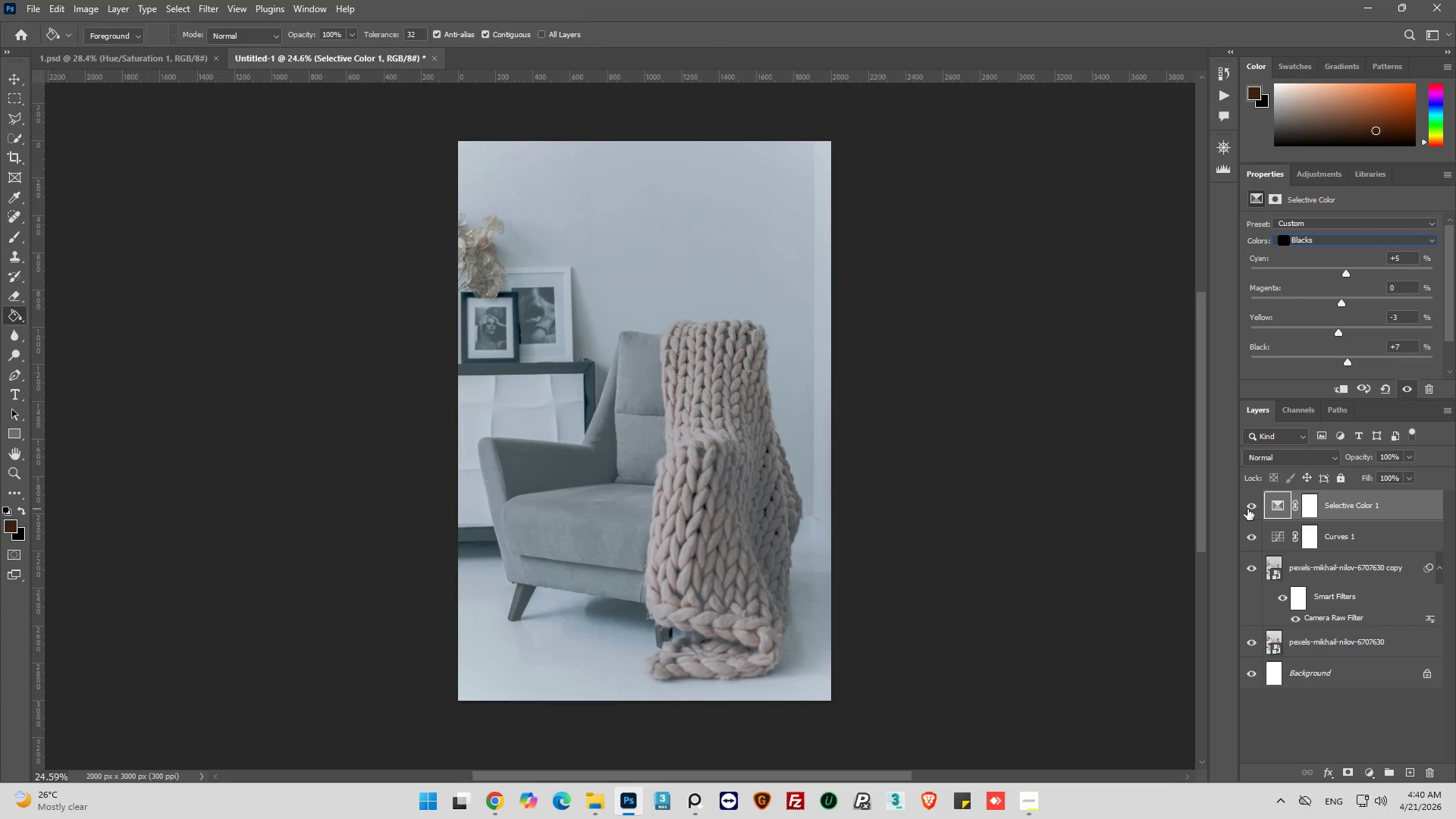 
left_click([1247, 509])
 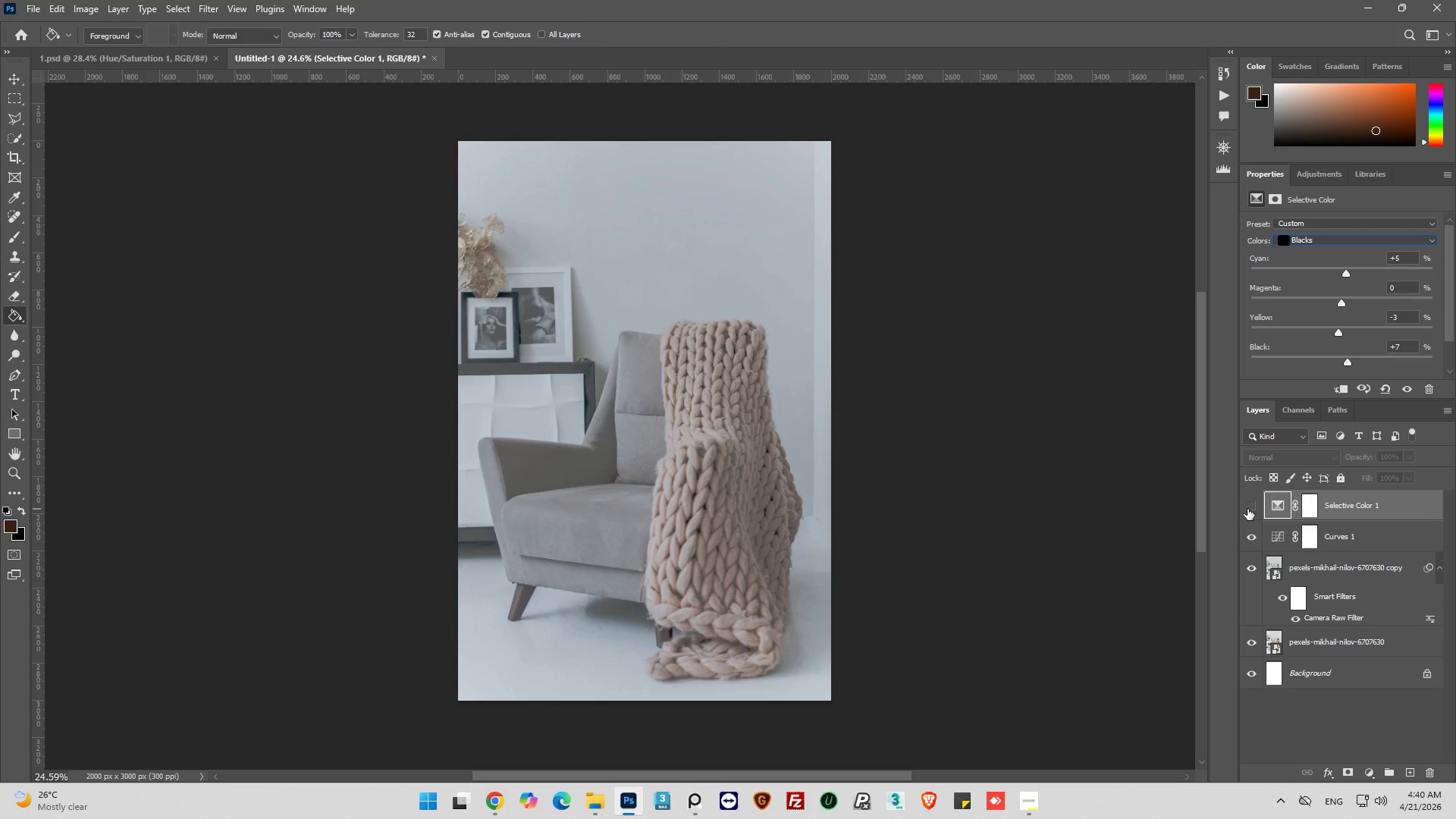 
left_click([1247, 509])
 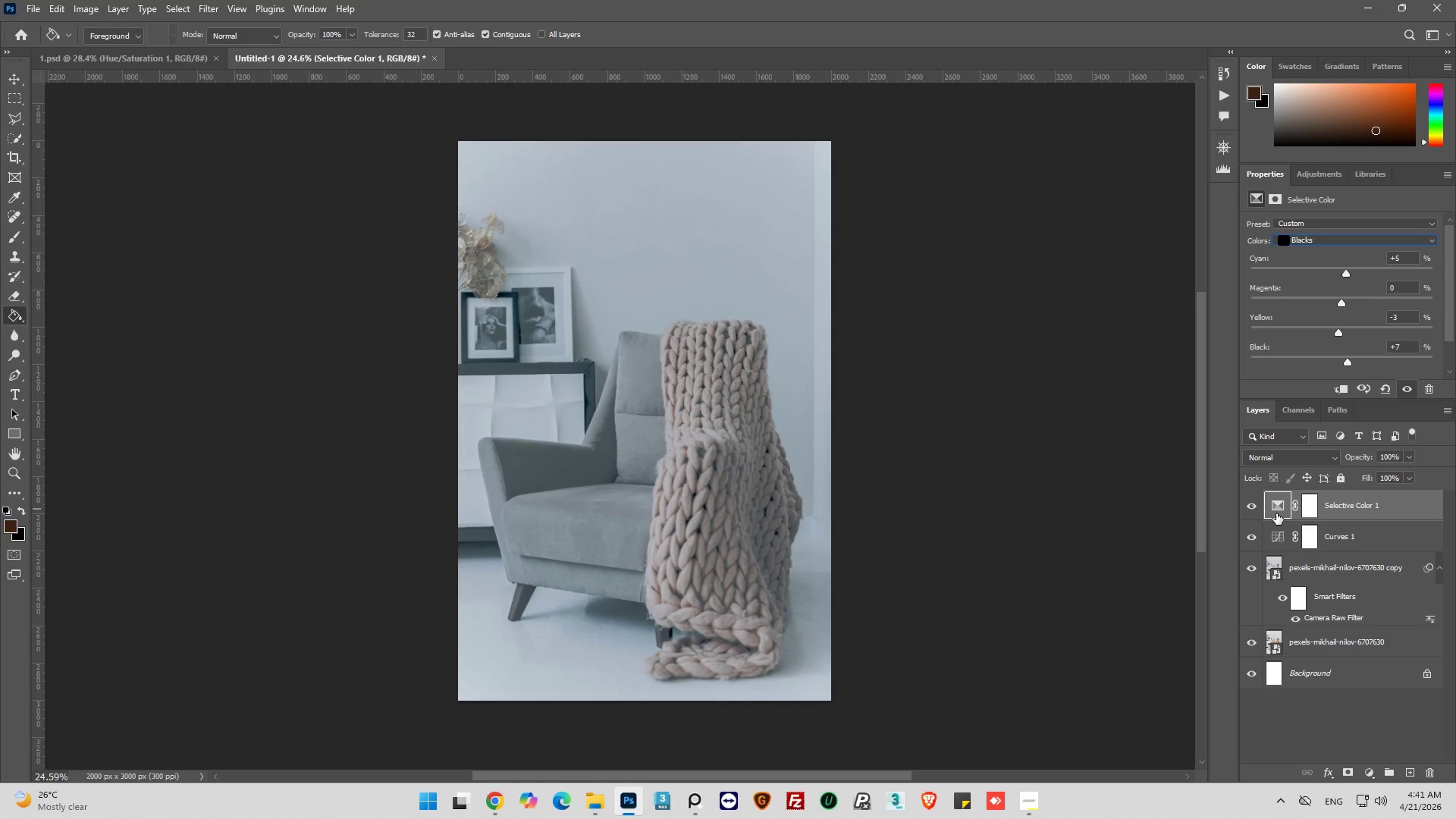 
wait(24.97)
 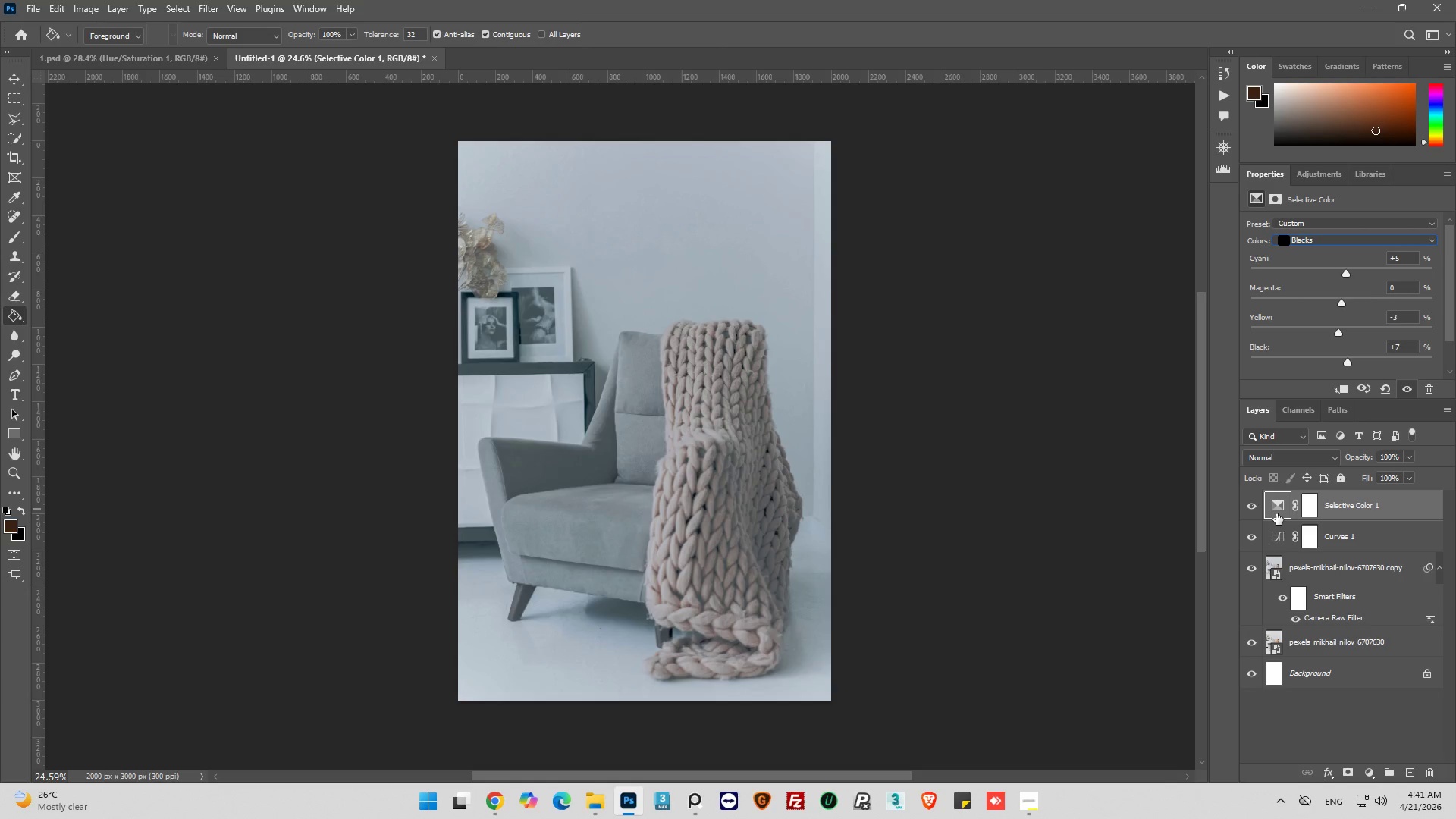 
hold_key(key=AltLeft, duration=1.2)
left_click([1249, 646])
 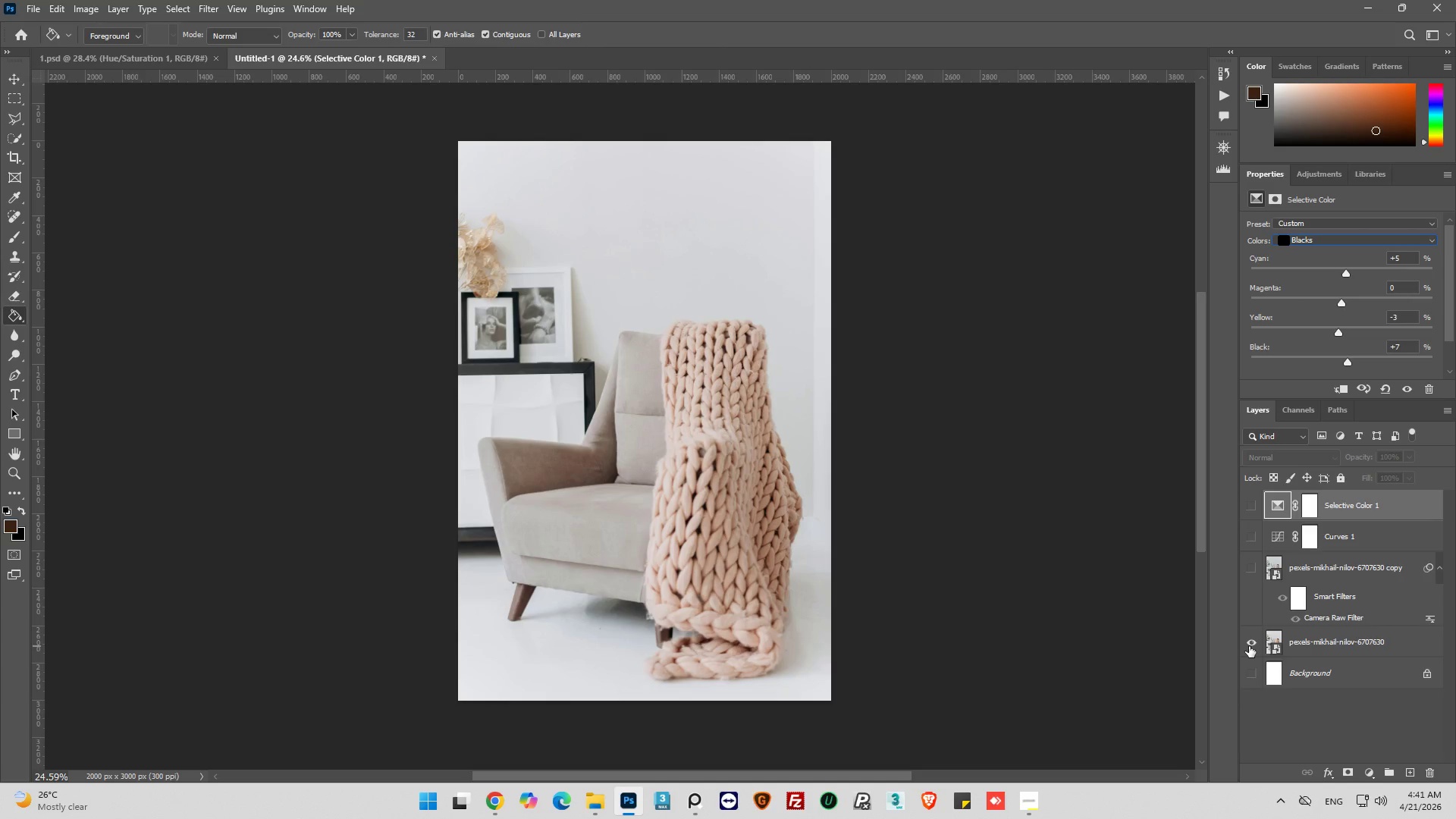 
hold_key(key=AltLeft, duration=0.52)
left_click([1249, 646])
 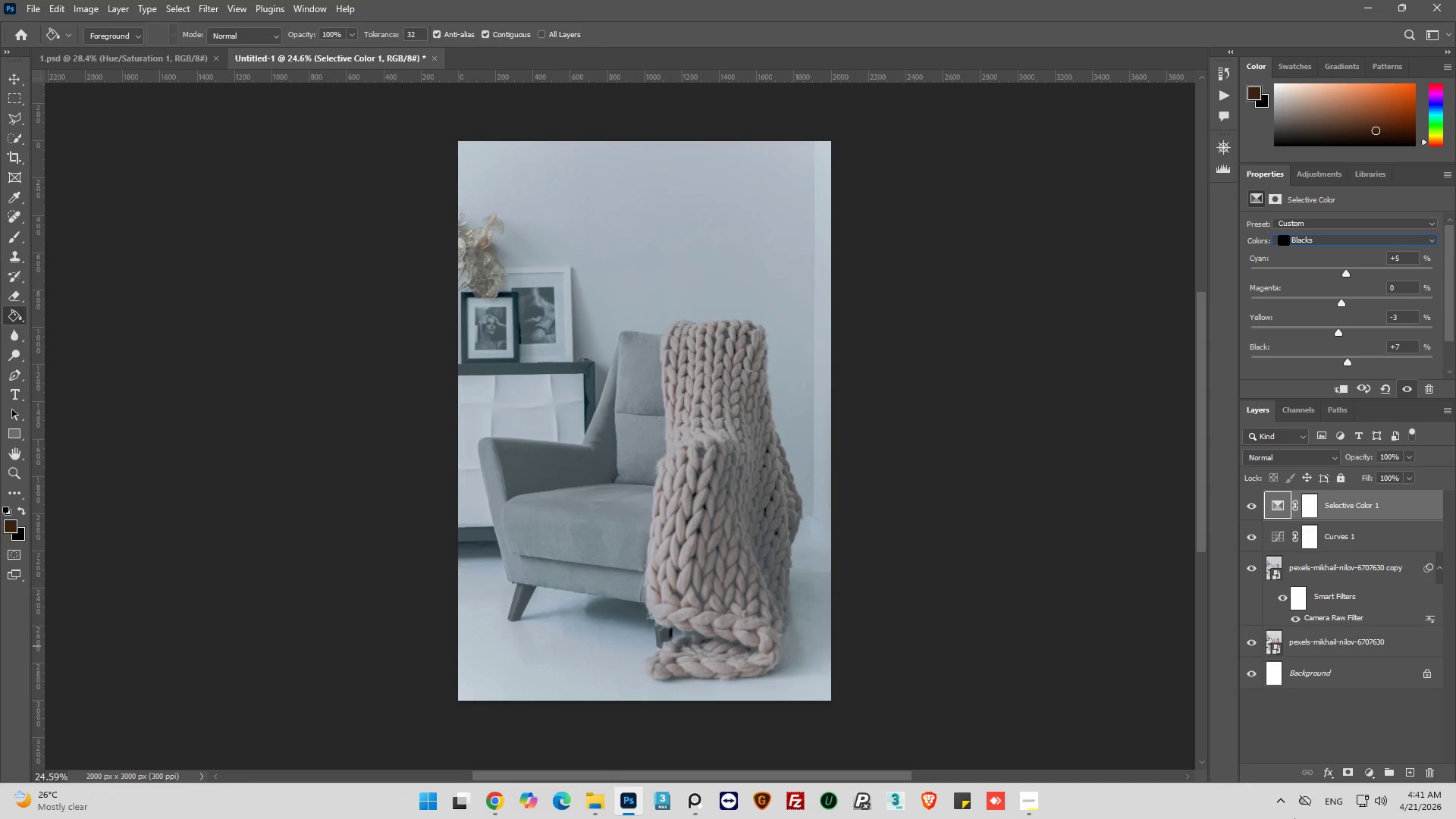 
wait(34.42)
 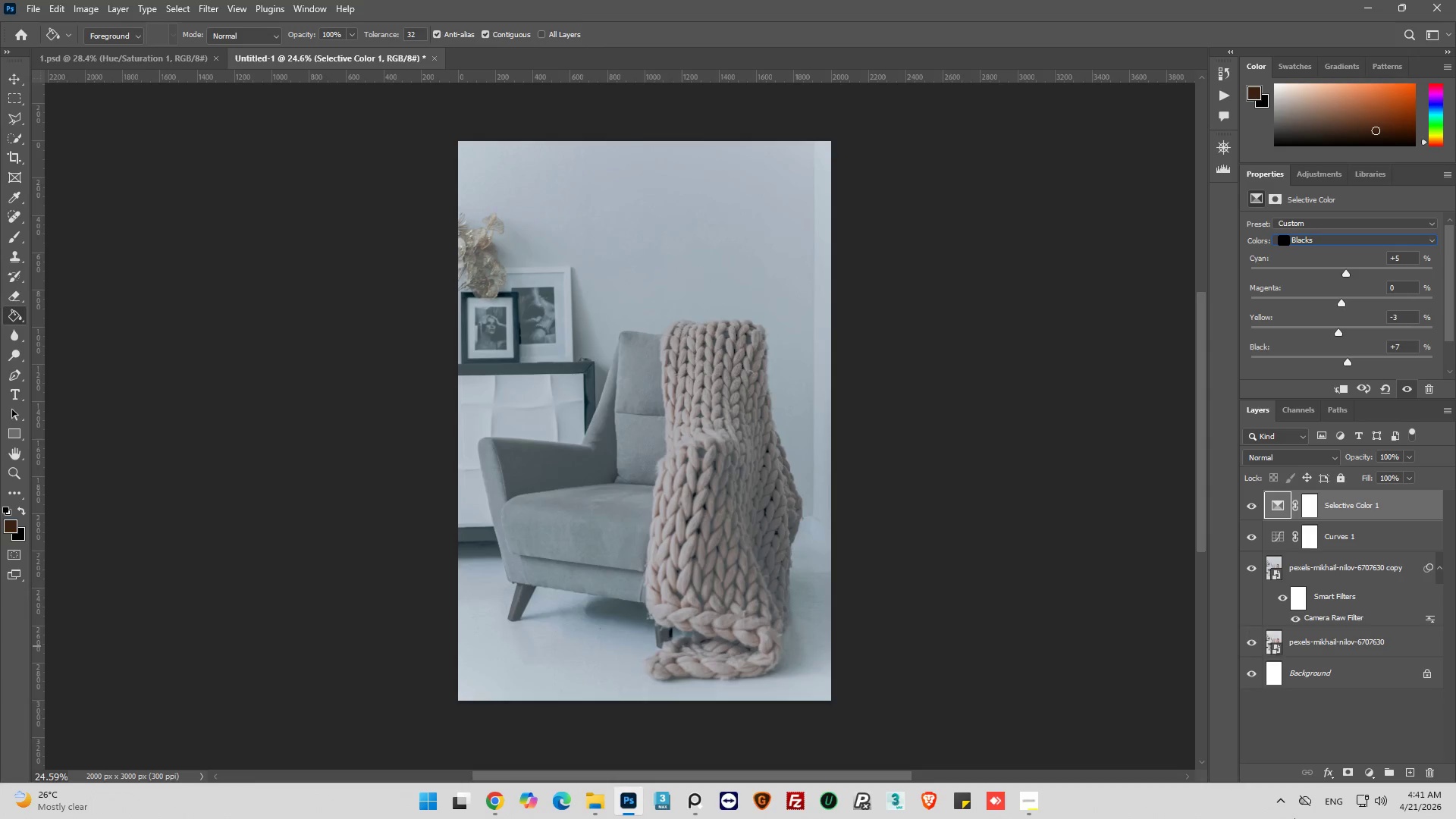 
left_click([1370, 771])
 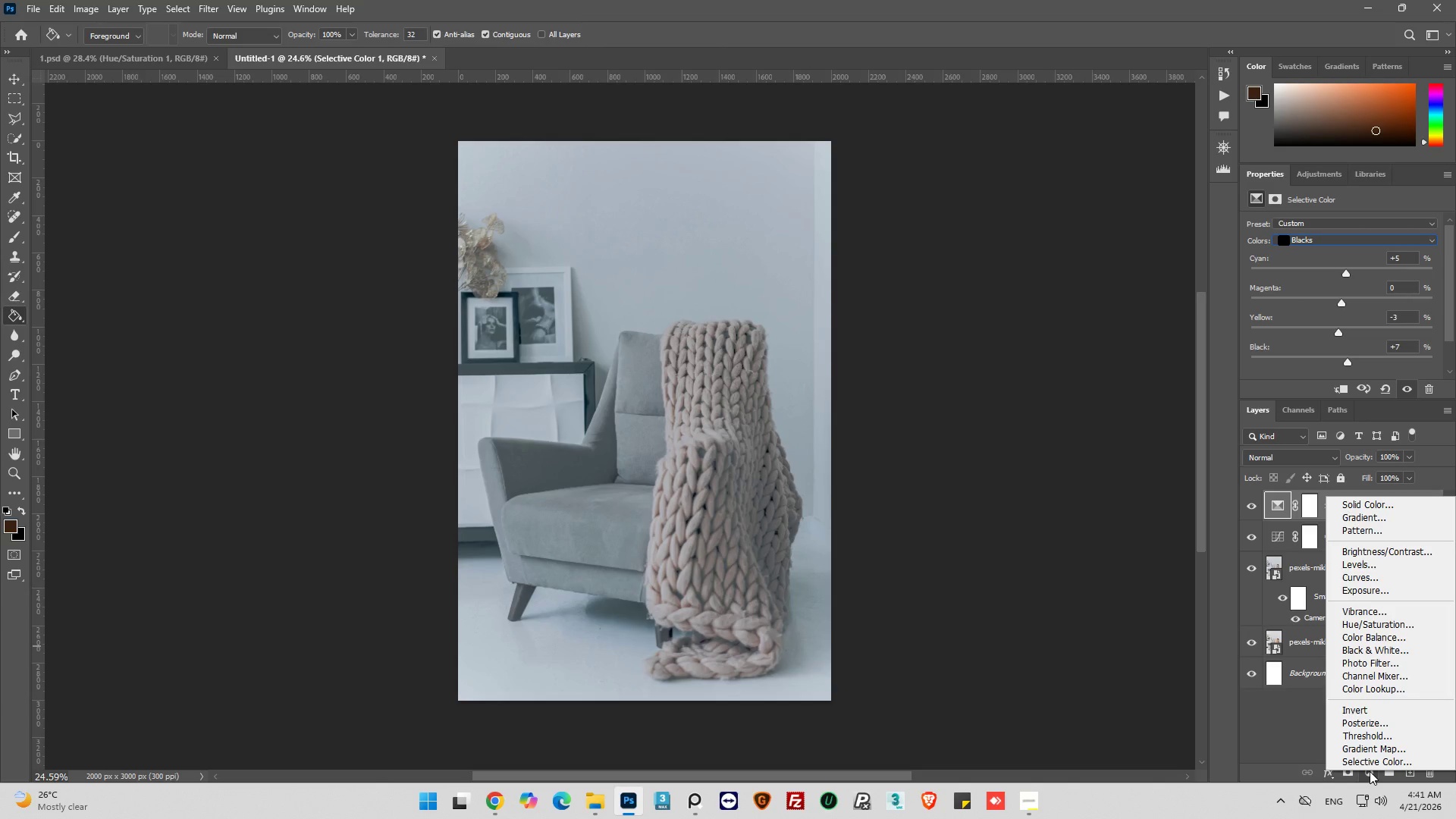 
wait(5.14)
 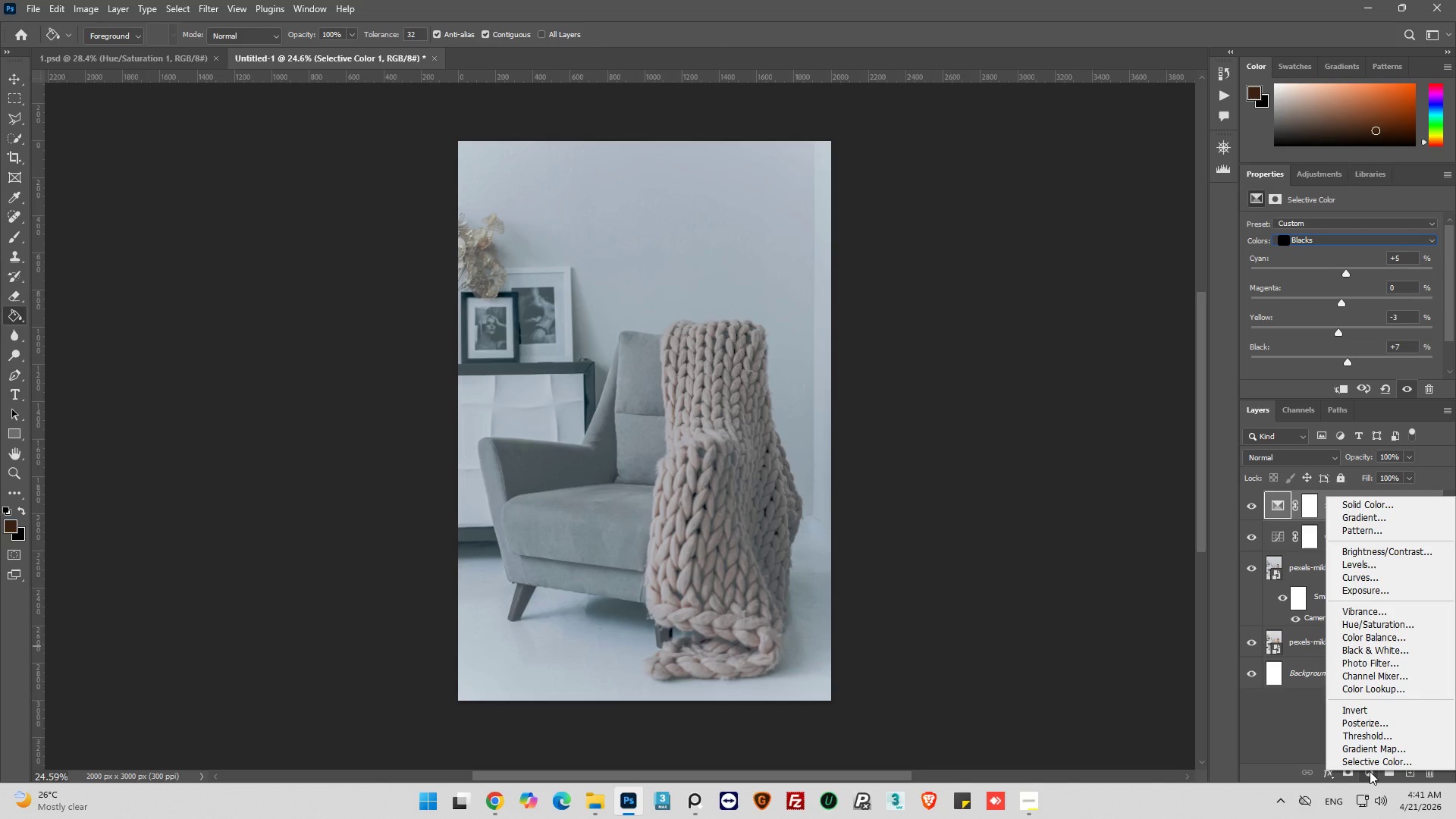 
left_click([1374, 635])
 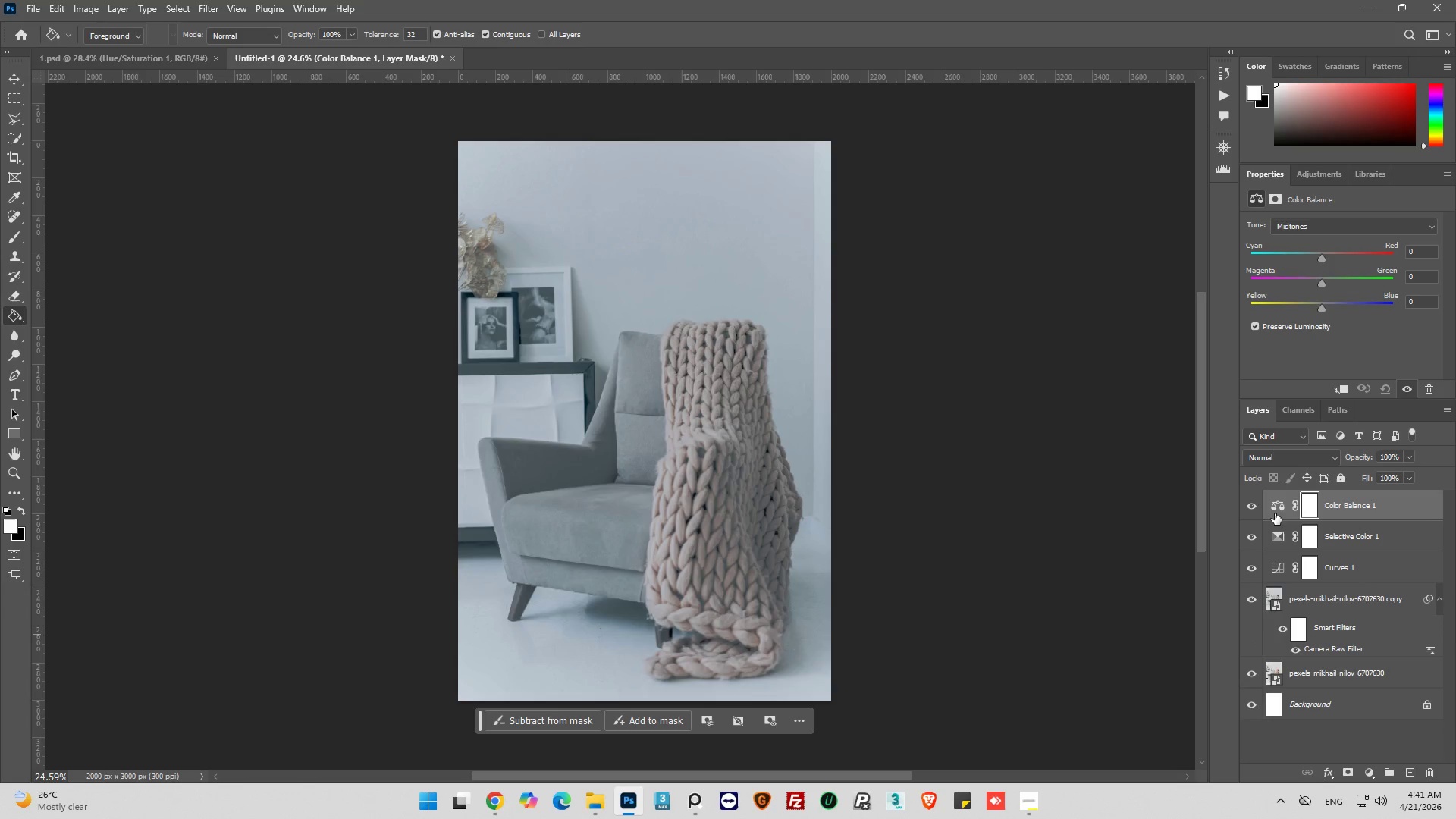 
left_click([1279, 502])
 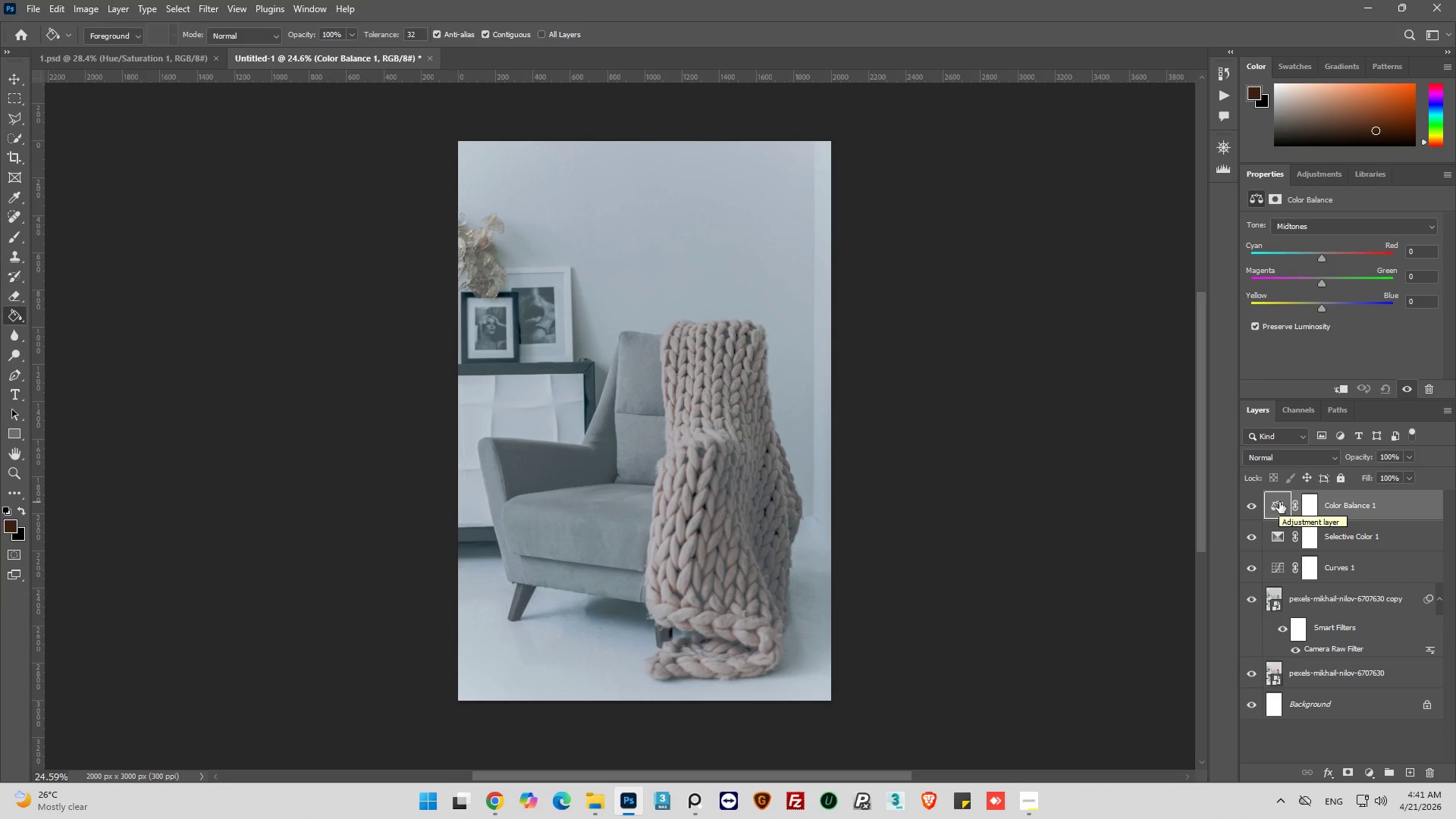 
mouse_move([1331, 389])
 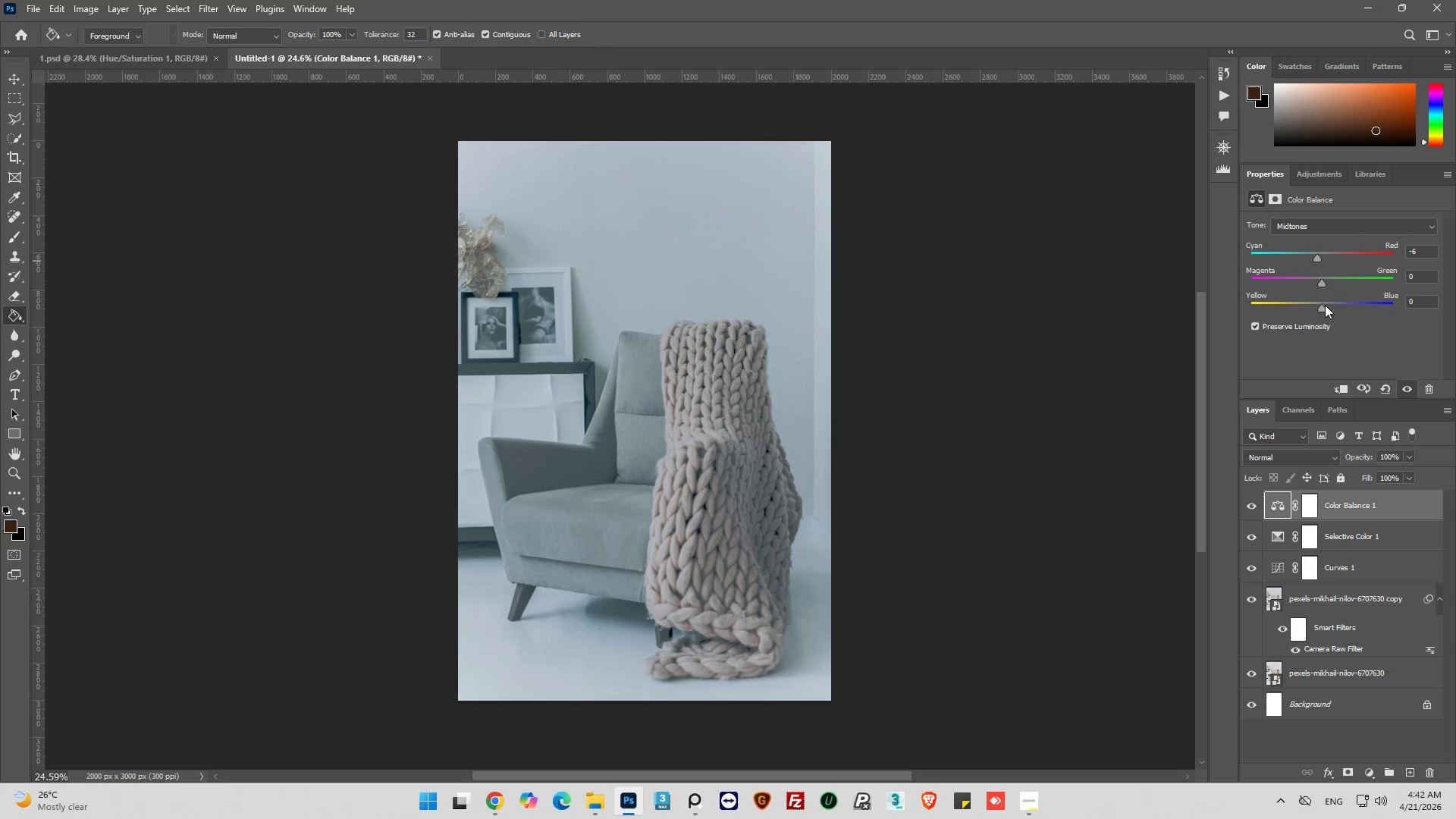 
wait(17.48)
 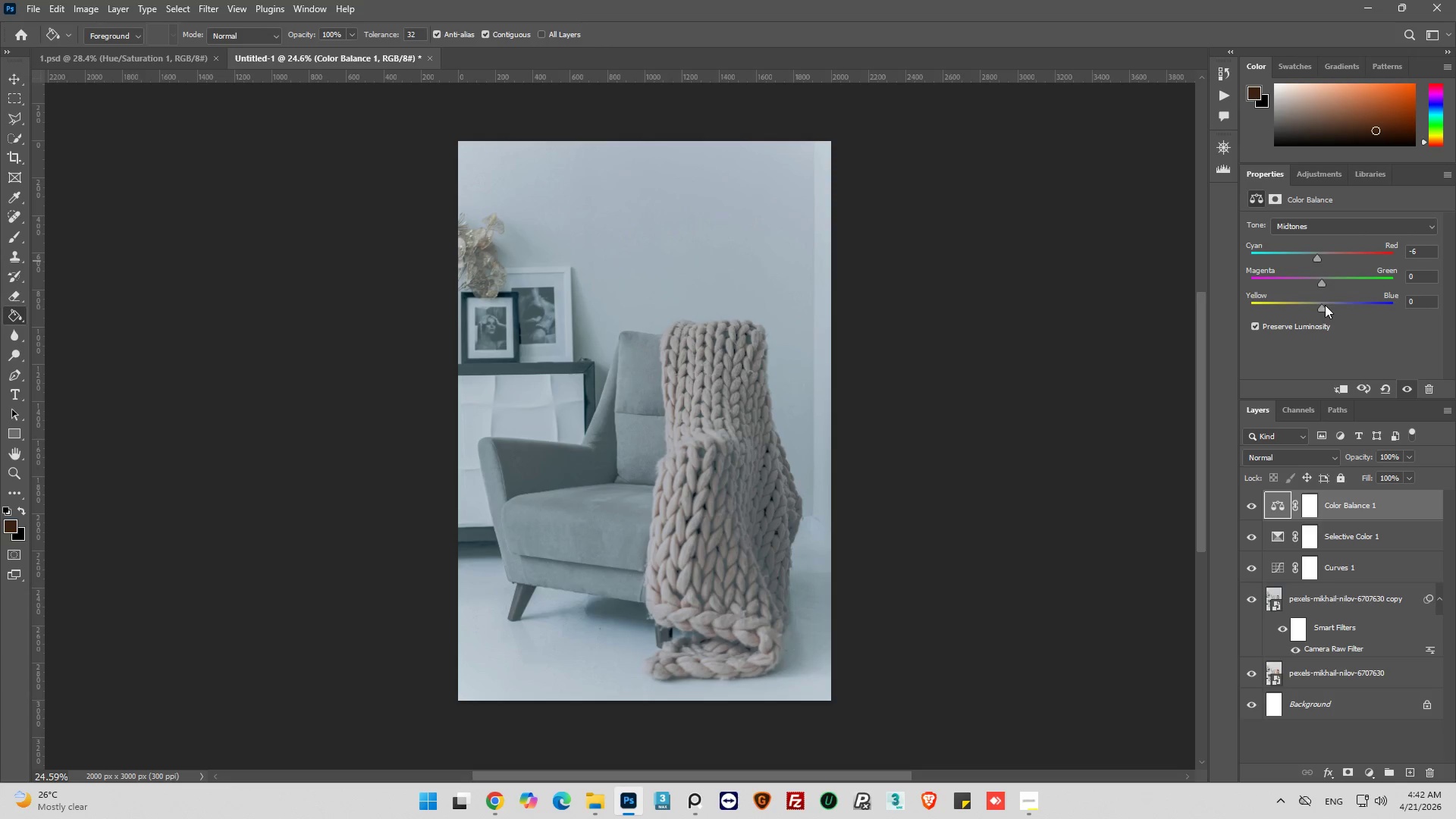 
left_click([1323, 284])
 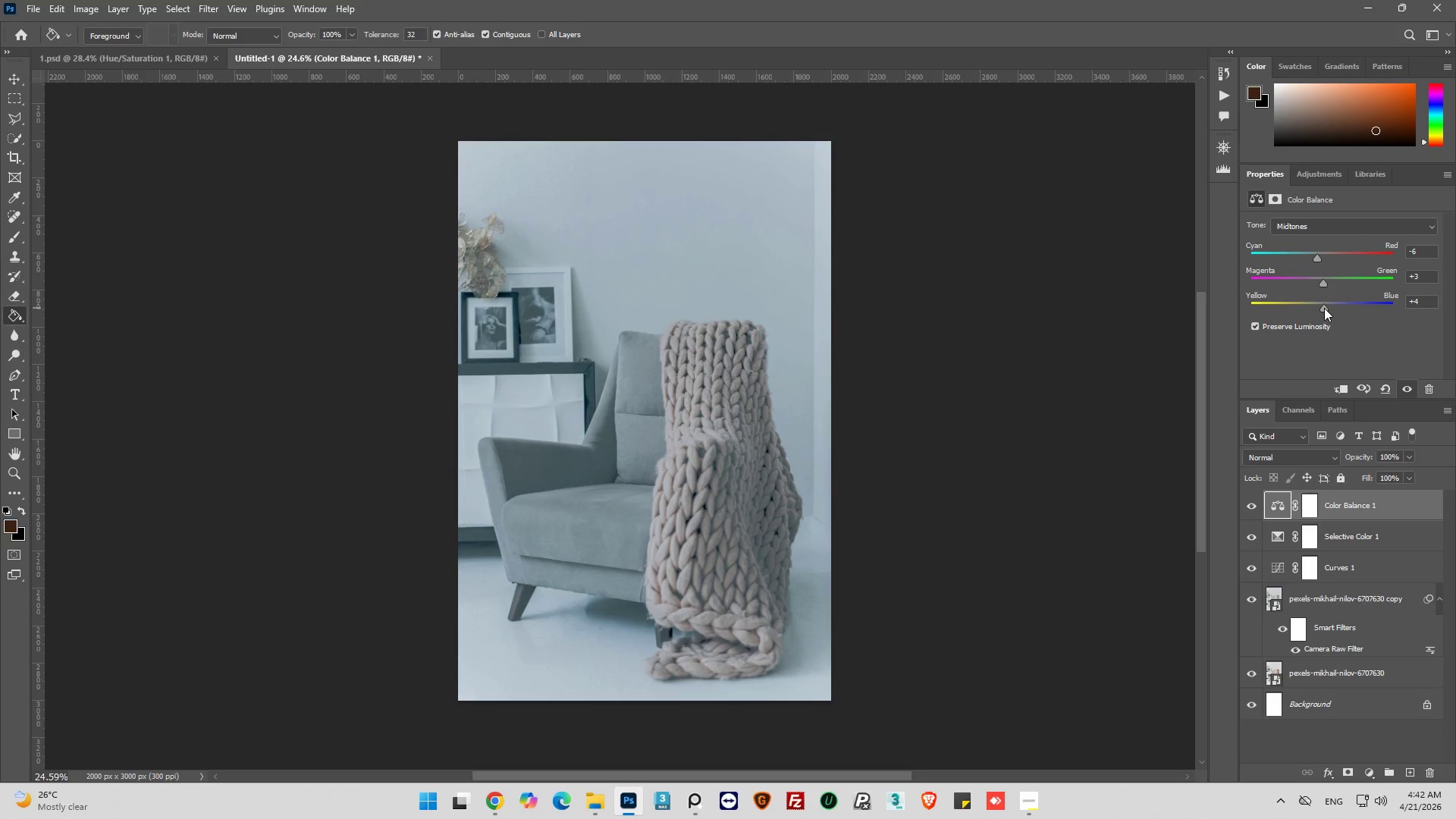 
wait(7.88)
 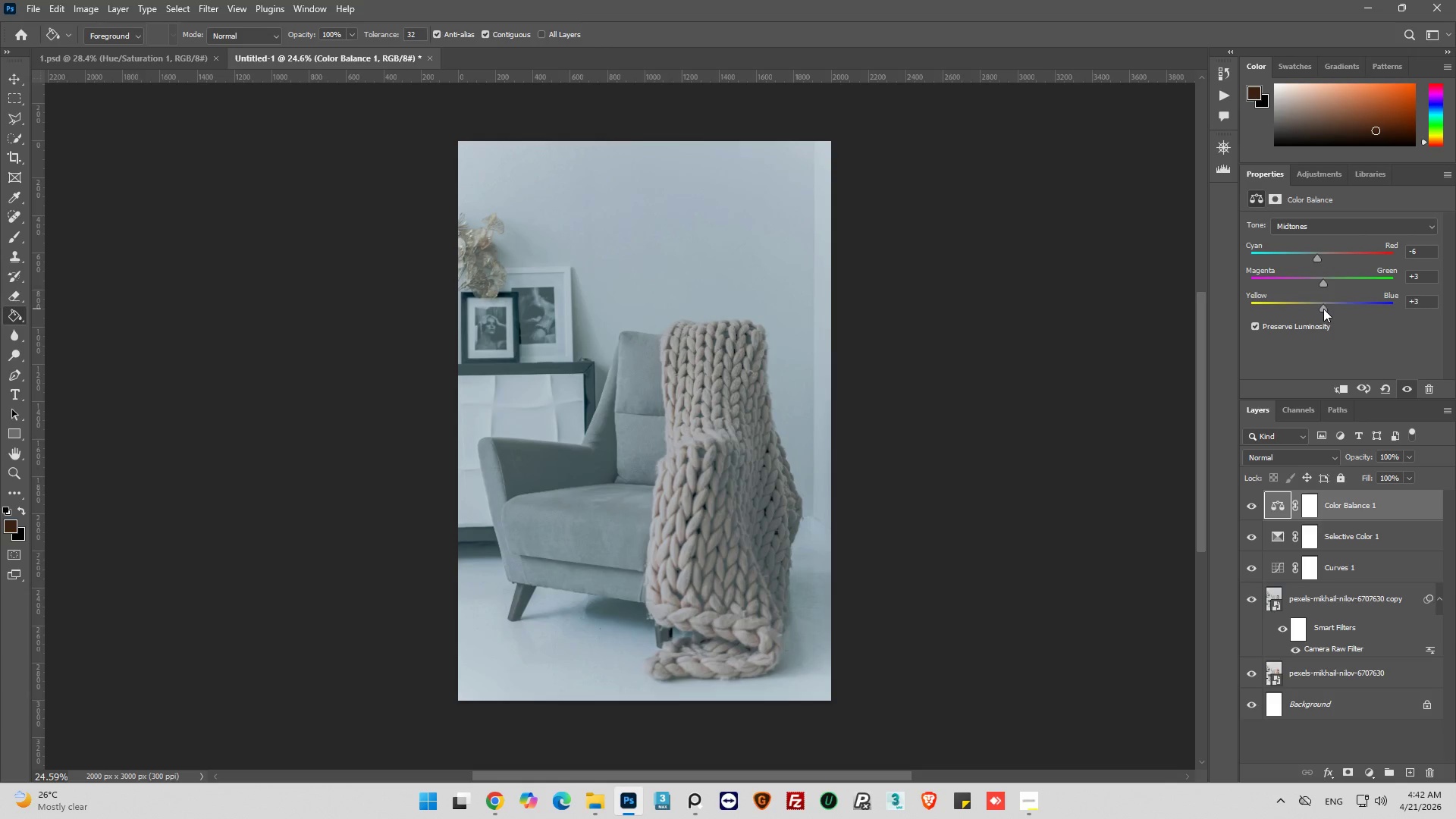 
left_click([1250, 506])
 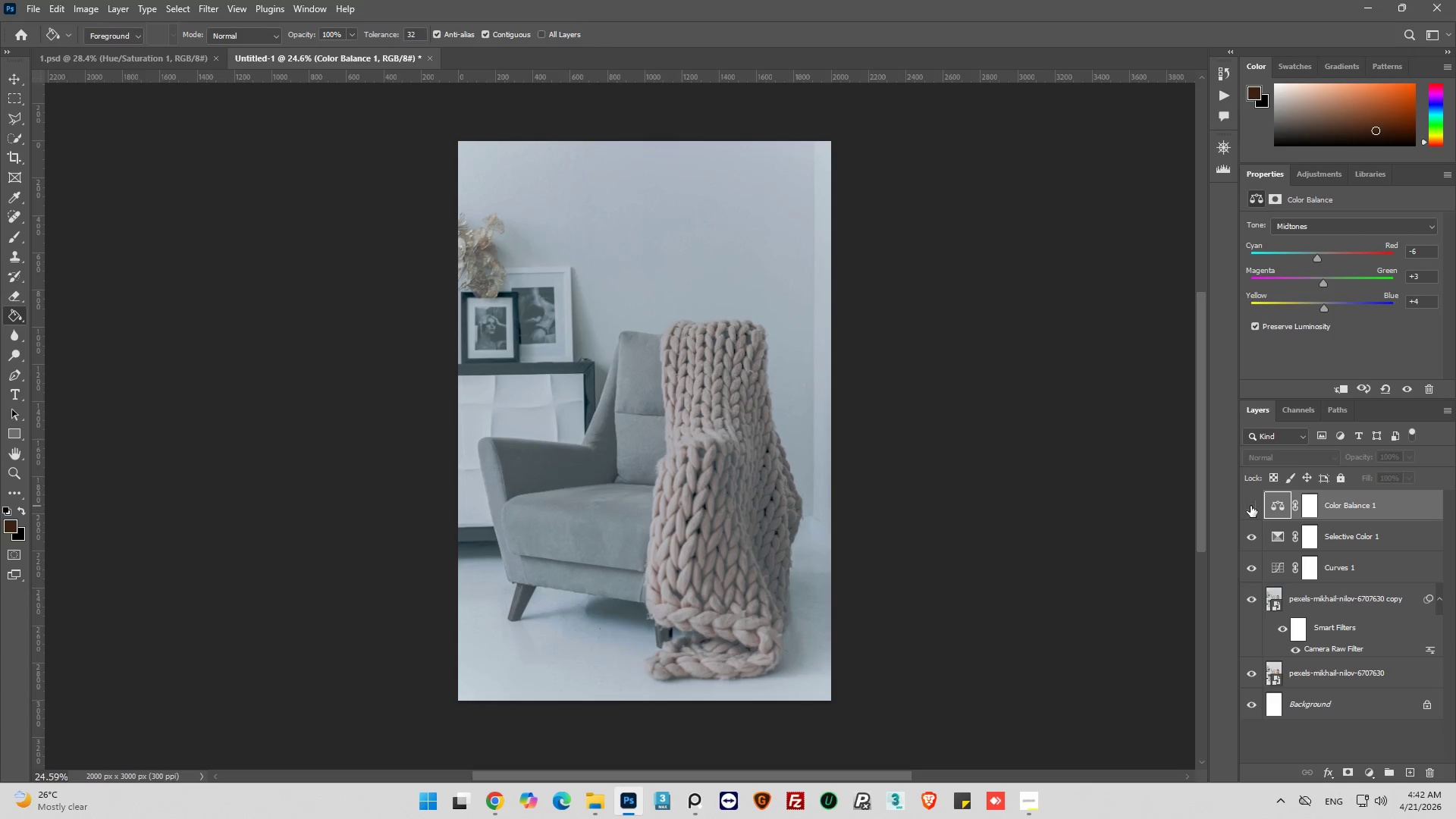 
left_click([1250, 506])
 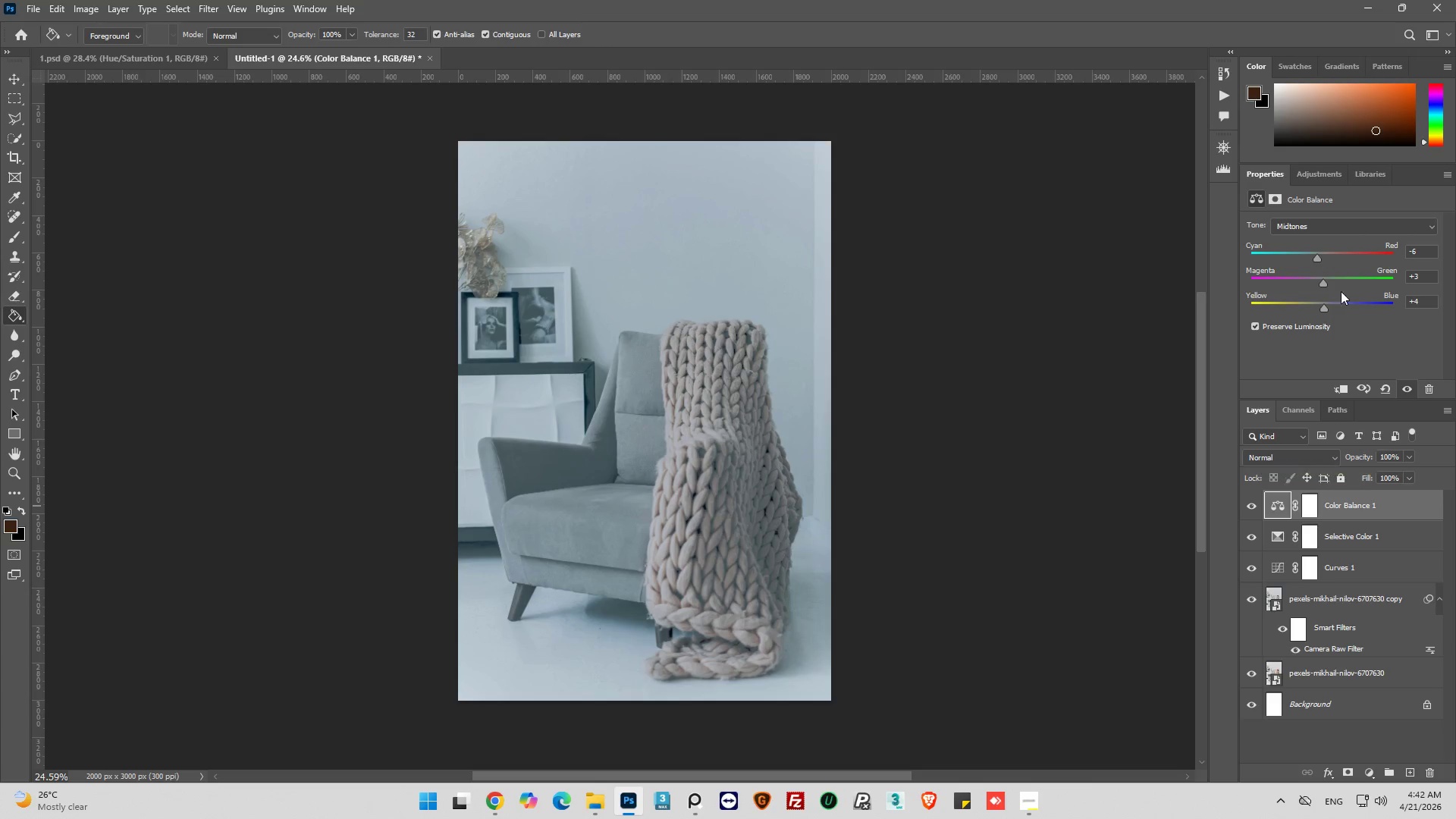 
left_click([1405, 227])
 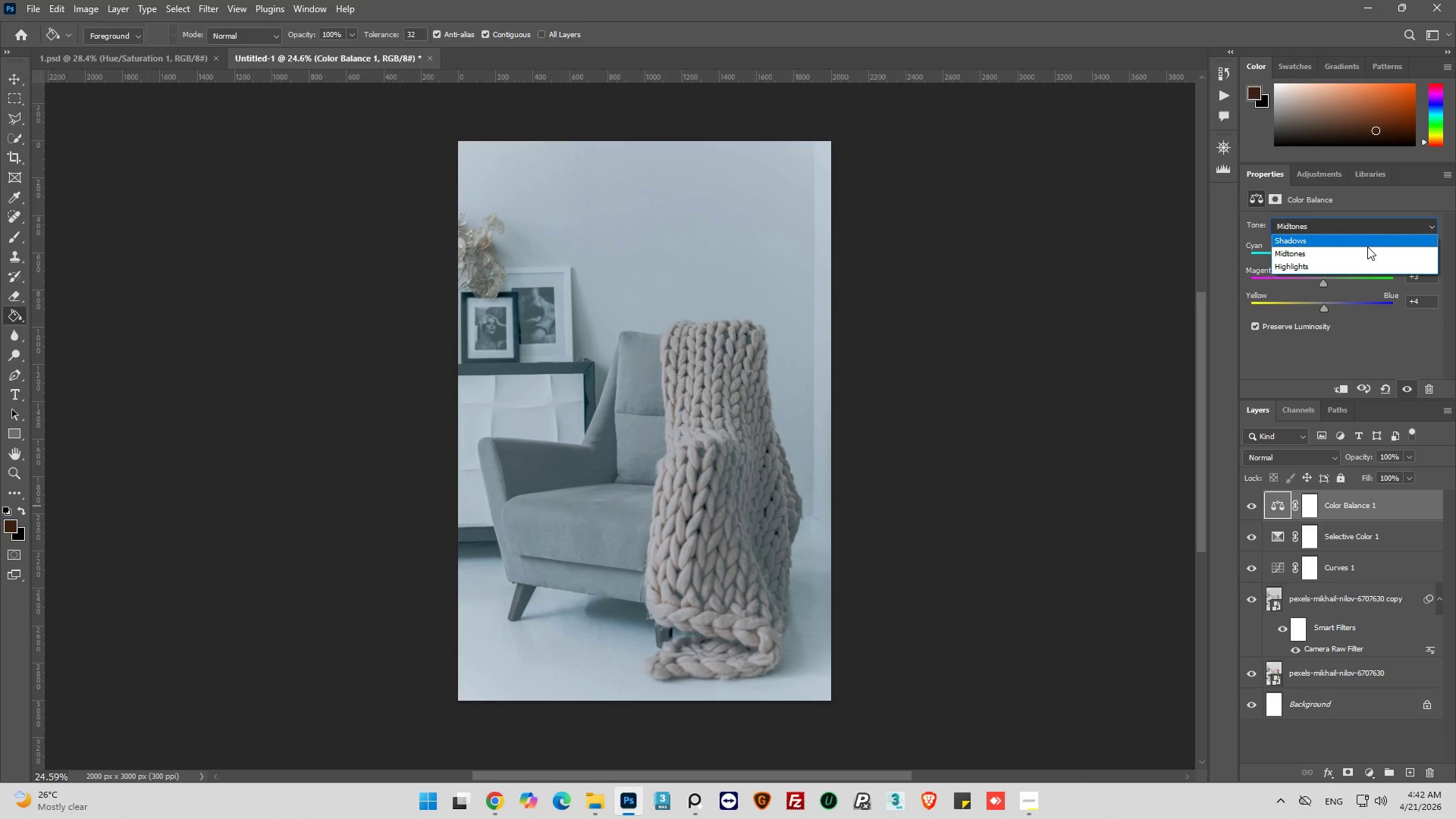 
left_click([1367, 246])
 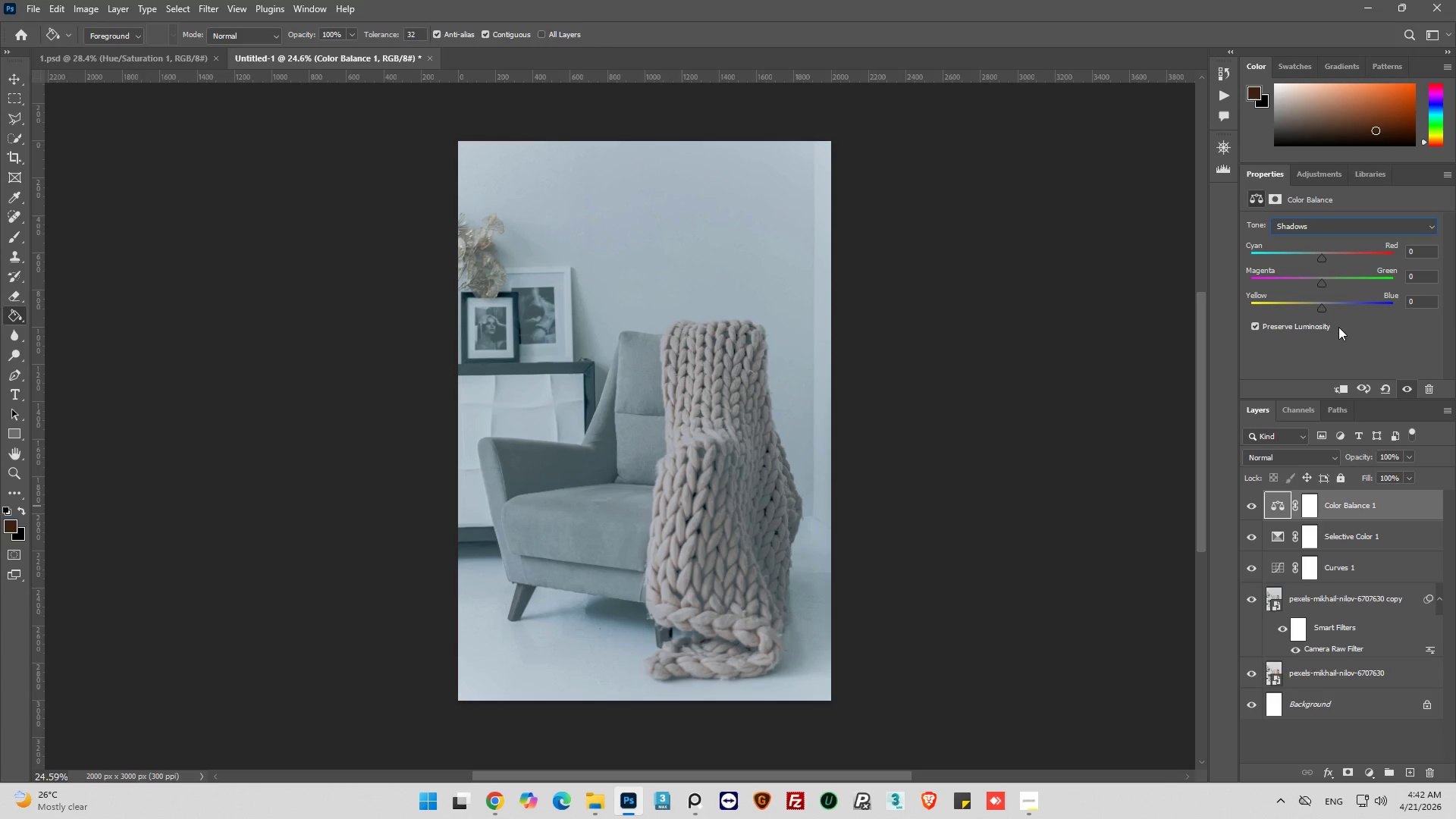 
wait(8.66)
 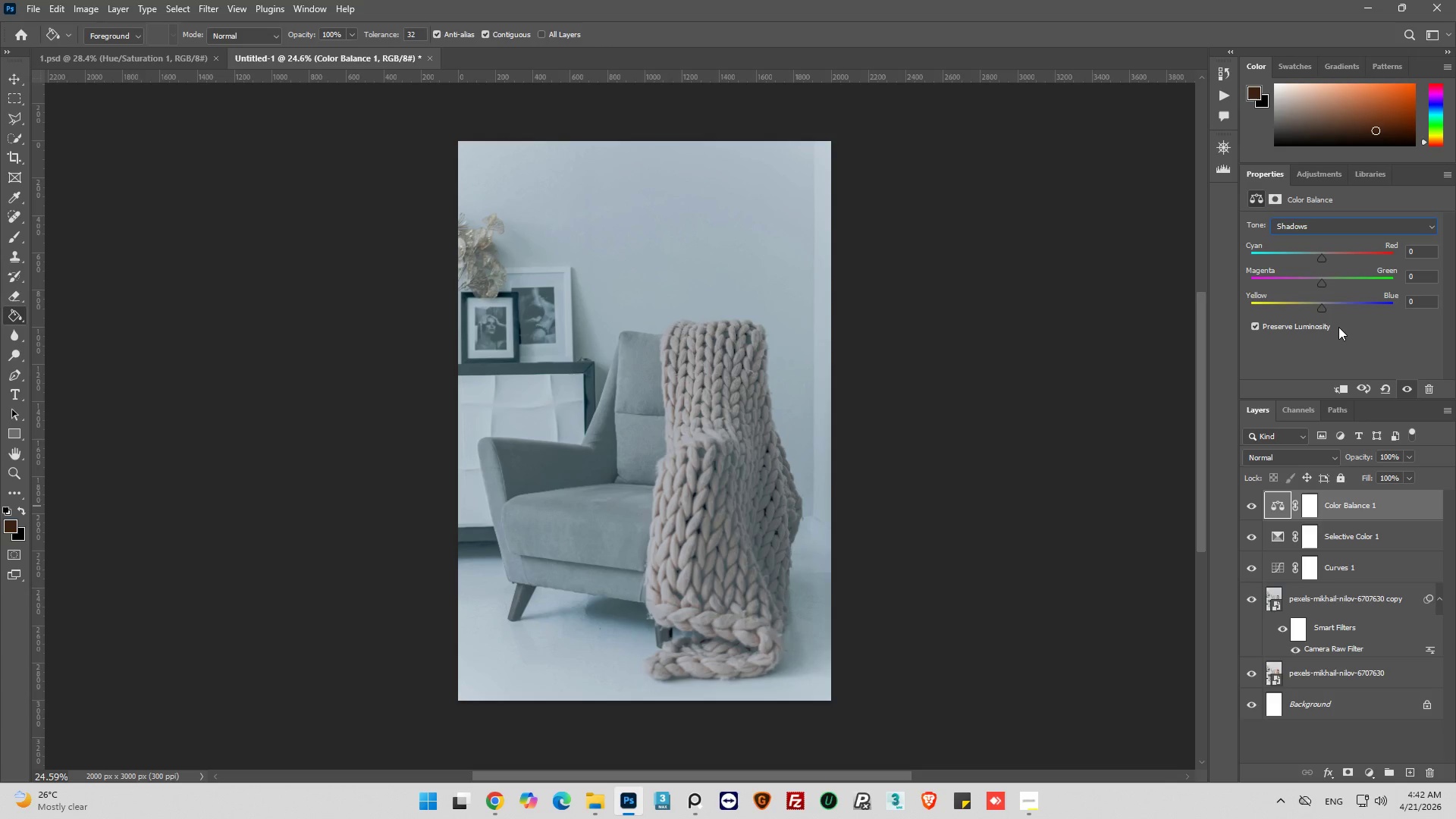 
left_click_drag(start_coordinate=[1318, 256], to_coordinate=[1314, 262])
 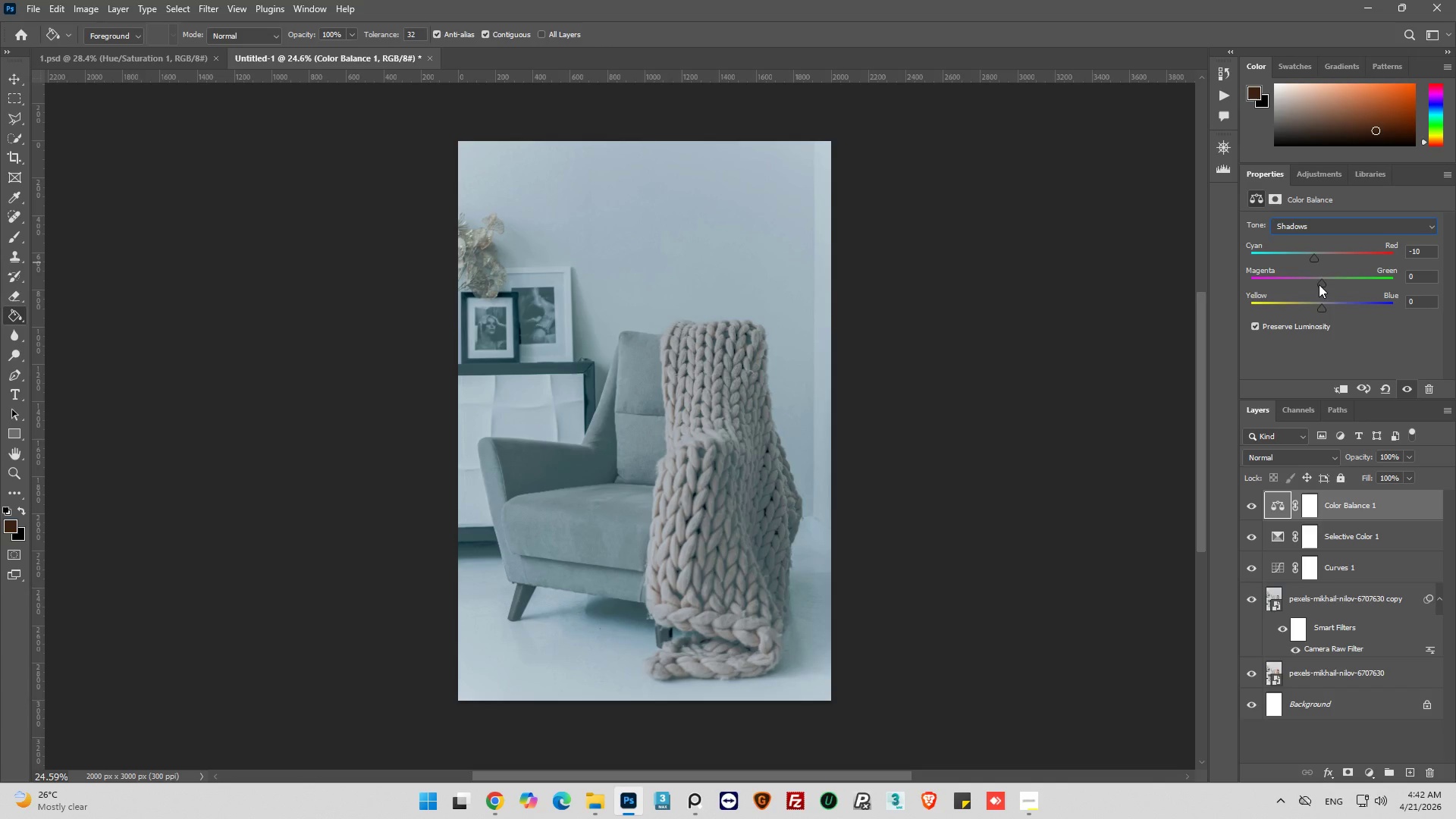 
left_click_drag(start_coordinate=[1319, 284], to_coordinate=[1324, 284])
 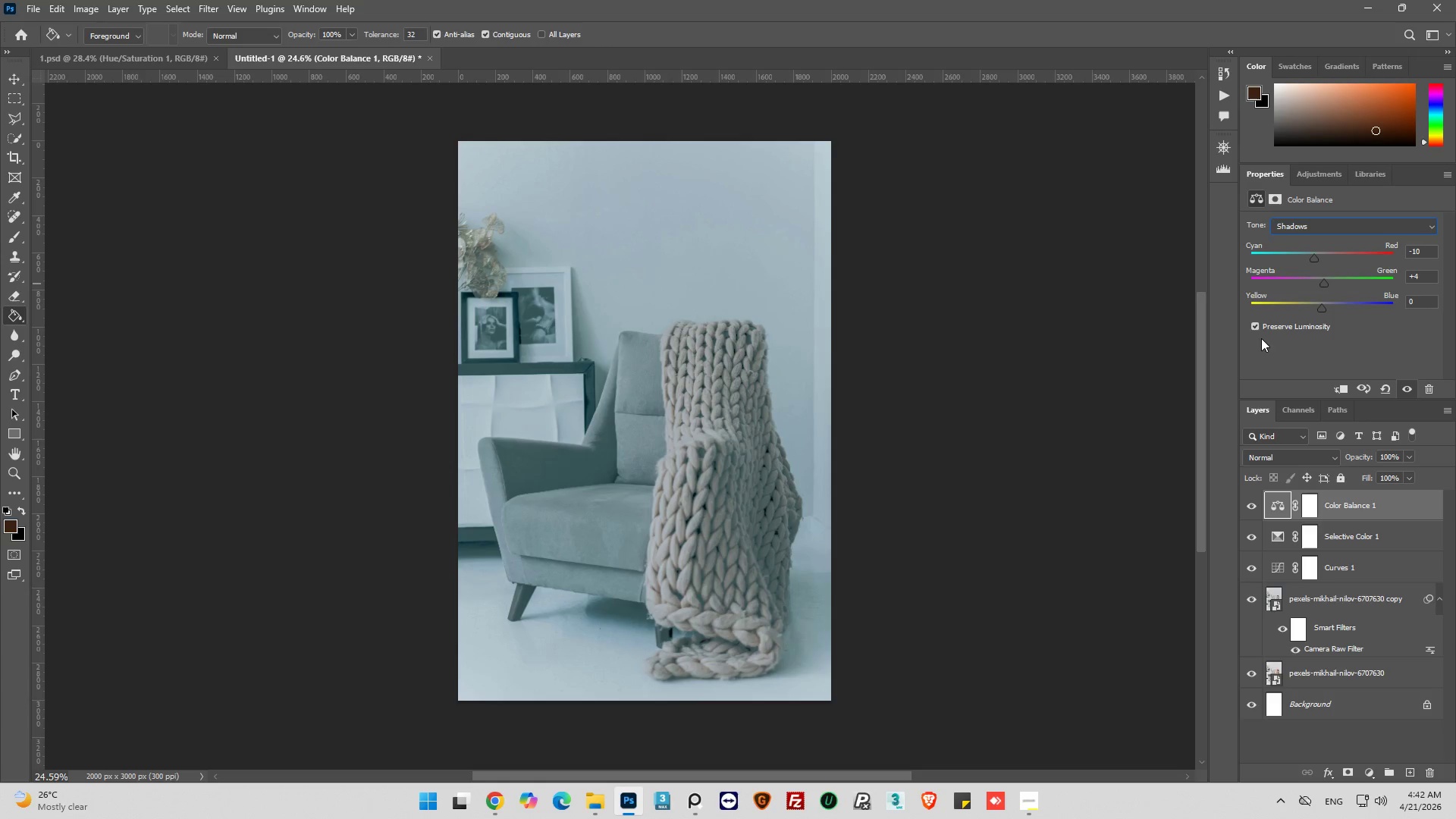 
left_click([1253, 328])
 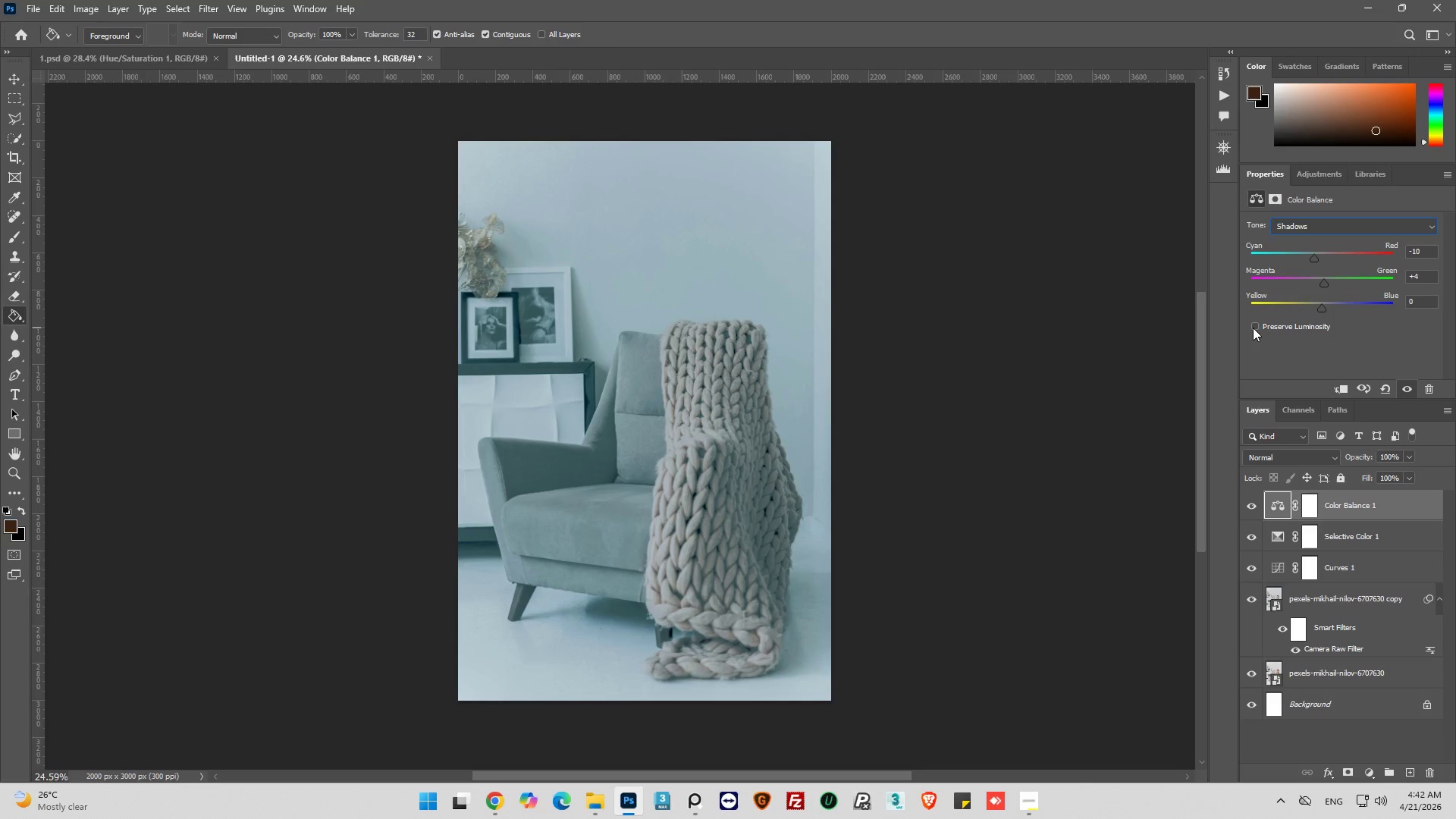 
left_click([1253, 328])
 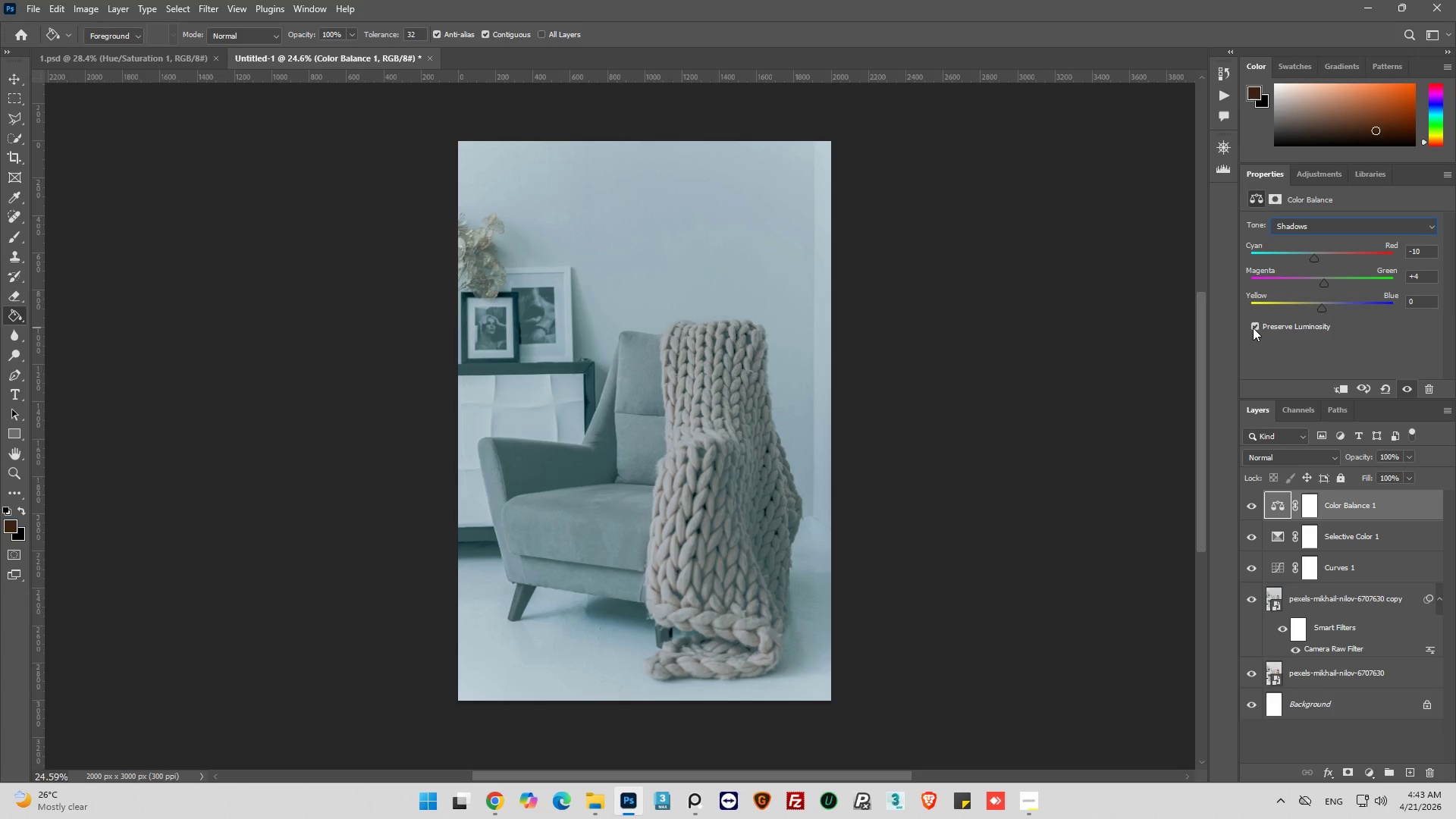 
left_click([1253, 328])
 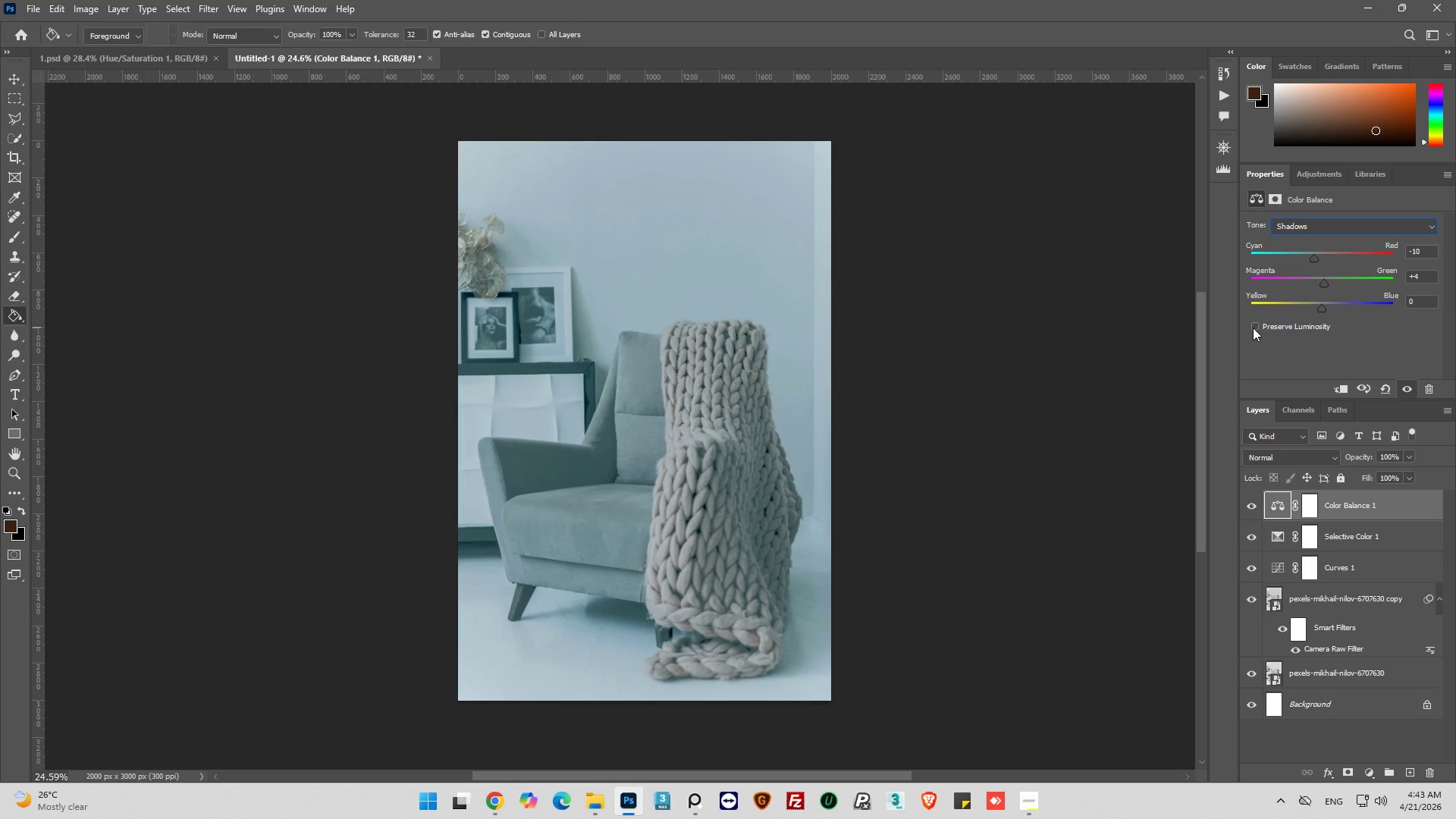 
left_click([1253, 328])
 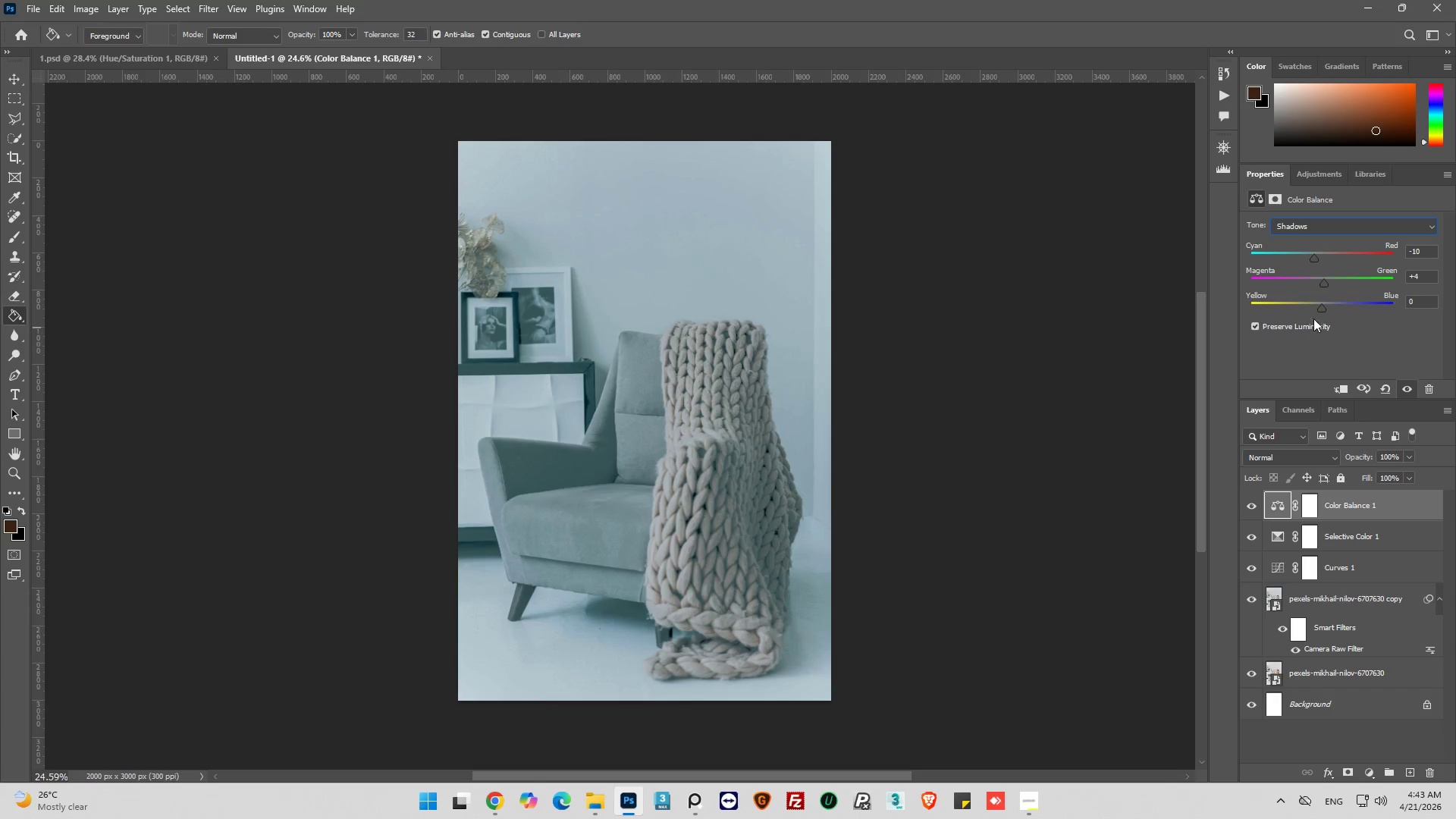 
wait(5.73)
 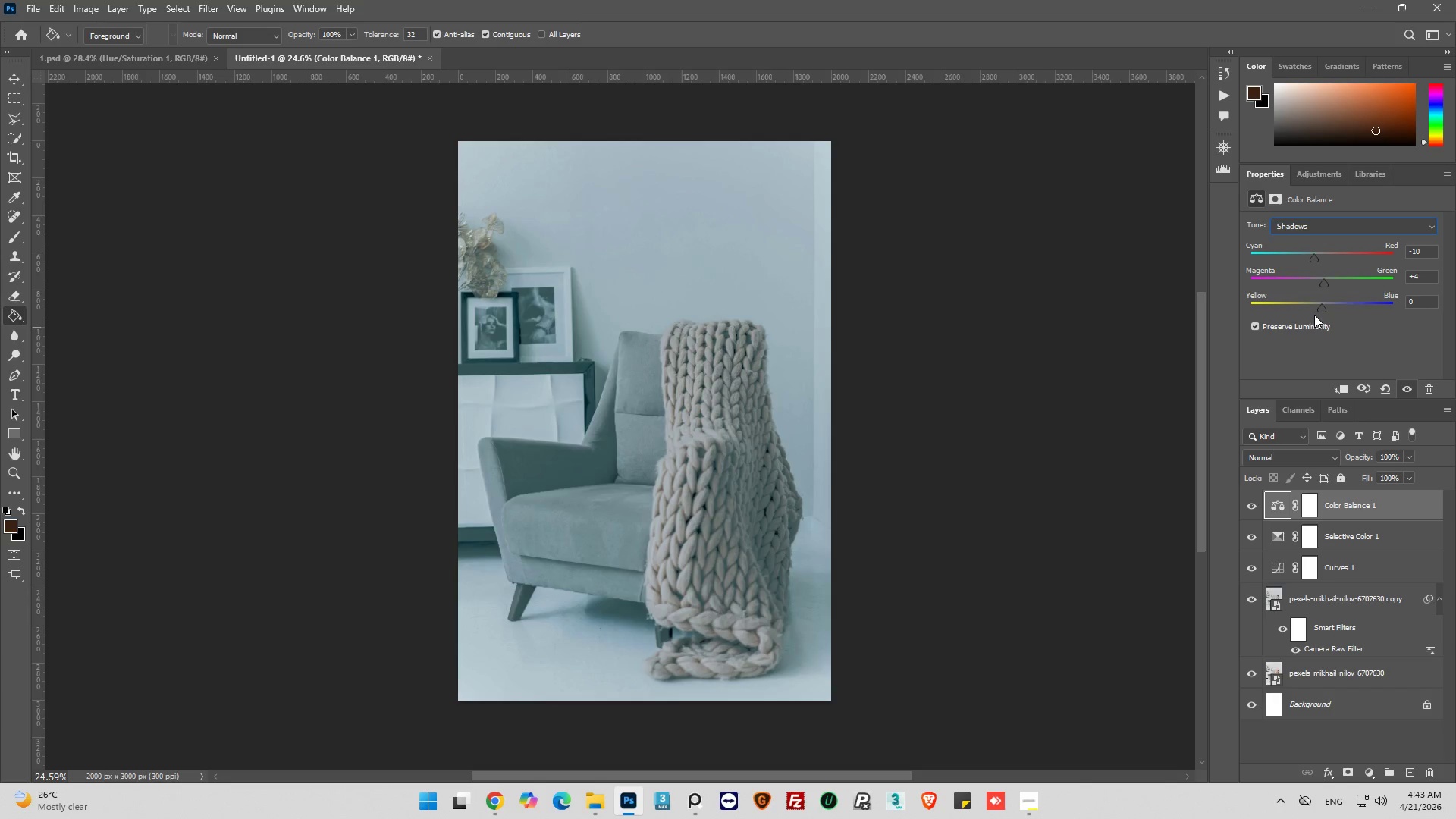 
left_click_drag(start_coordinate=[1322, 309], to_coordinate=[1327, 305])
 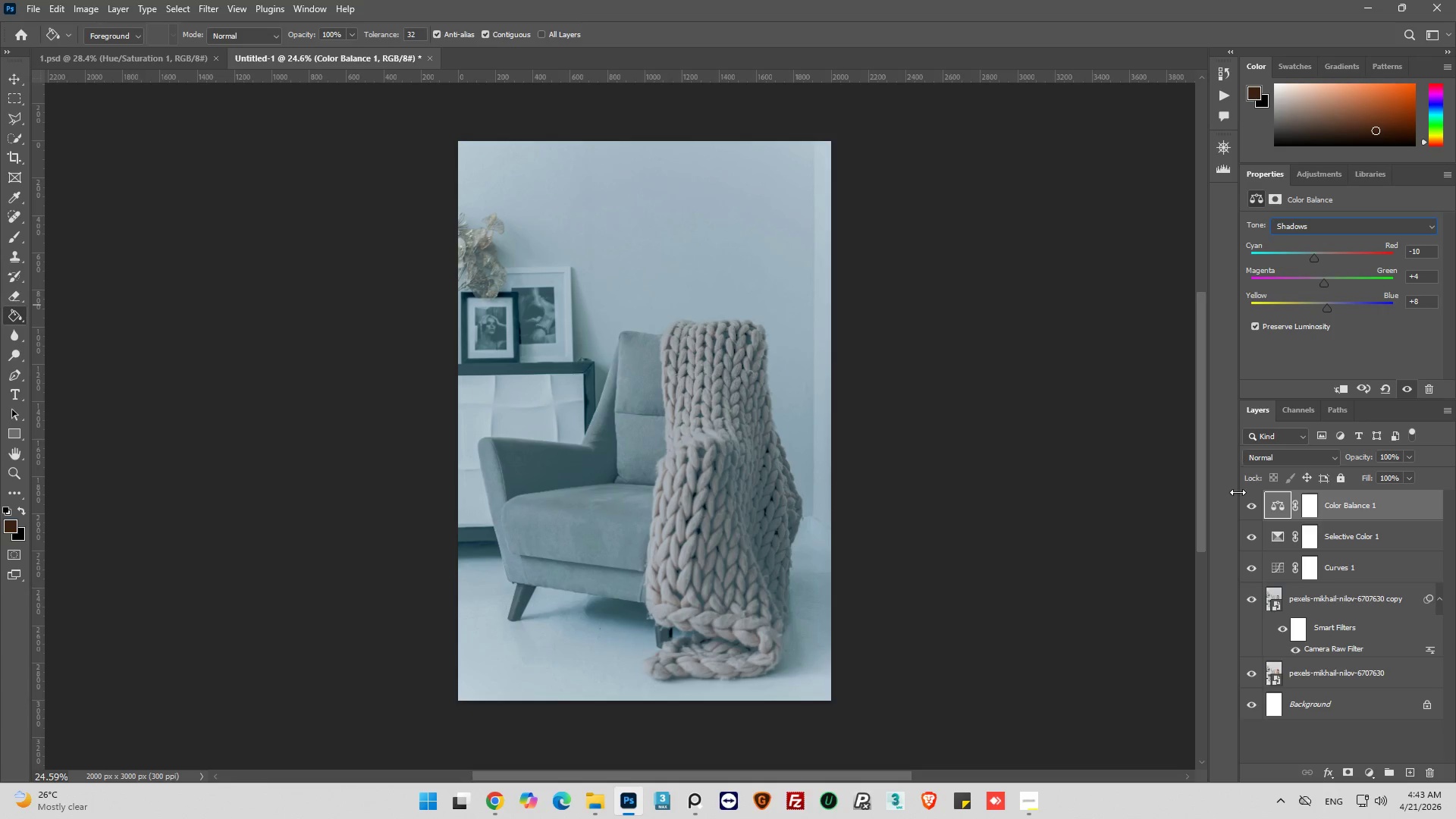 
left_click([1247, 504])
 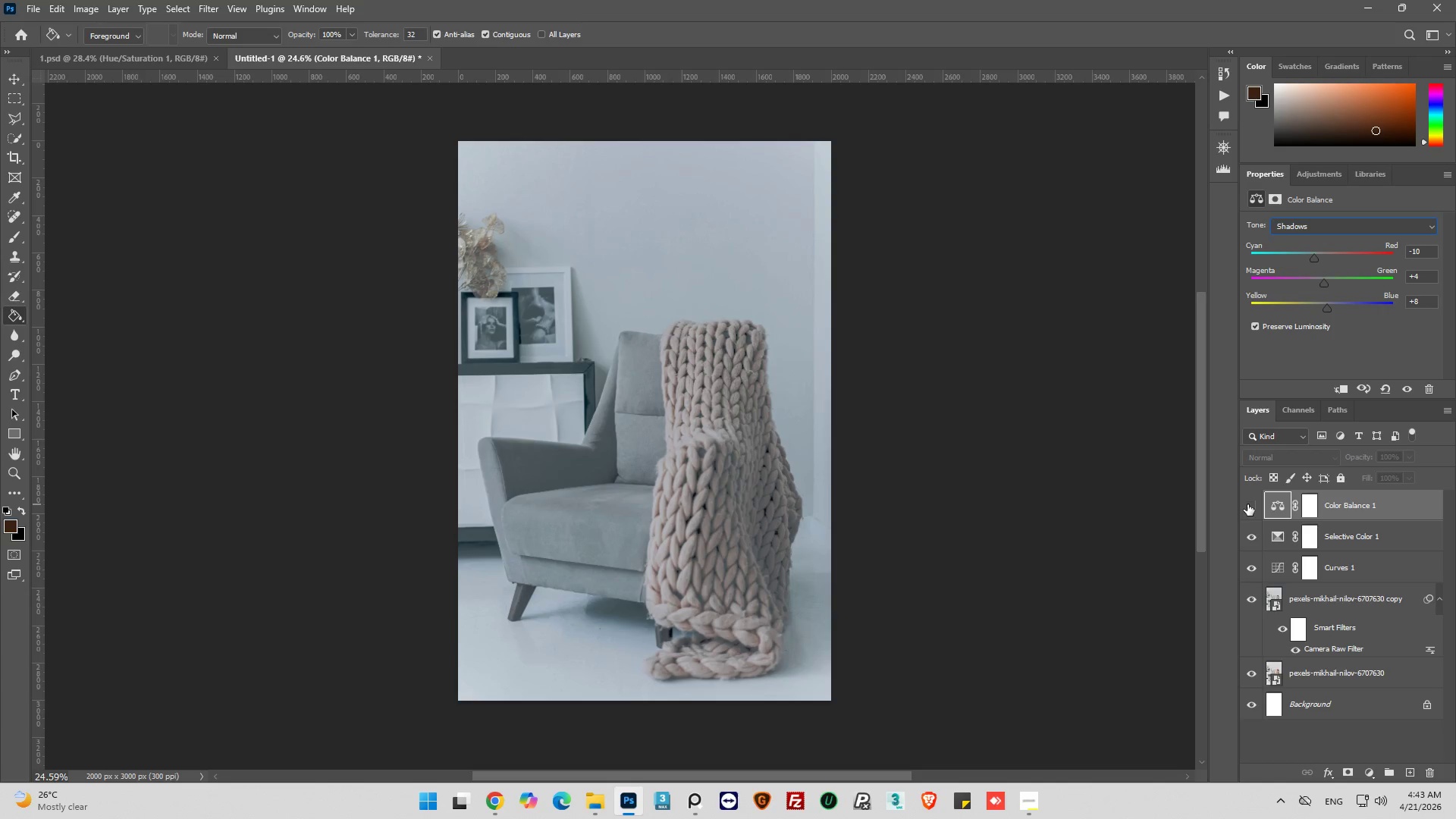 
left_click([1247, 504])
 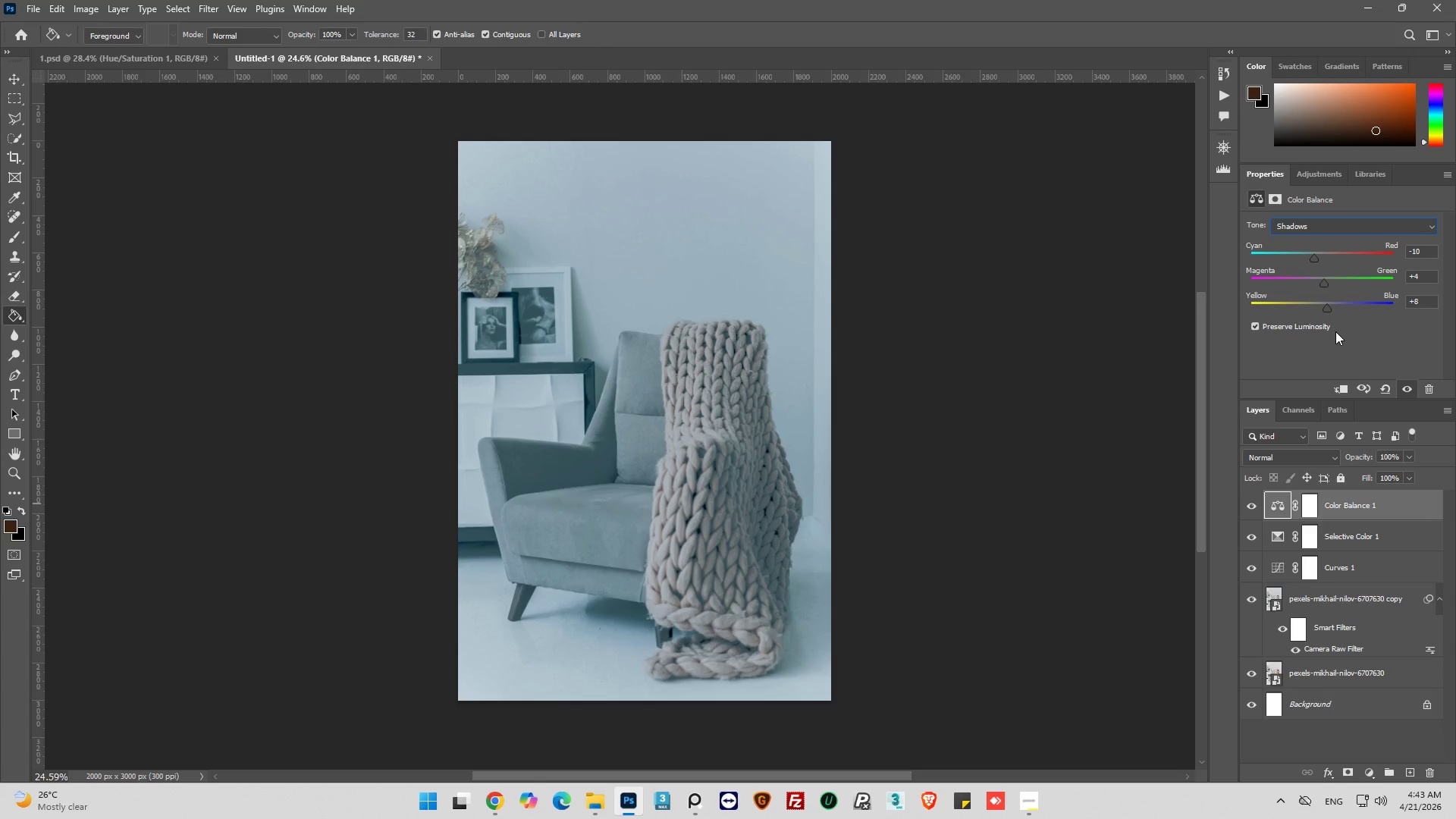 
wait(11.58)
 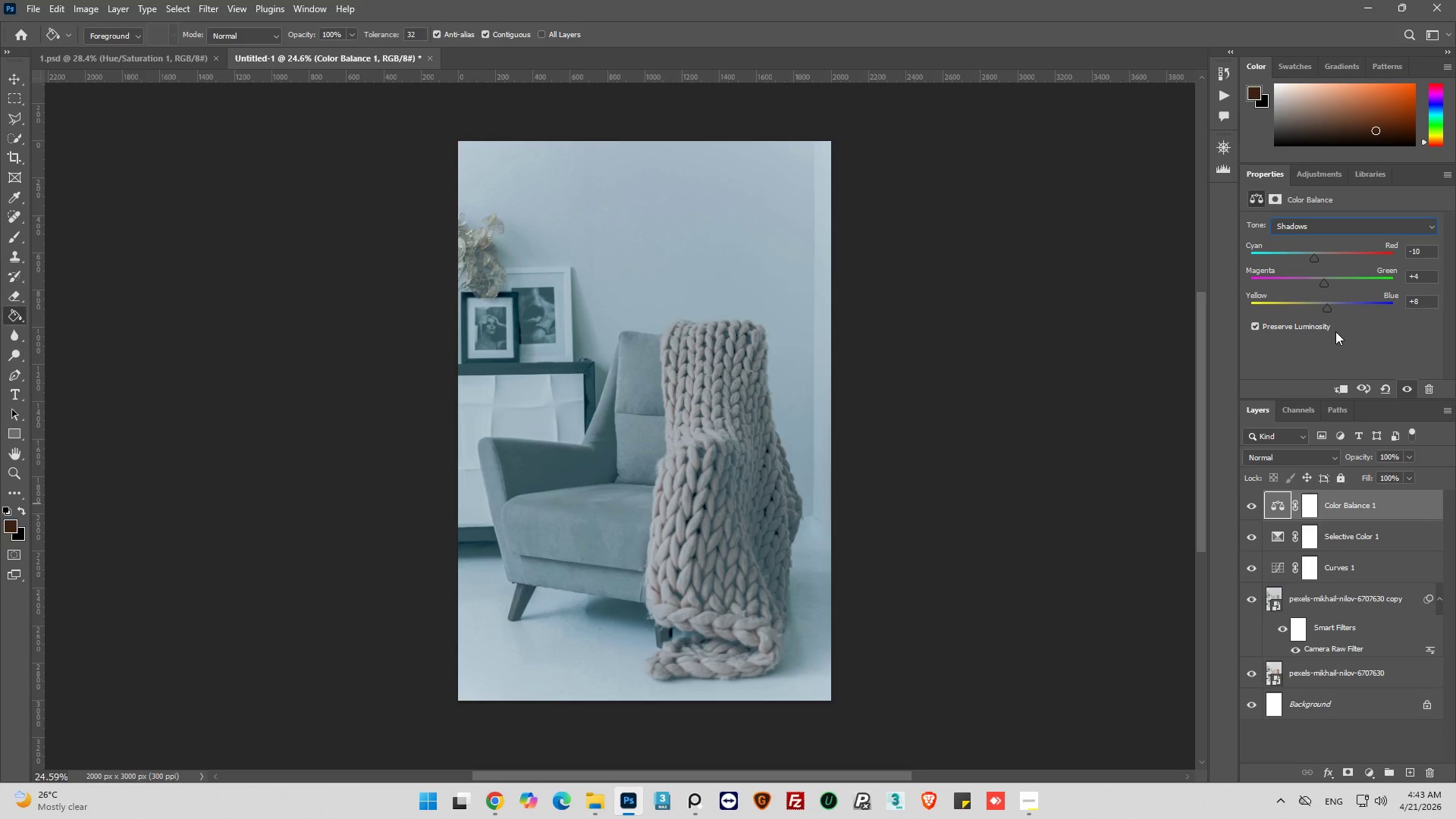 
left_click([1378, 227])
 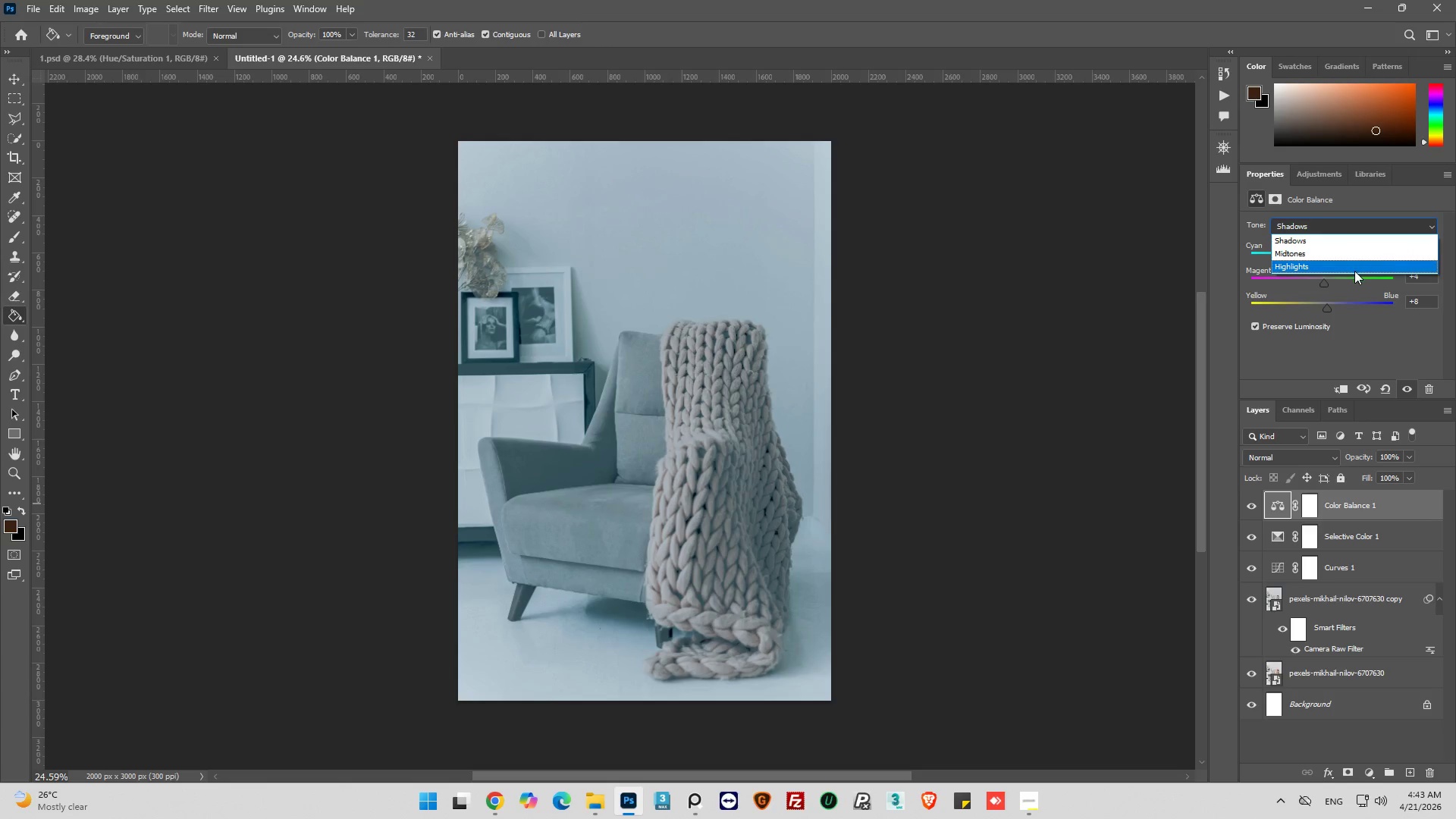 
left_click([1354, 271])
 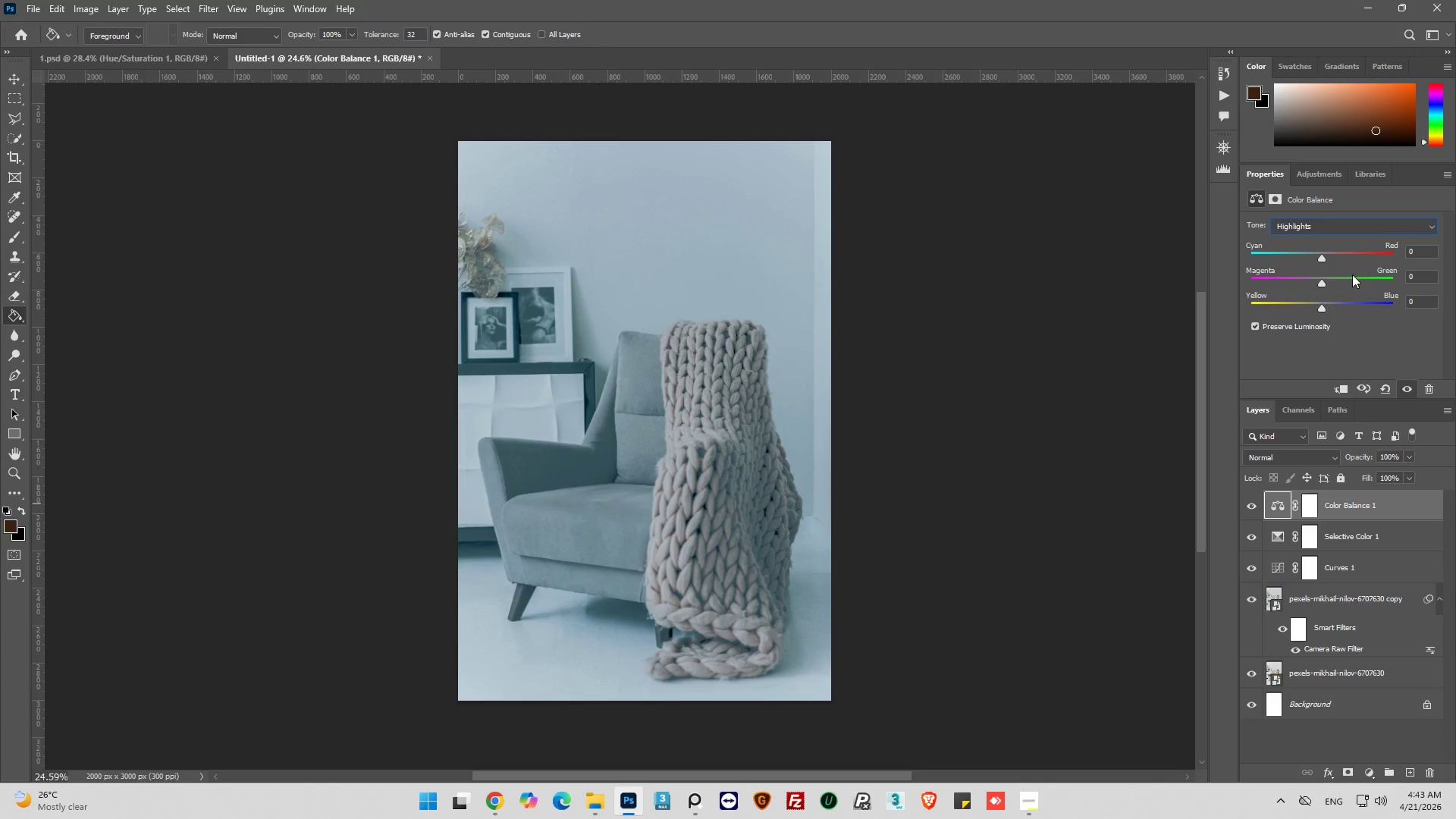 
wait(10.62)
 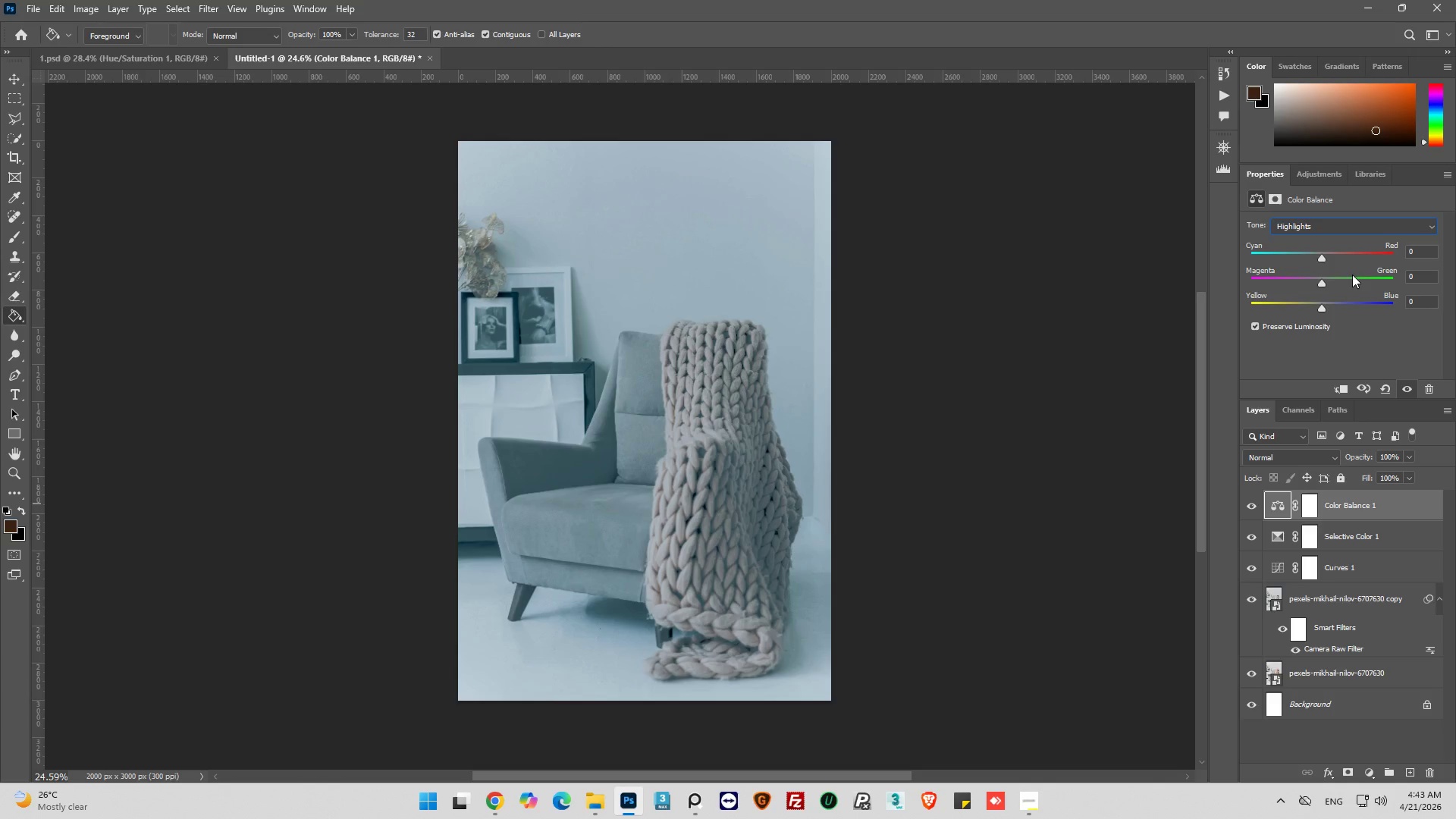 
left_click_drag(start_coordinate=[1323, 260], to_coordinate=[1320, 261])
 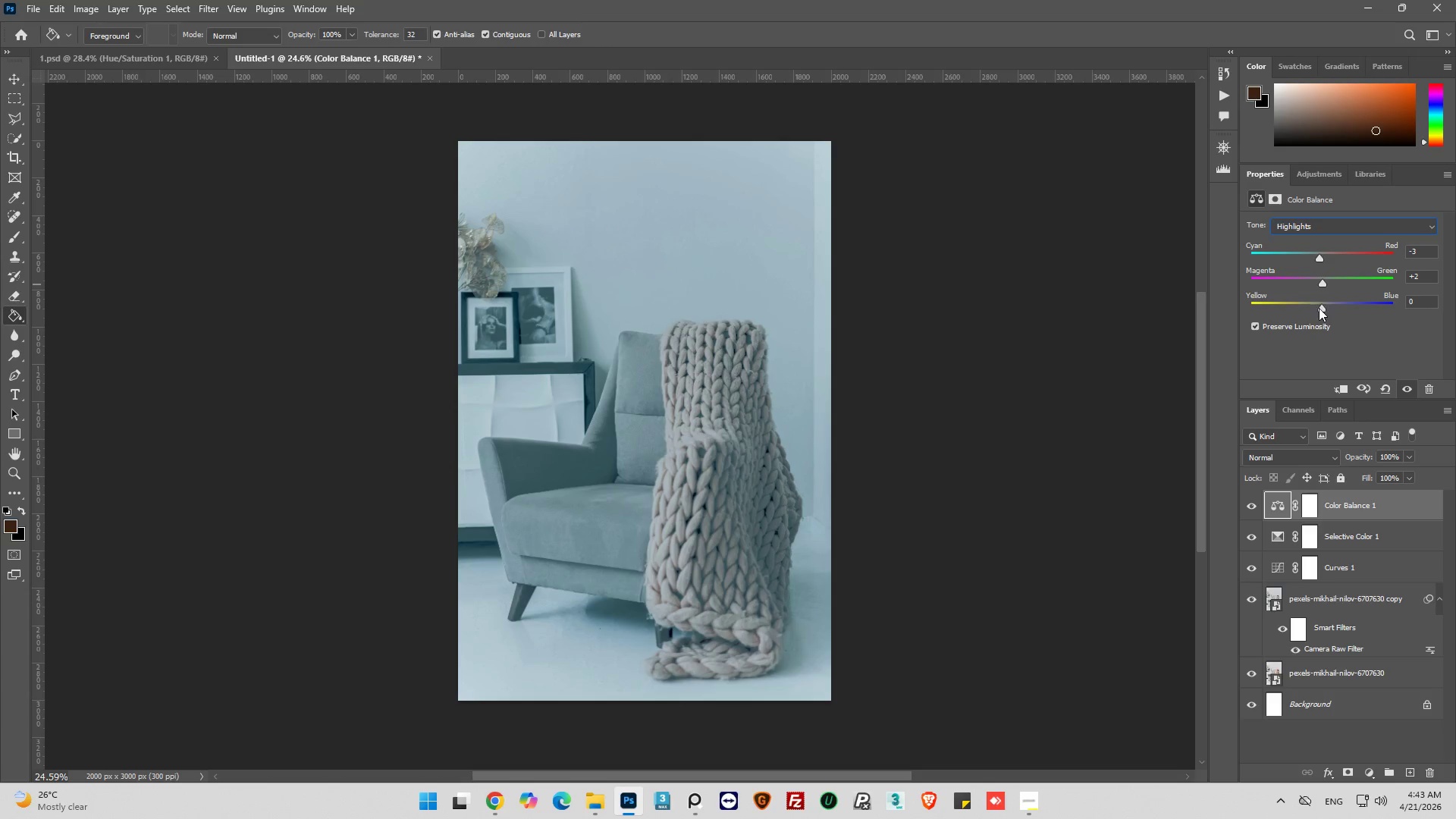 
wait(10.5)
 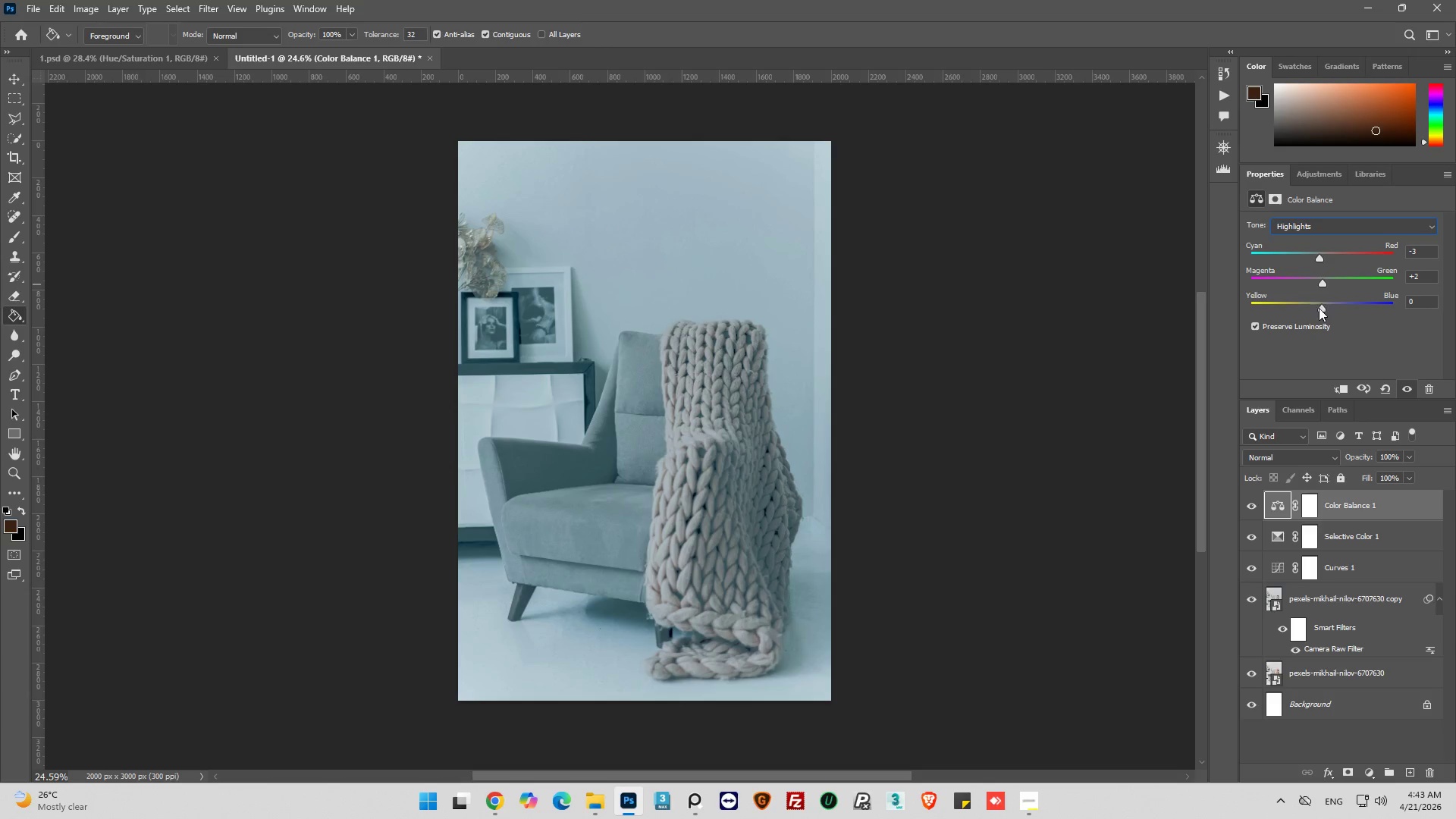 
left_click([1320, 308])
 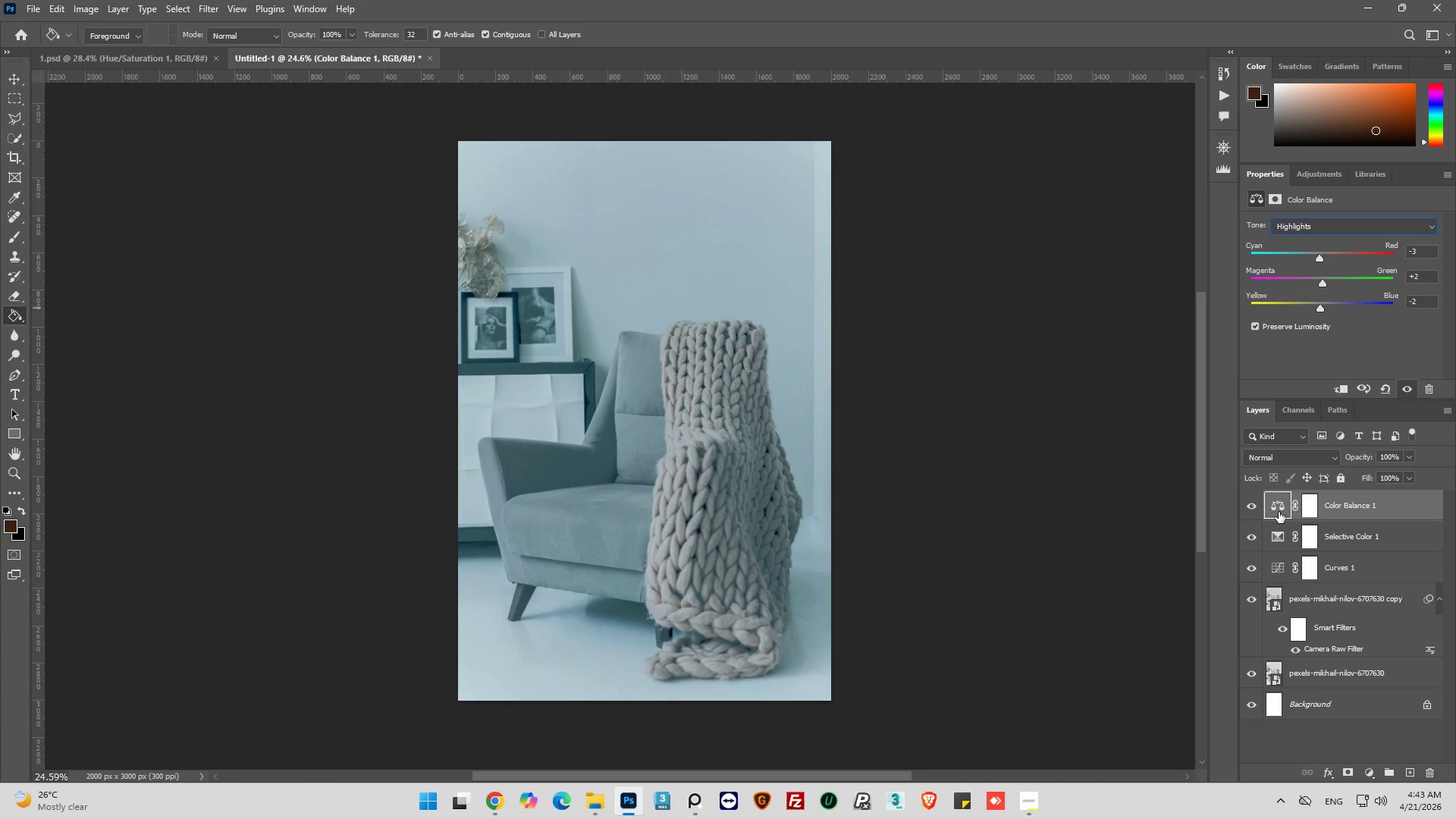 
left_click([1246, 507])
 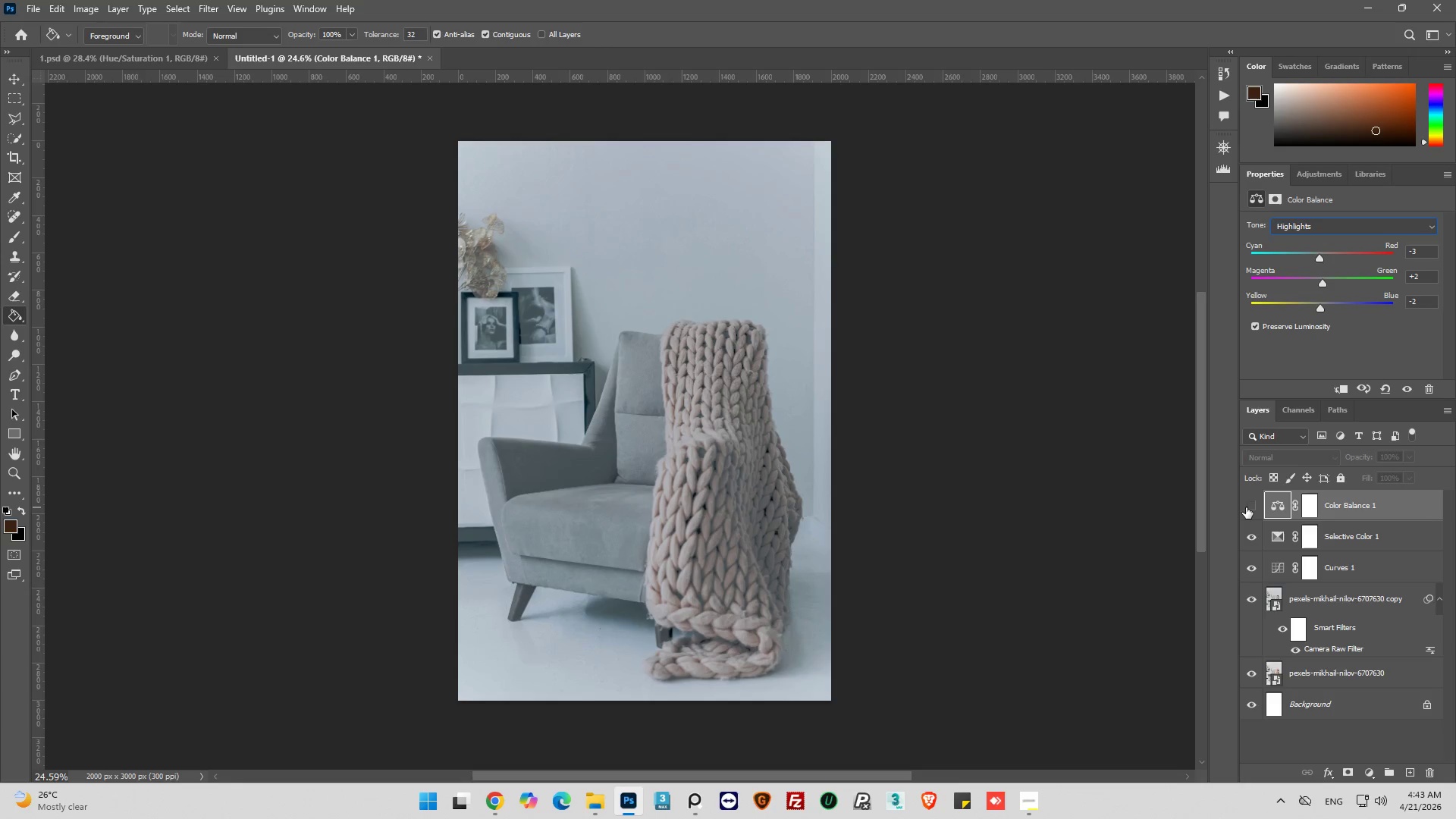 
left_click([1246, 507])
 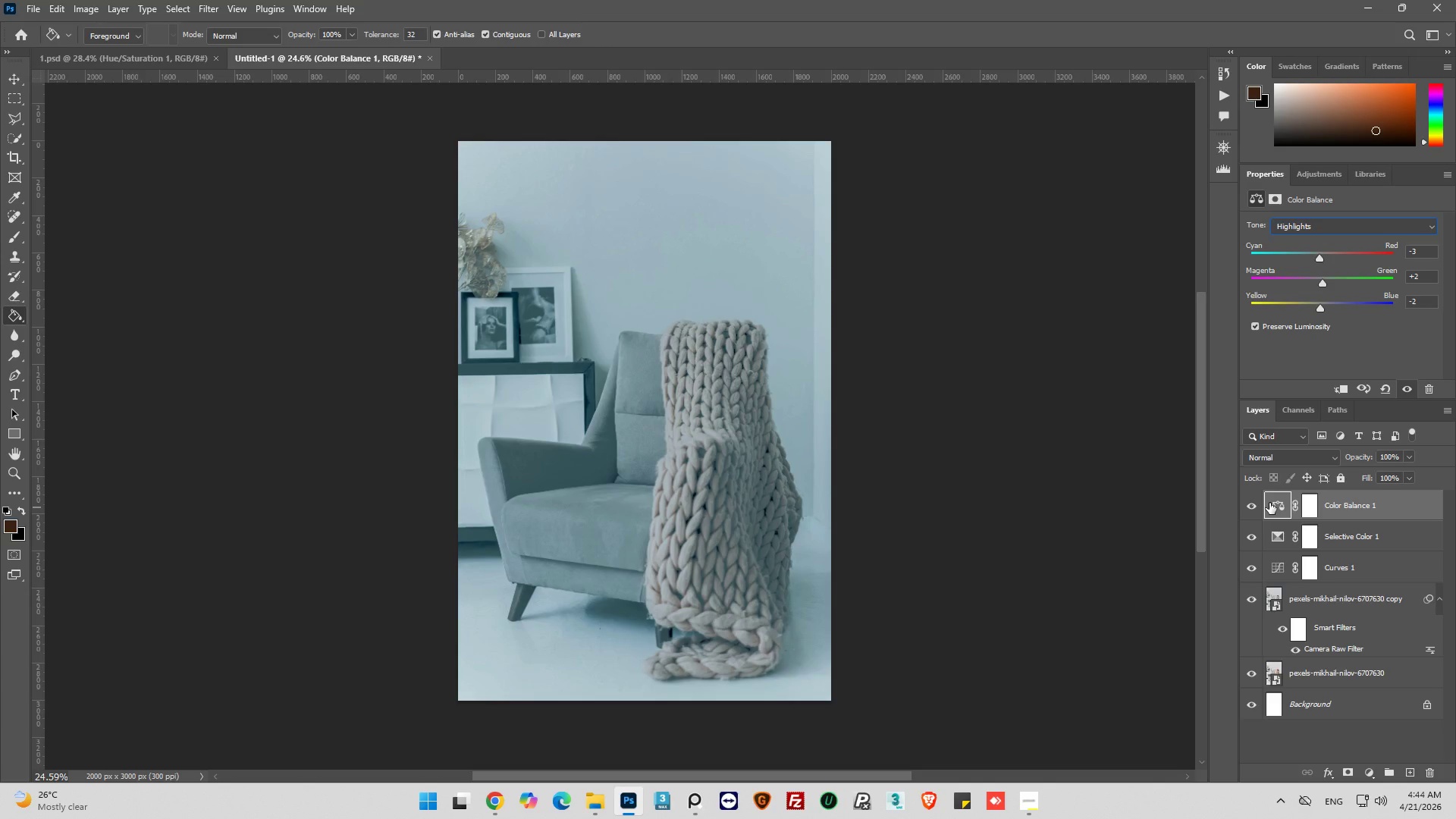 
wait(10.01)
 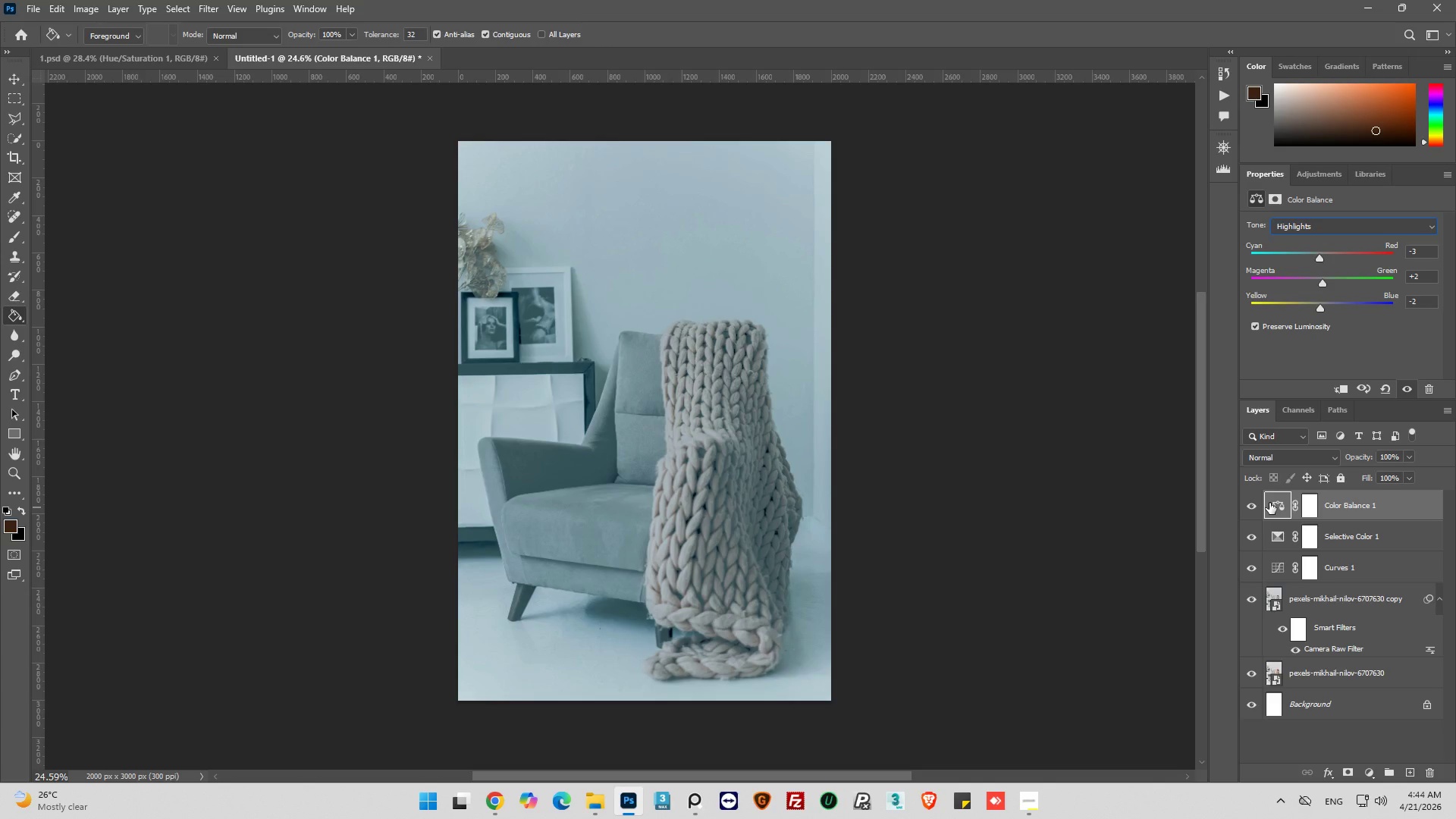 
left_click([1370, 772])
 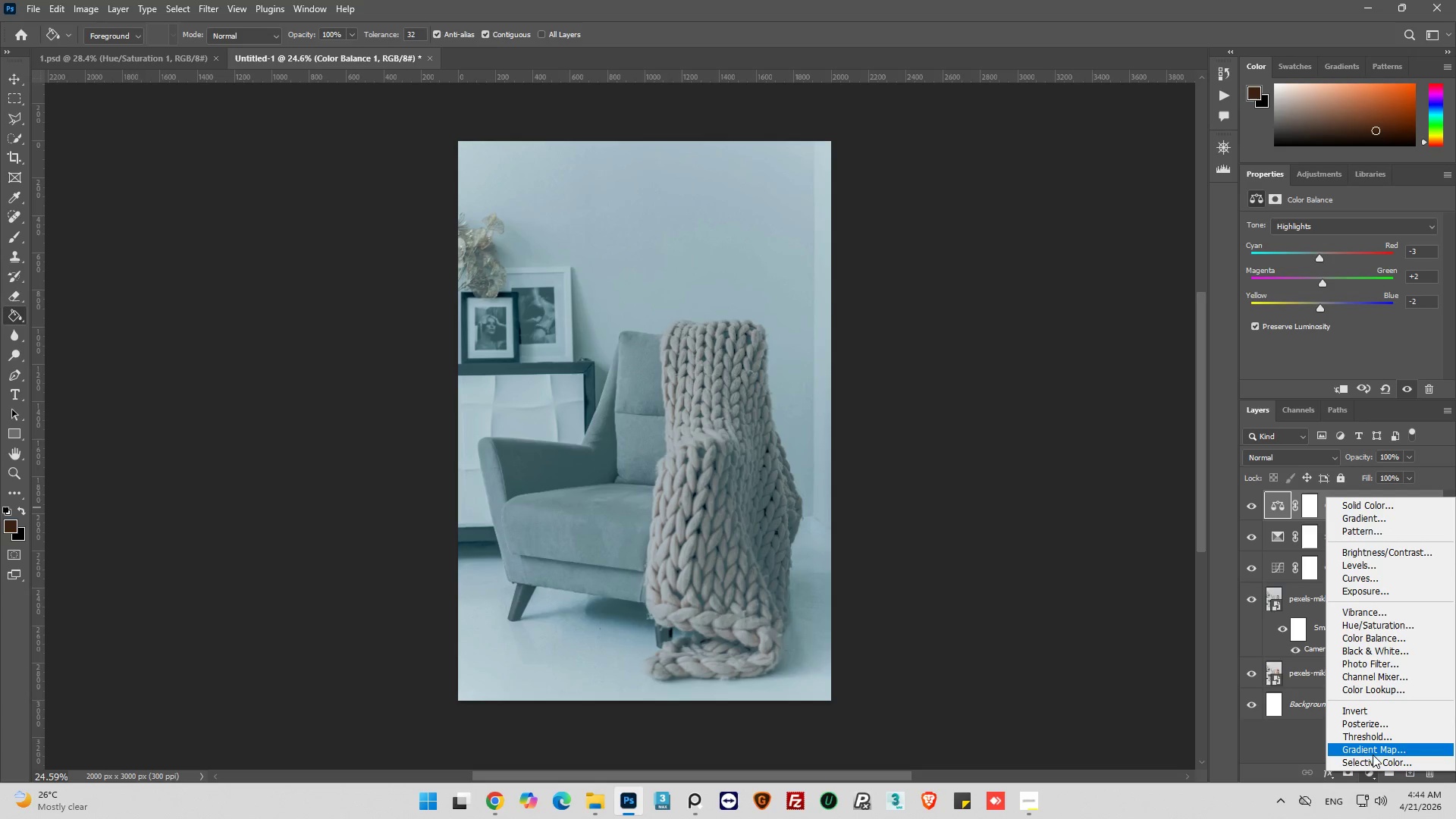 
left_click([1375, 750])
 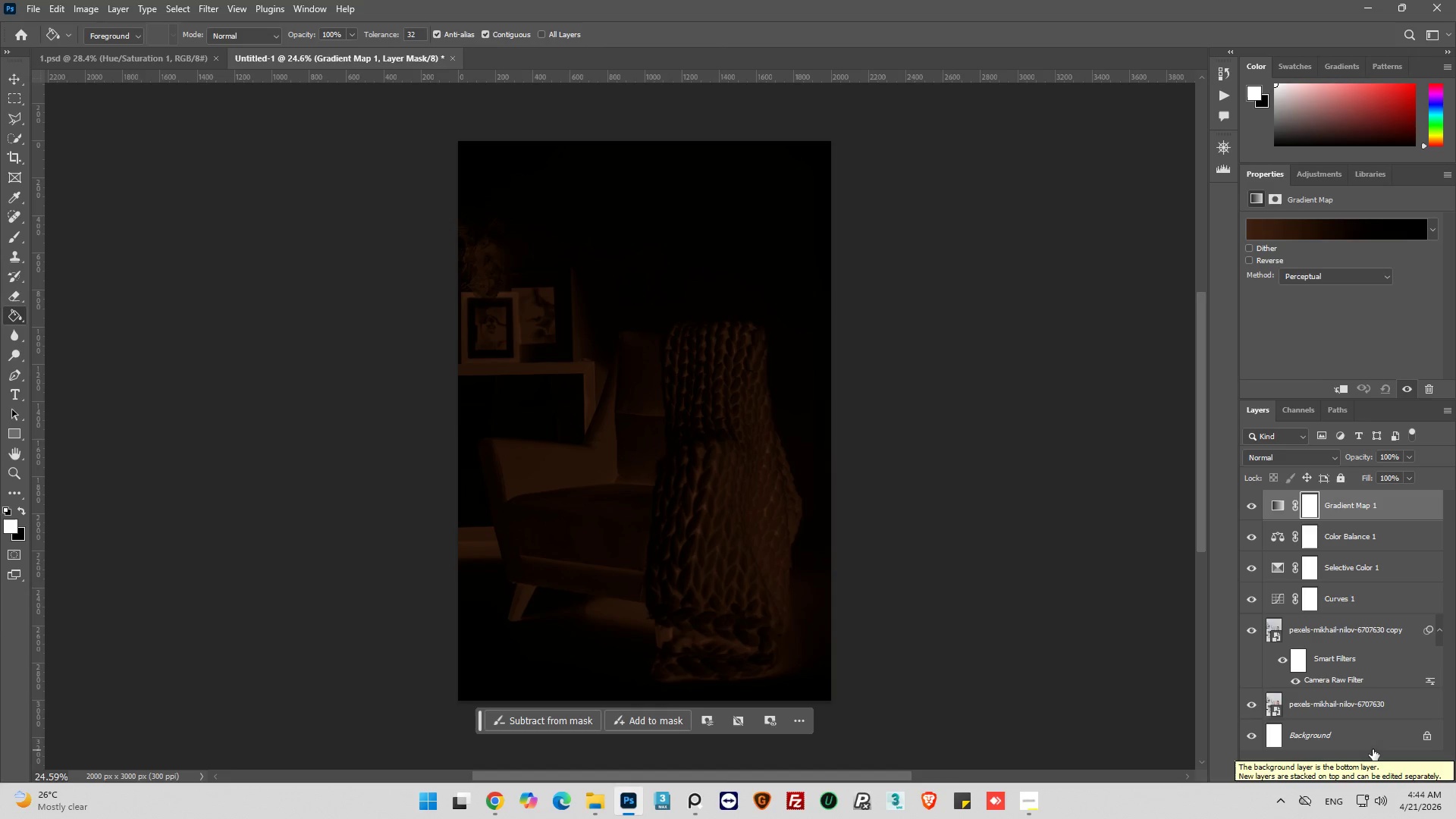 
wait(5.75)
 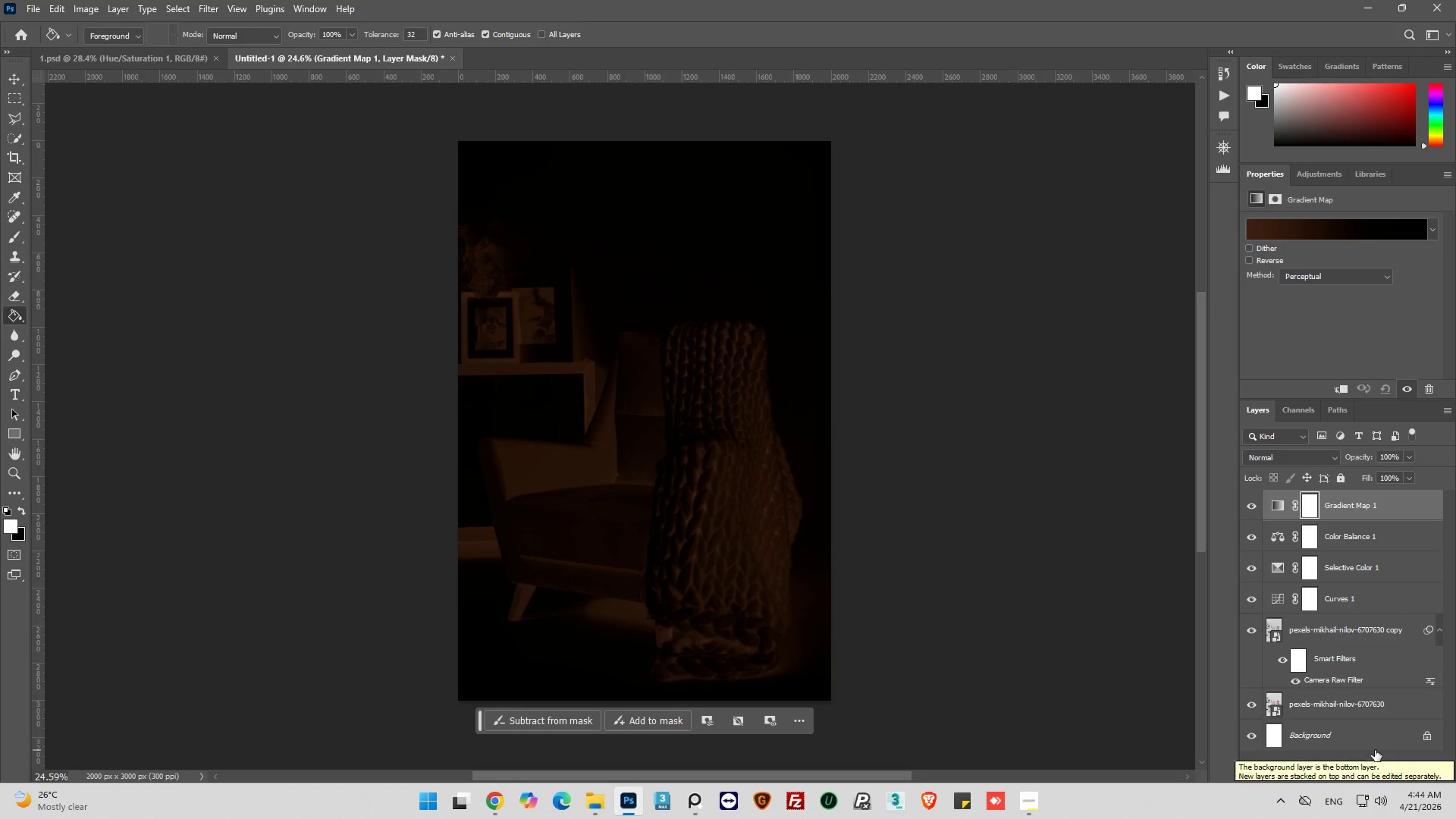 
left_click([1273, 508])
 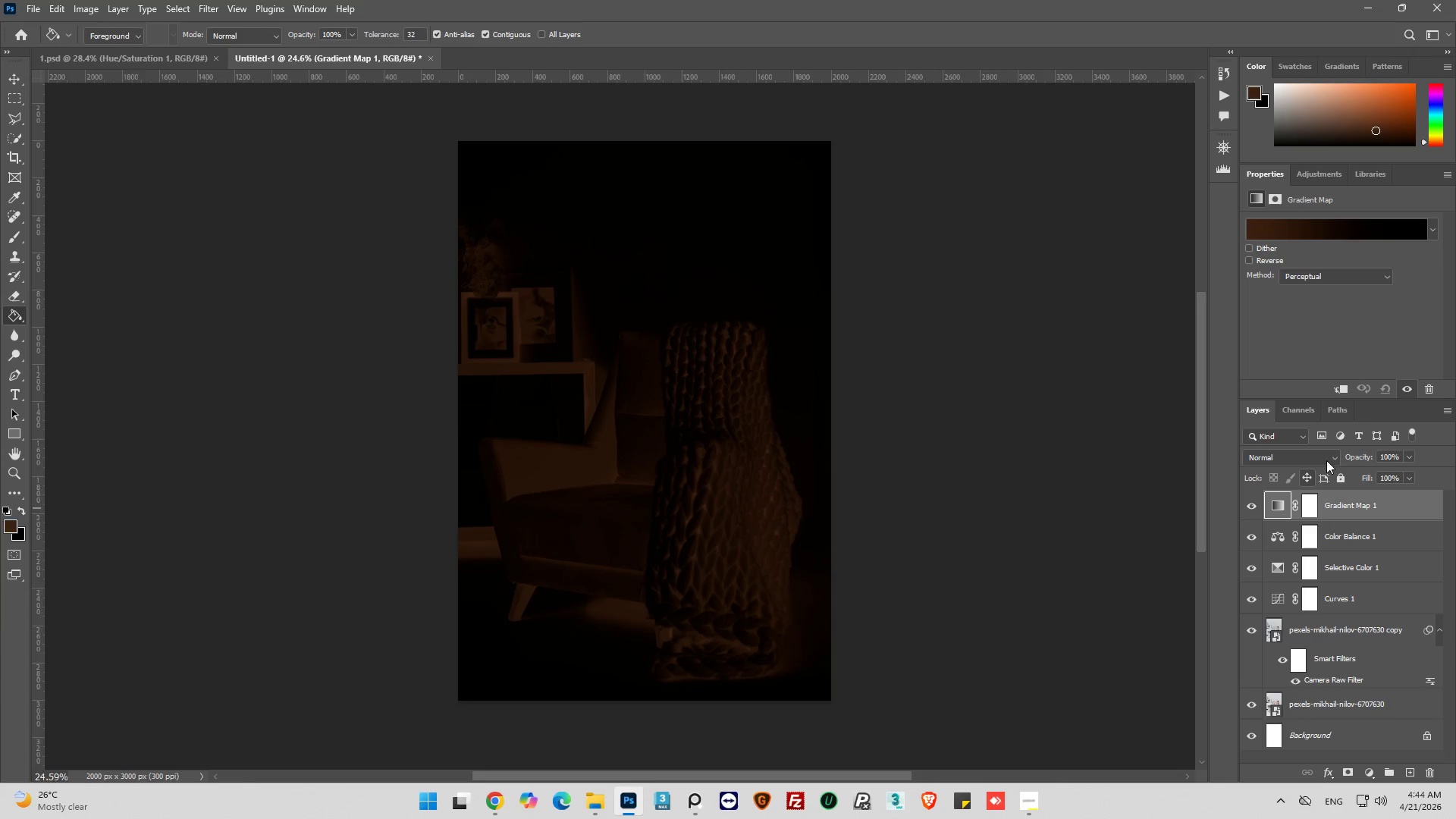 
left_click([1332, 457])
 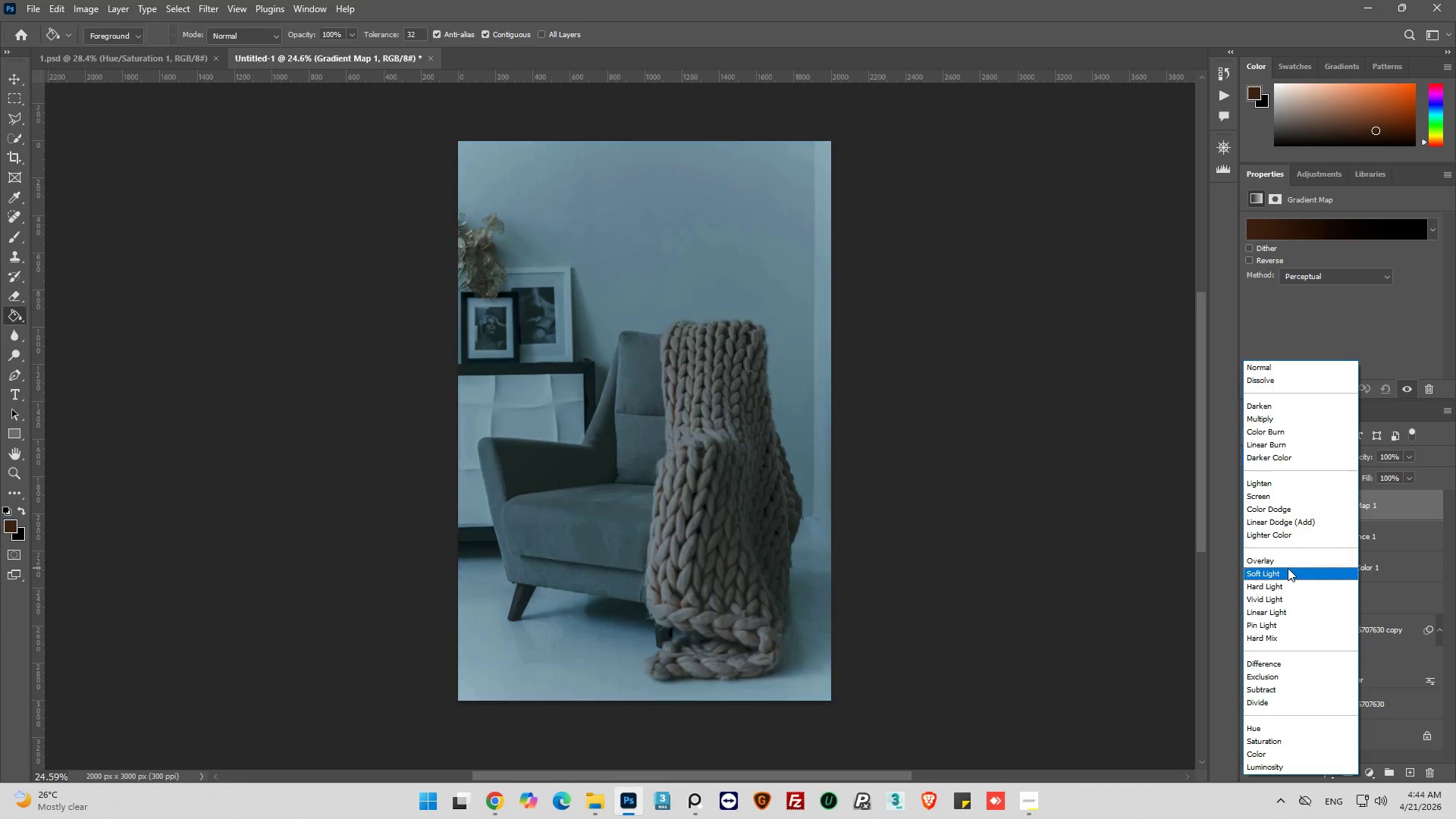 
wait(5.44)
 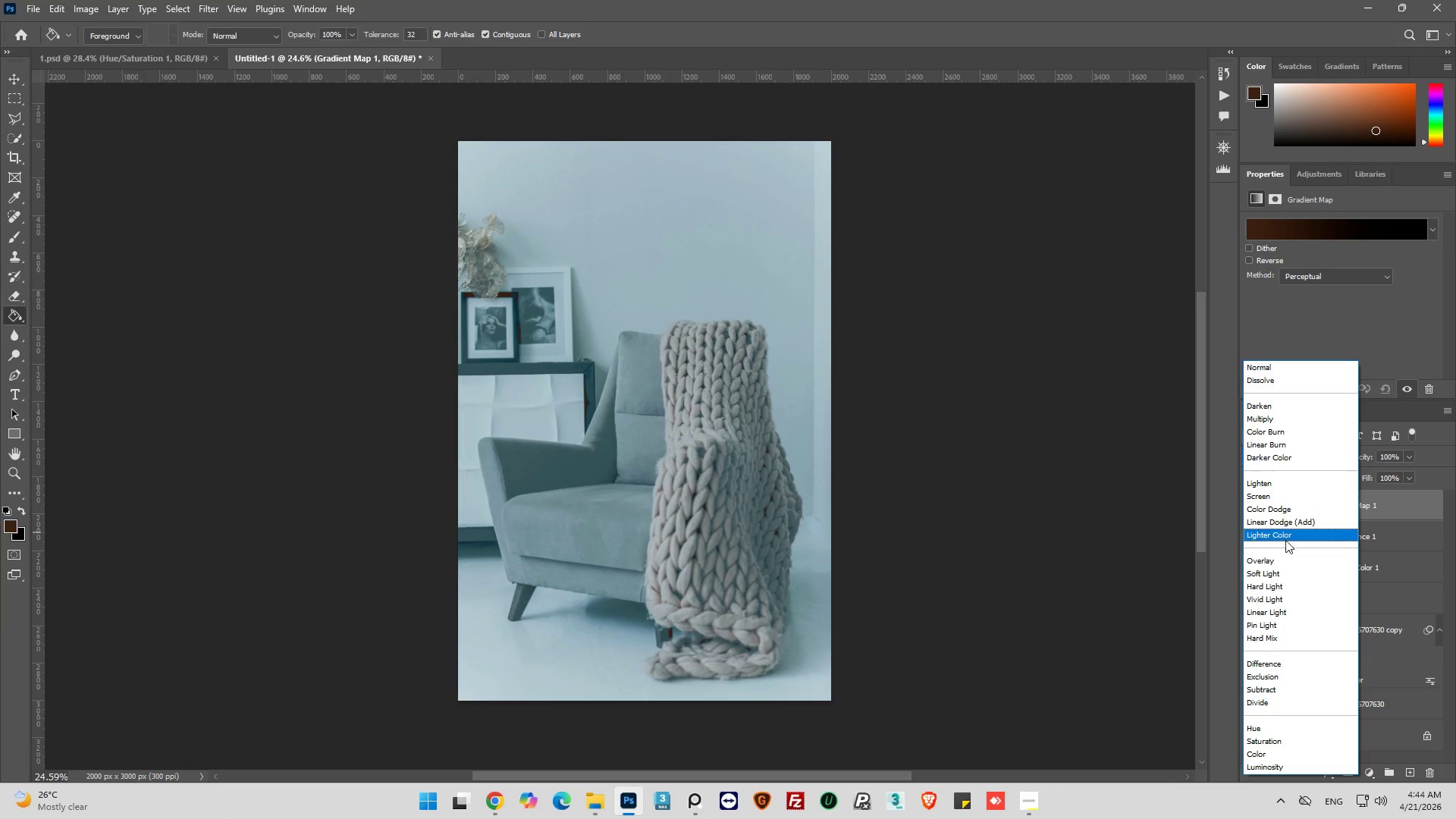 
left_click([1288, 571])
 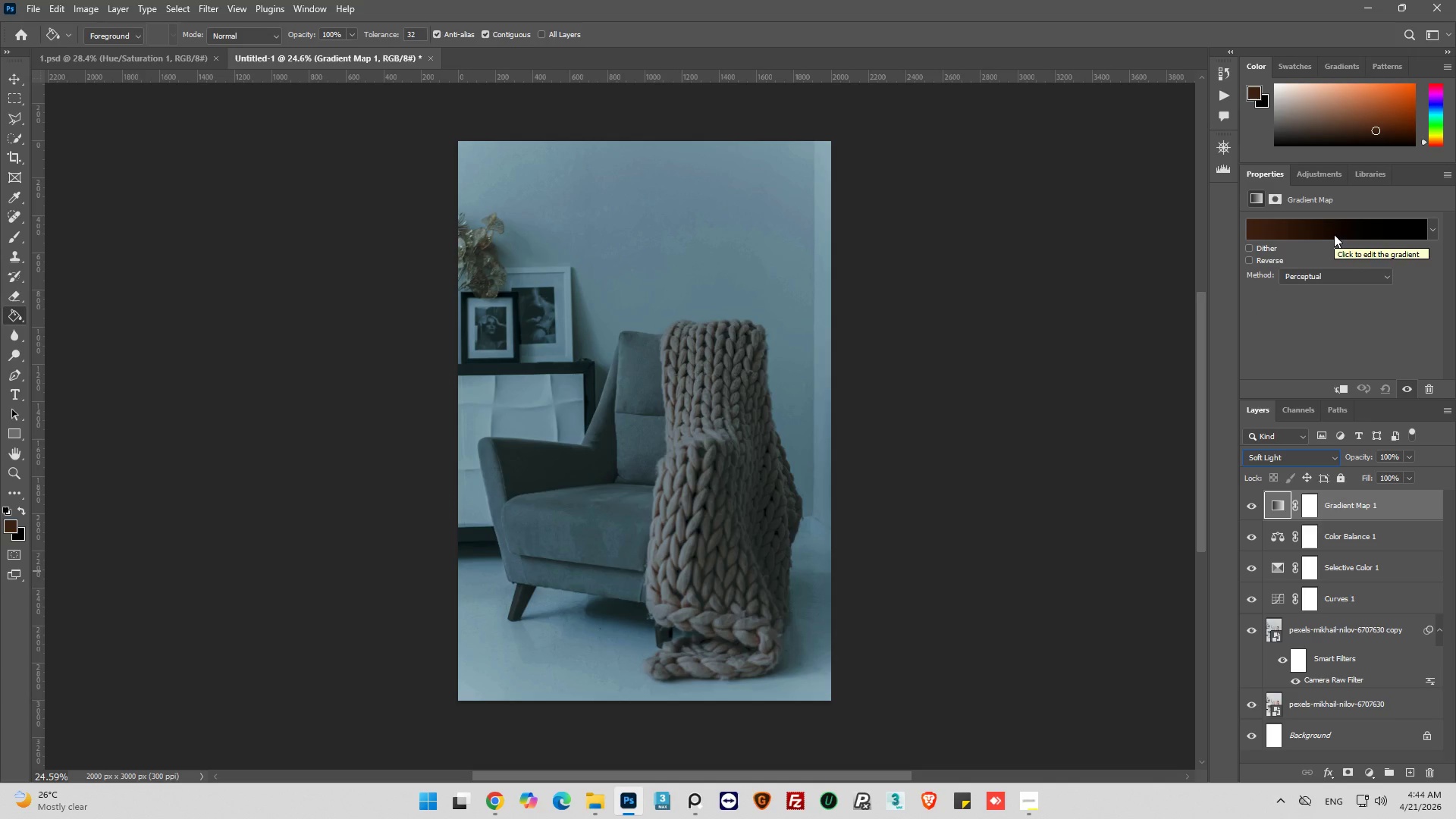 
wait(11.12)
 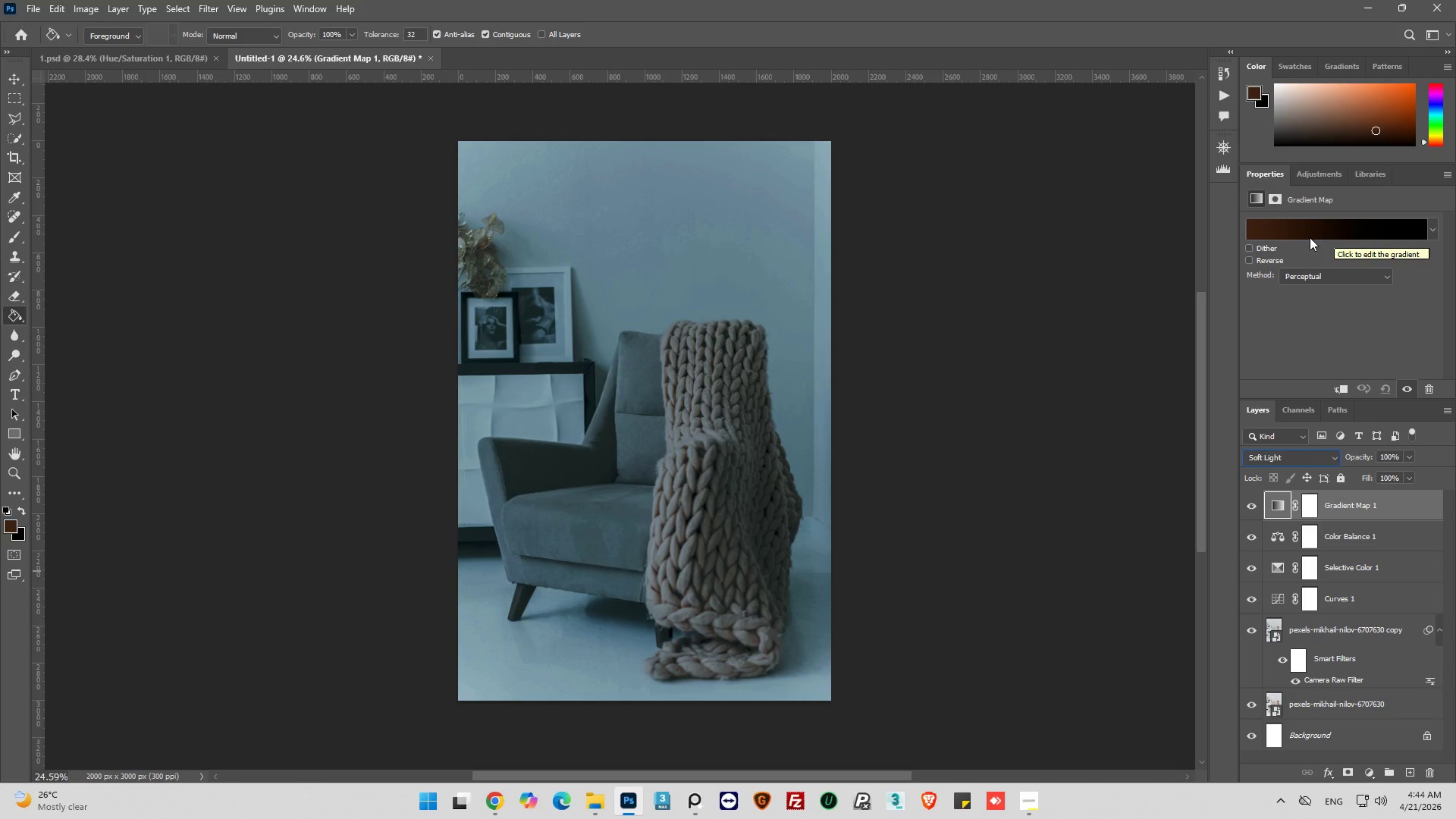 
key(Control+S)
 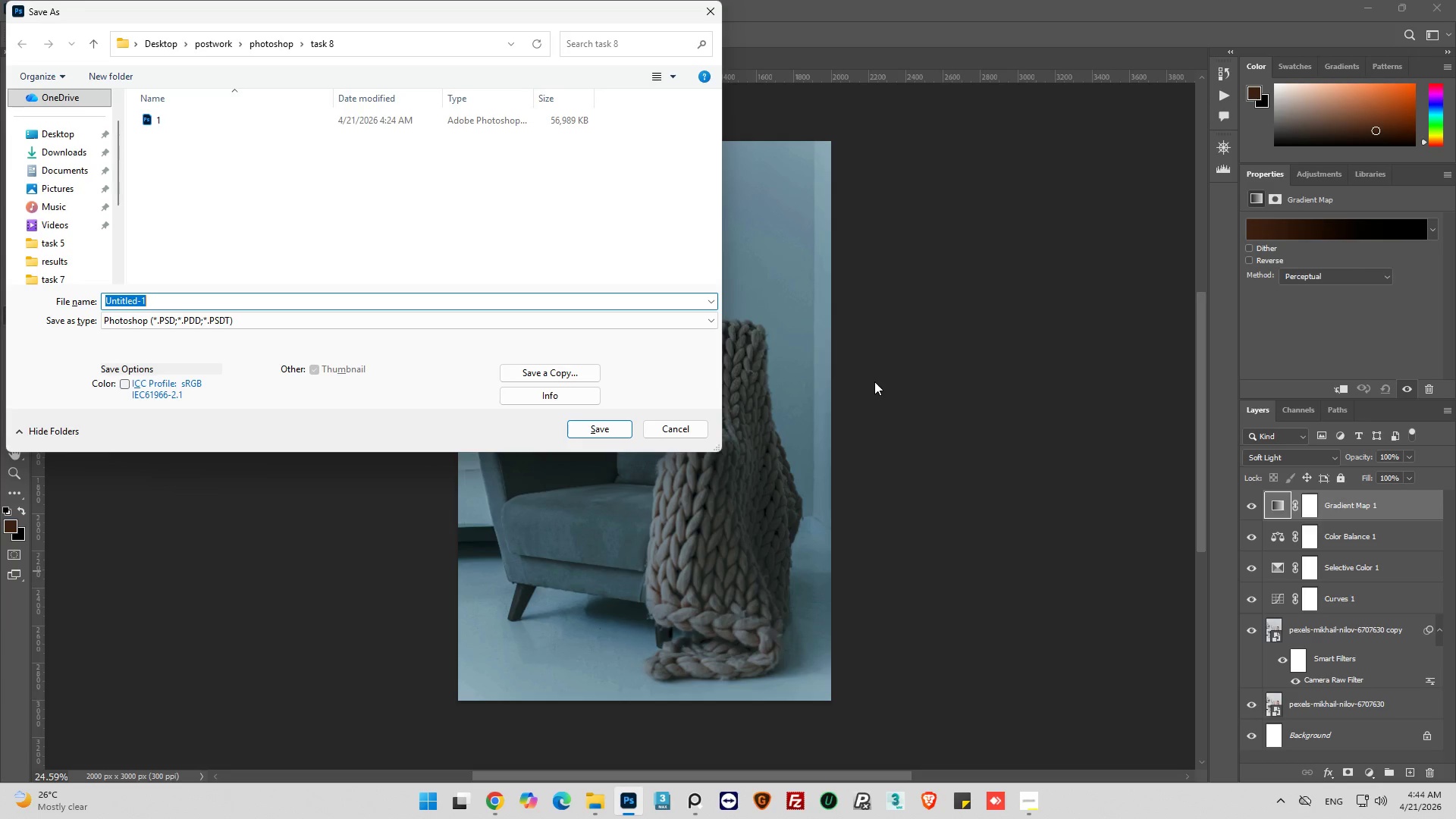 
key(2)
 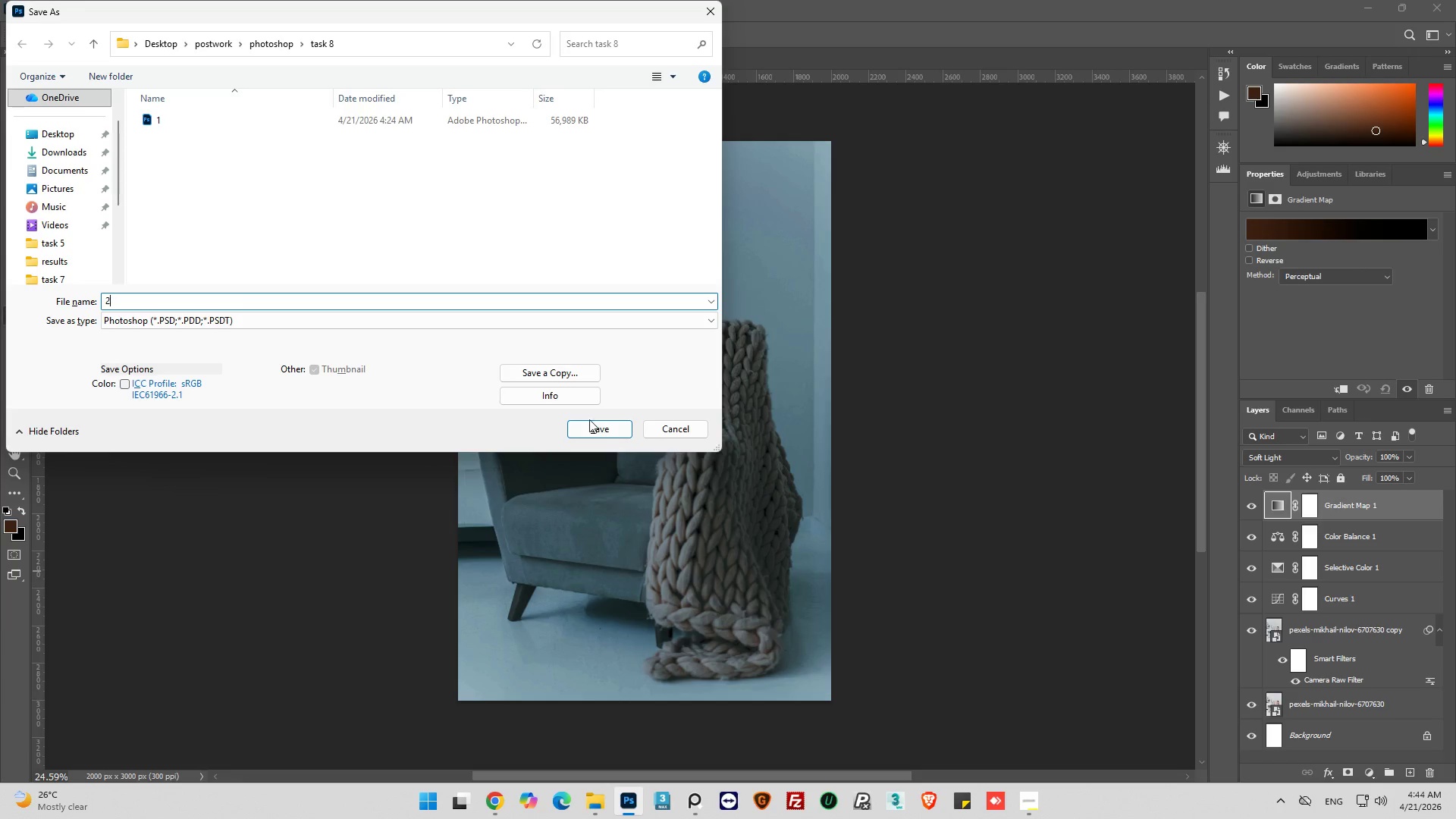 
left_click([597, 435])
 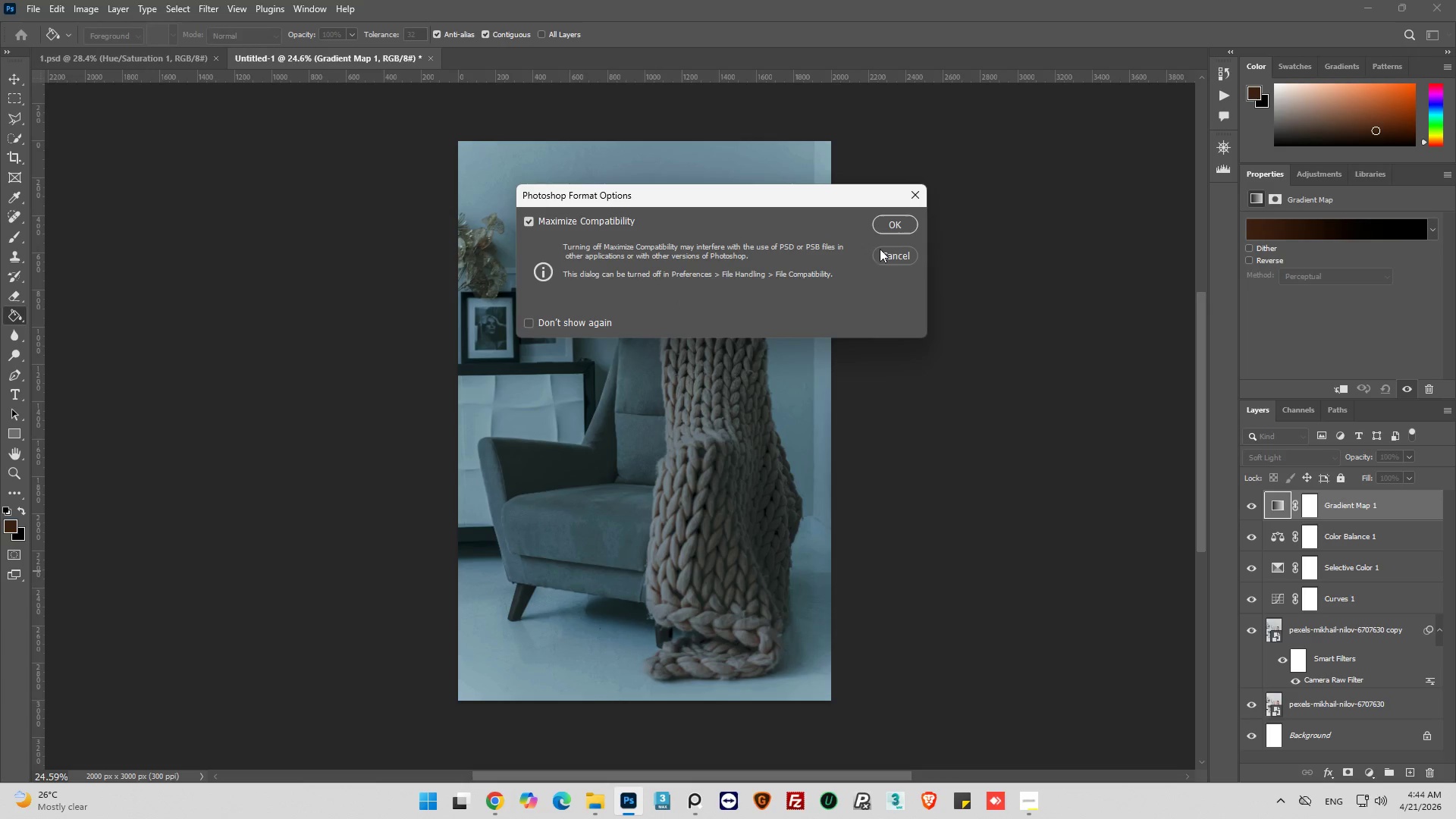 
left_click([905, 223])
 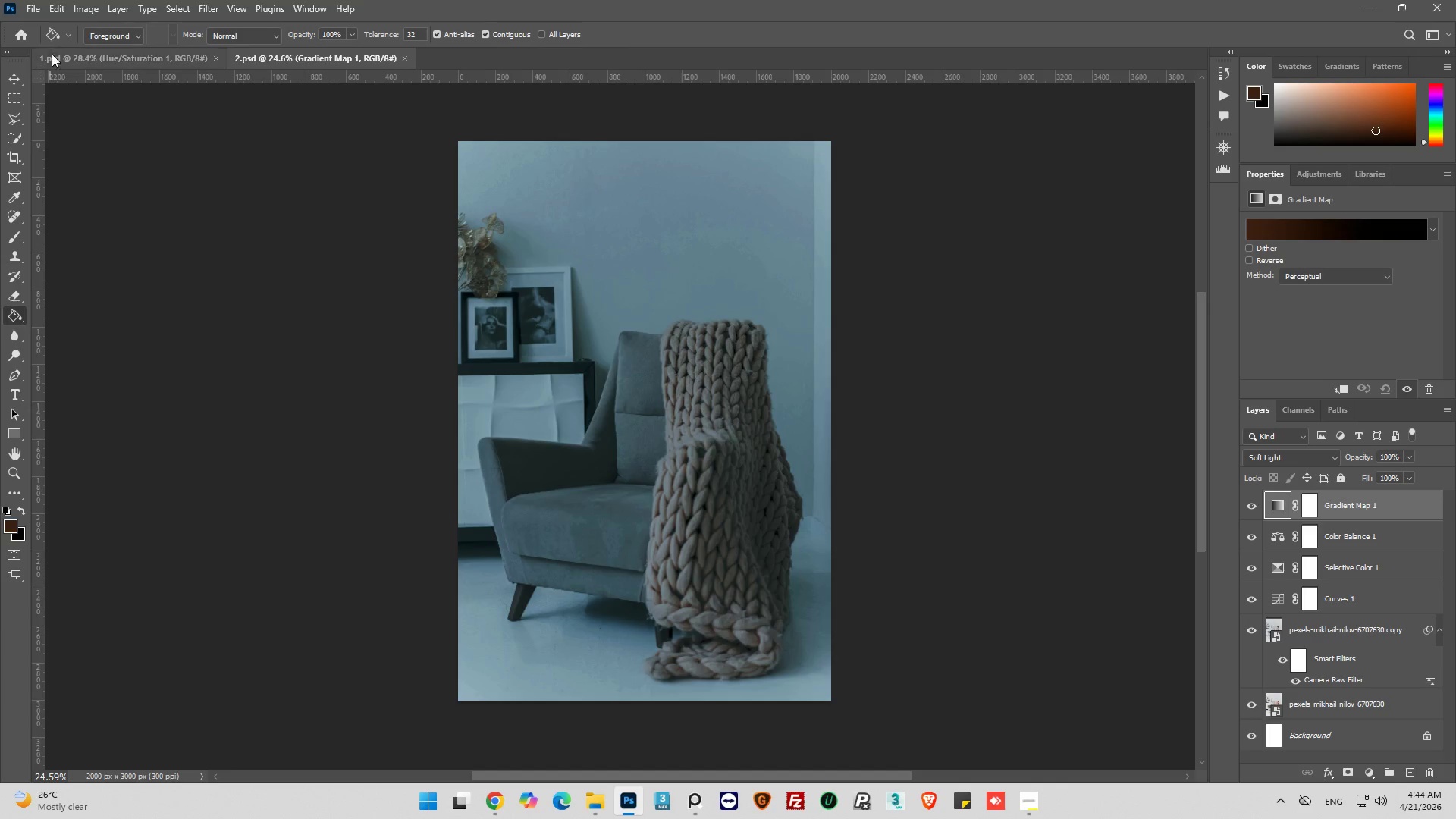 
left_click([111, 57])
 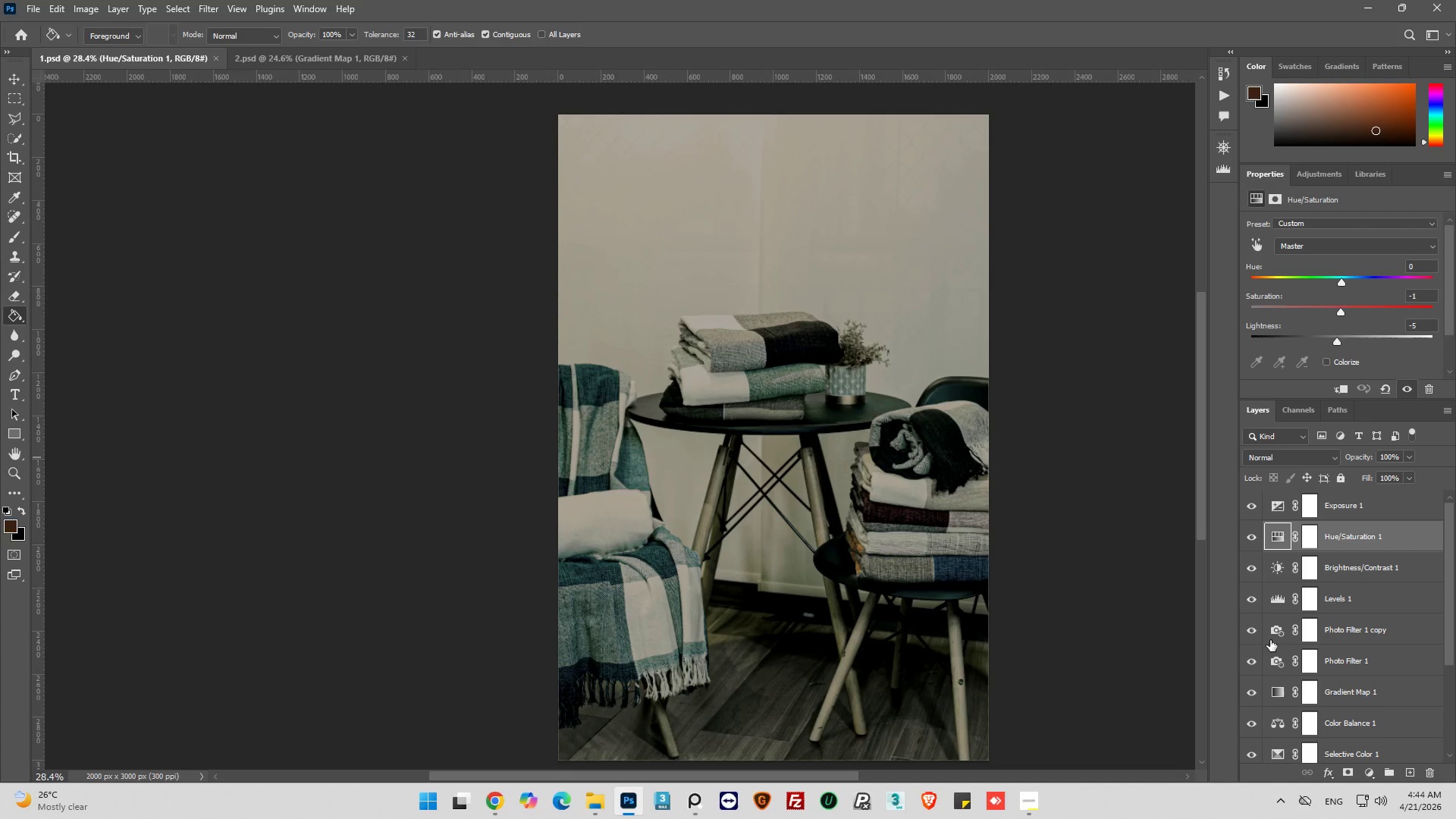 
wait(6.22)
 